 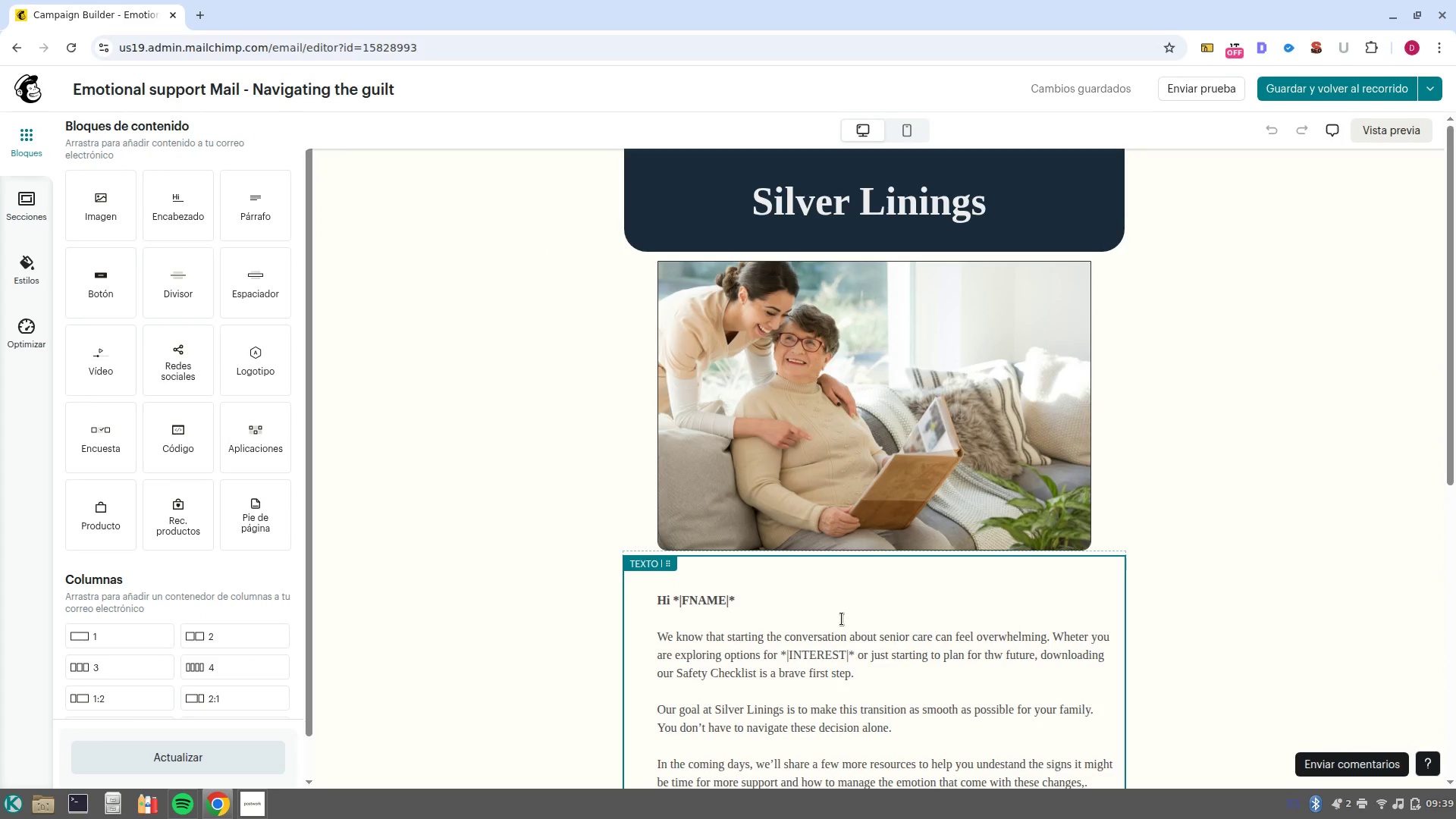 
scroll: coordinate [908, 745], scroll_direction: down, amount: 2.0
 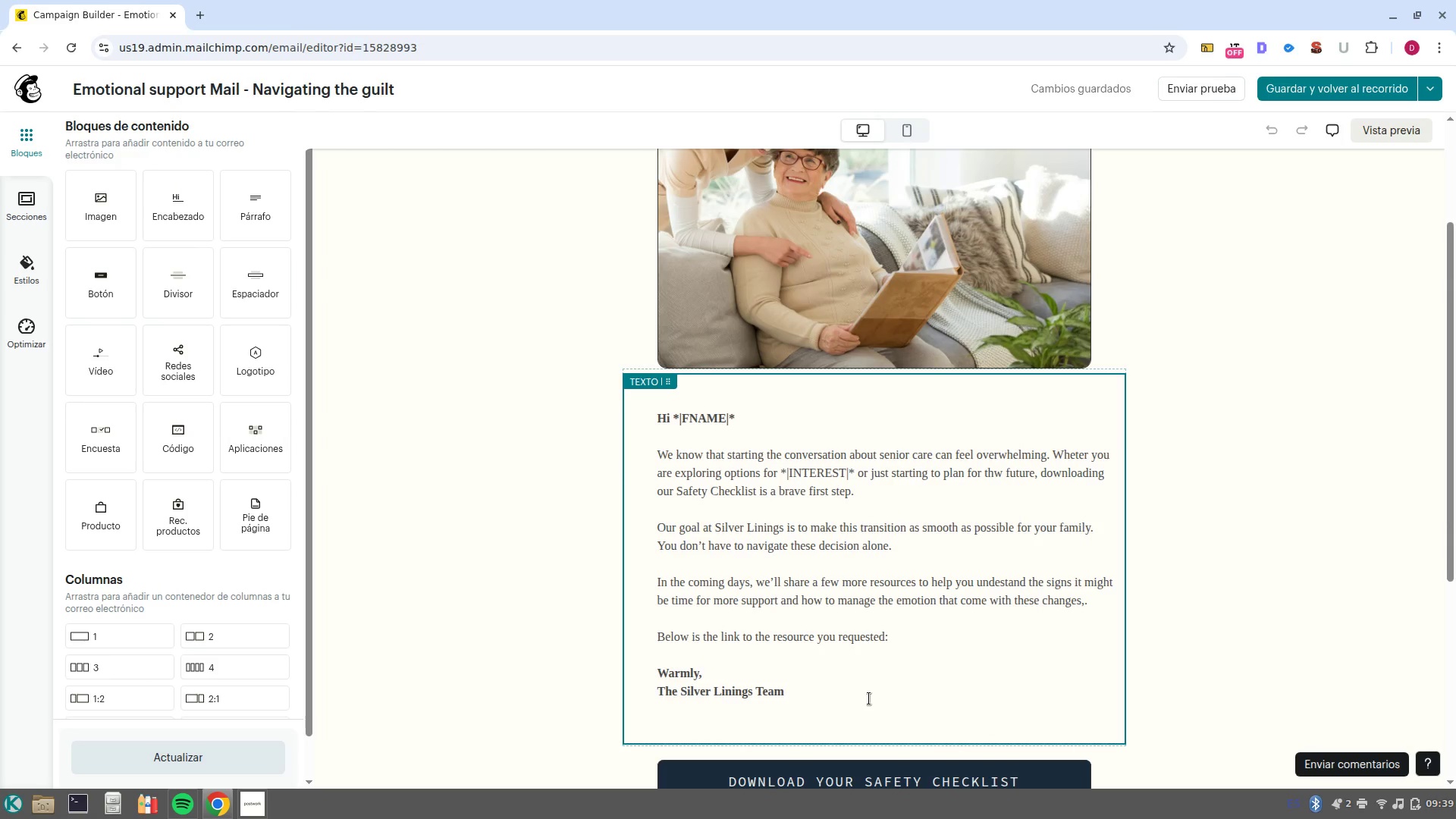 
left_click_drag(start_coordinate=[869, 698], to_coordinate=[654, 433])
 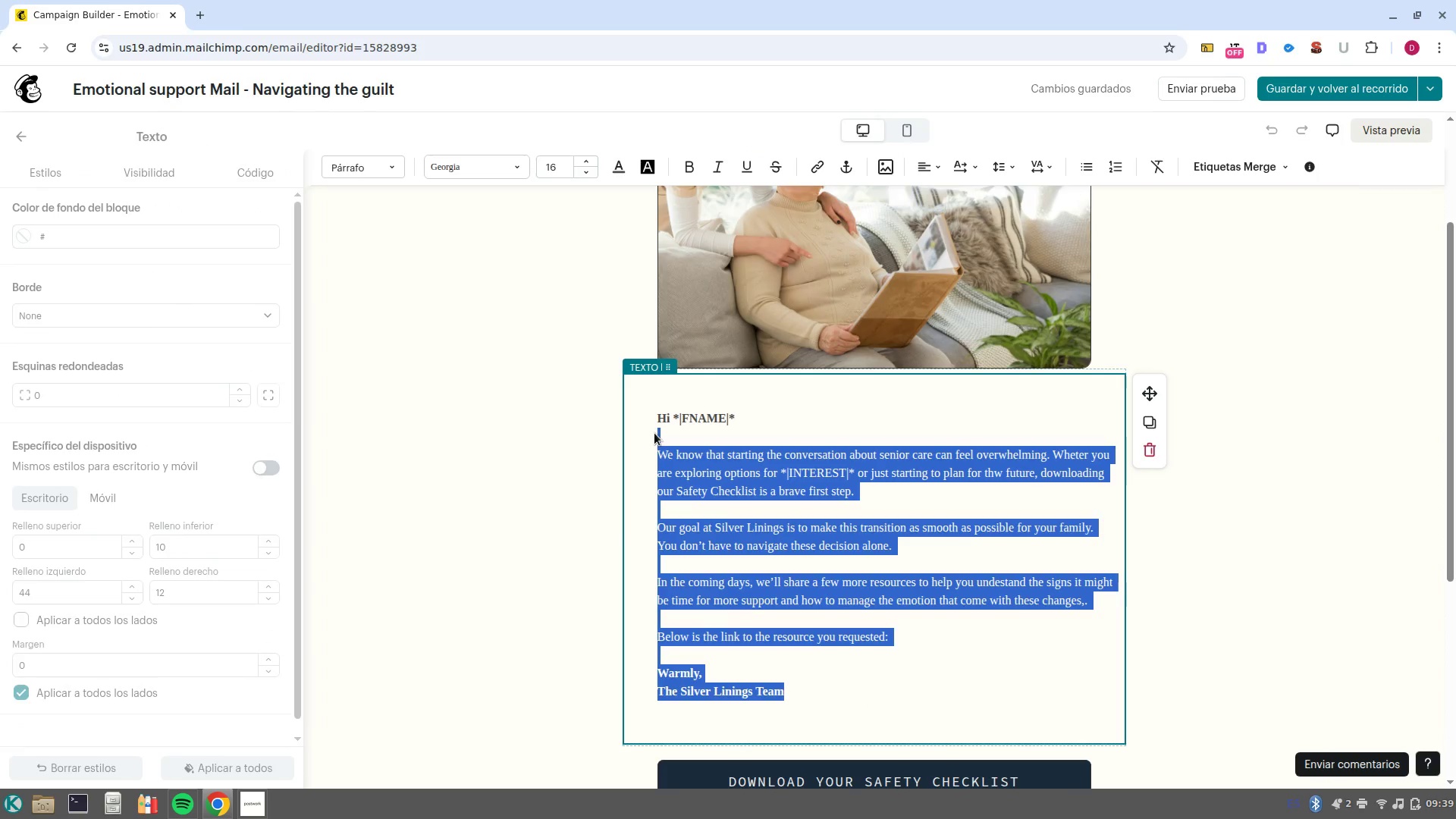 
key(Backspace)
 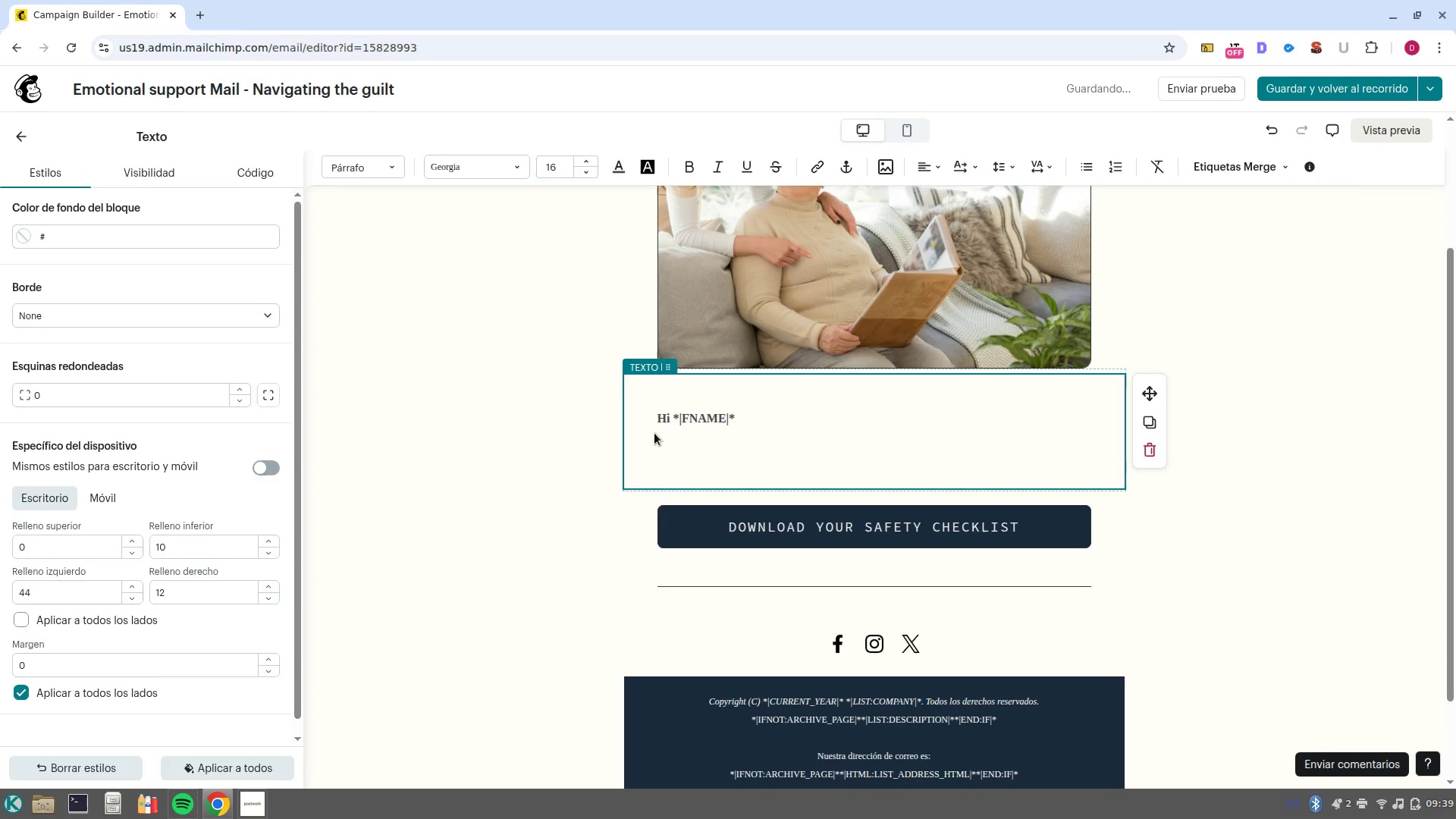 
type(One)
 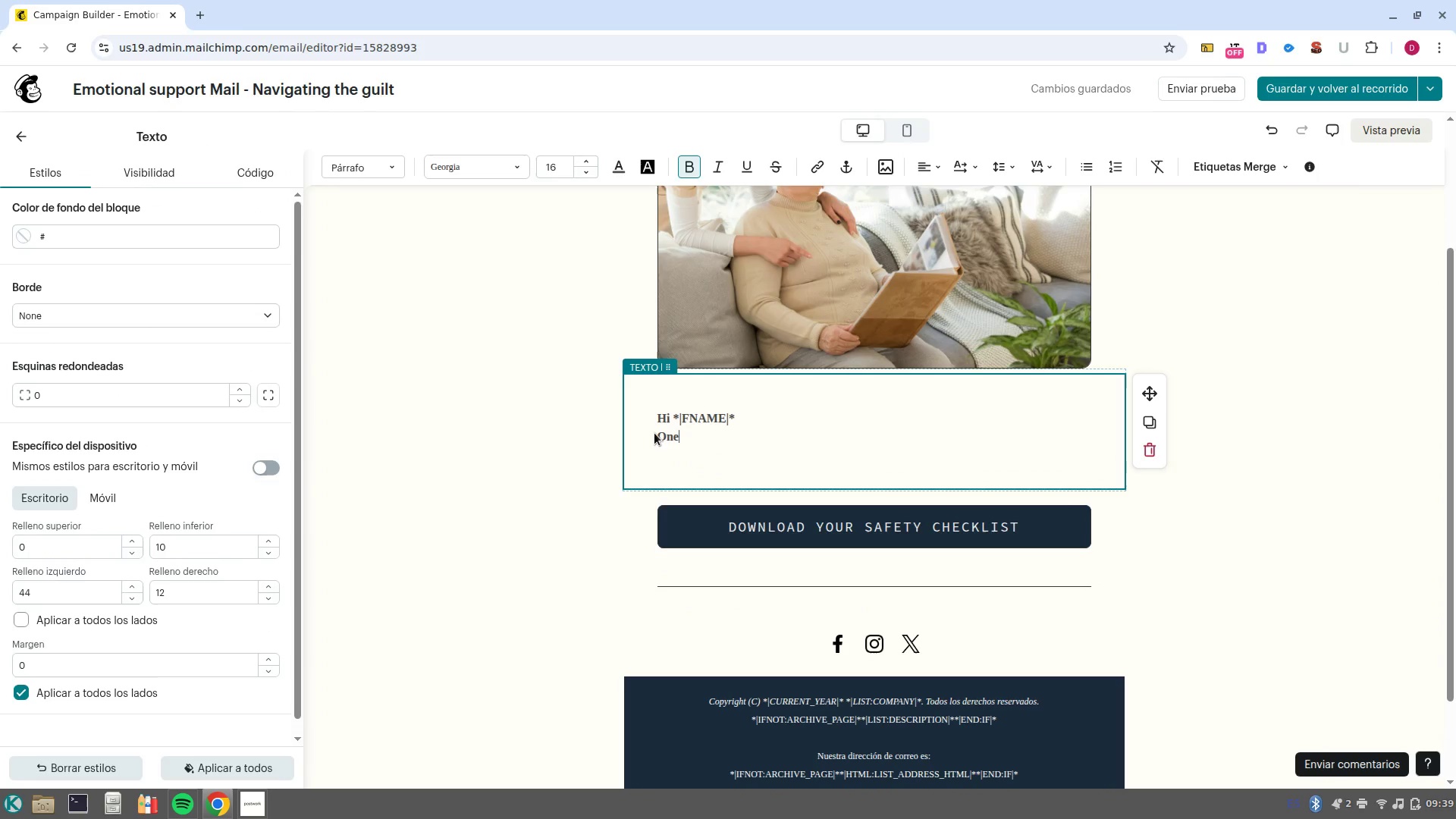 
key(Control+ArrowLeft)
 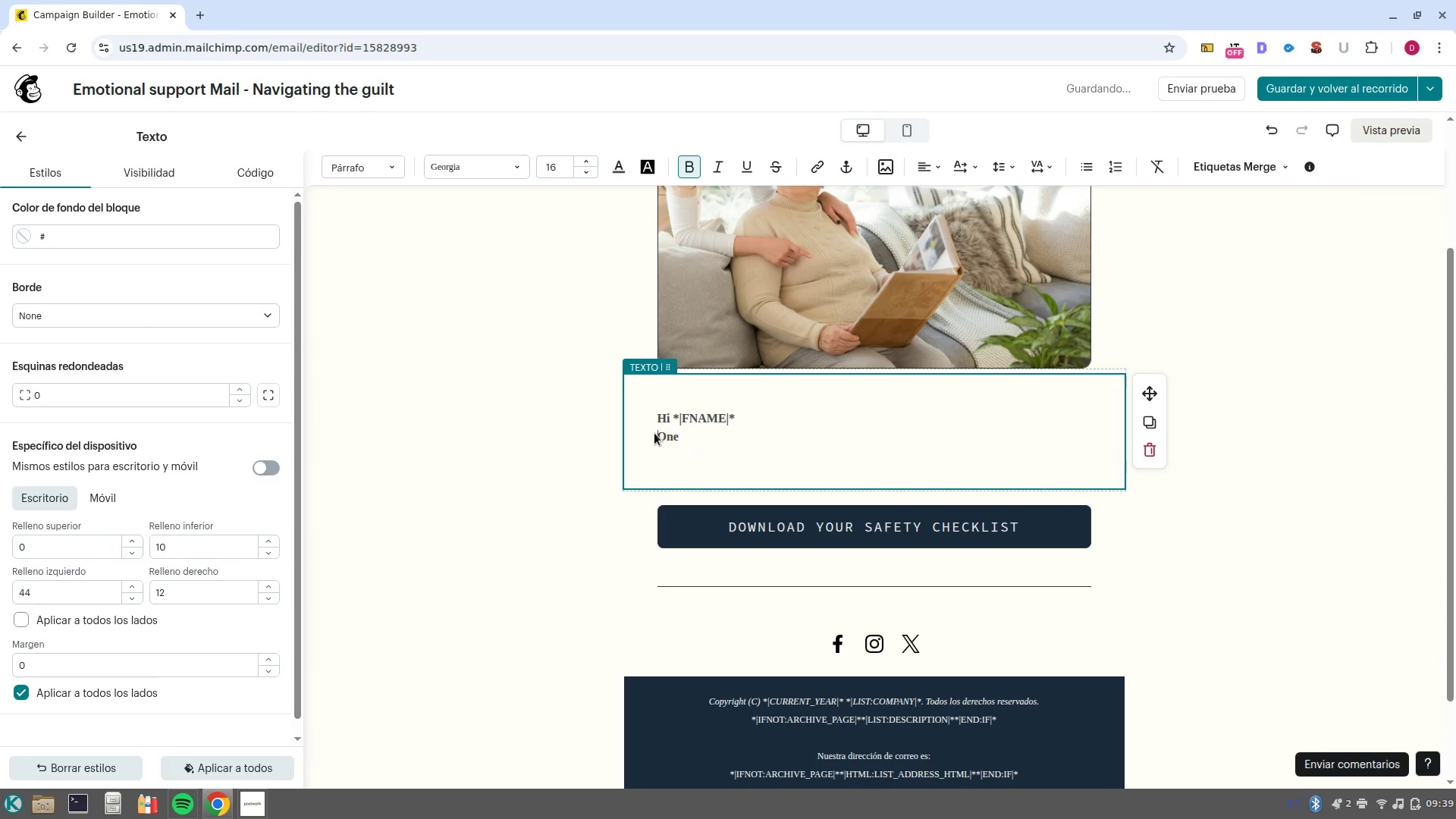 
key(NumpadEnter)
 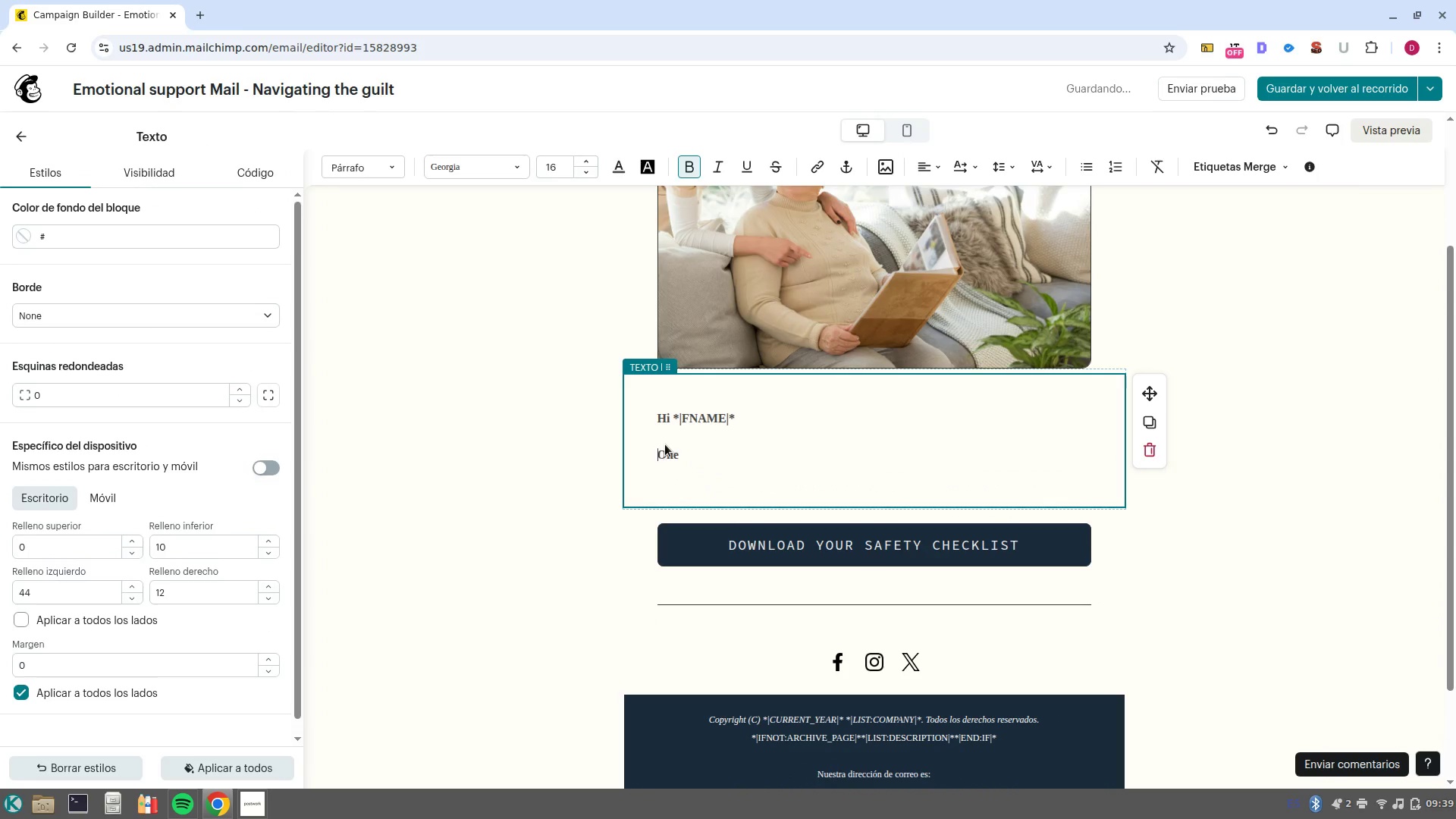 
left_click_drag(start_coordinate=[694, 453], to_coordinate=[619, 453])
 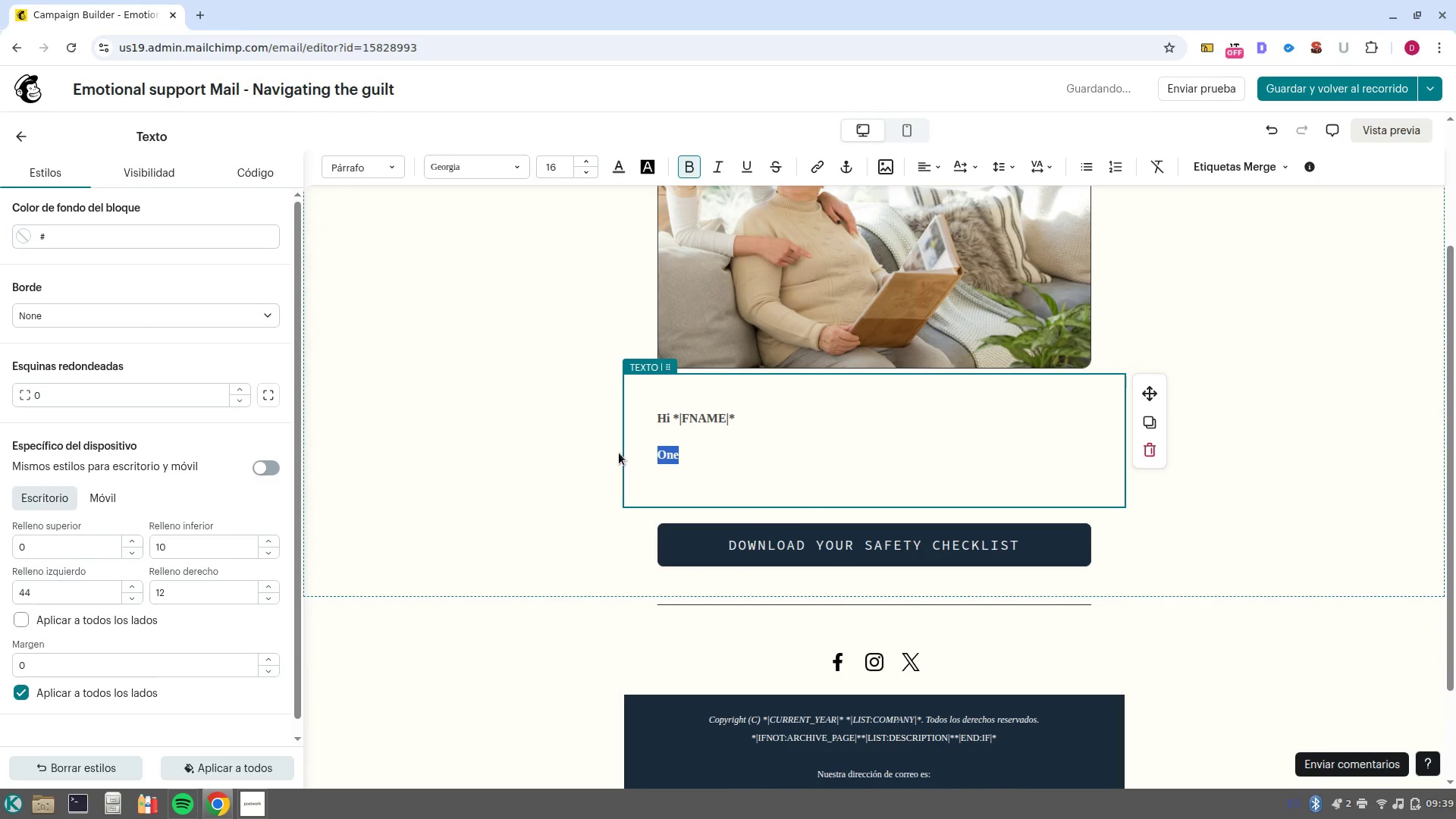 
key(Control+B)
 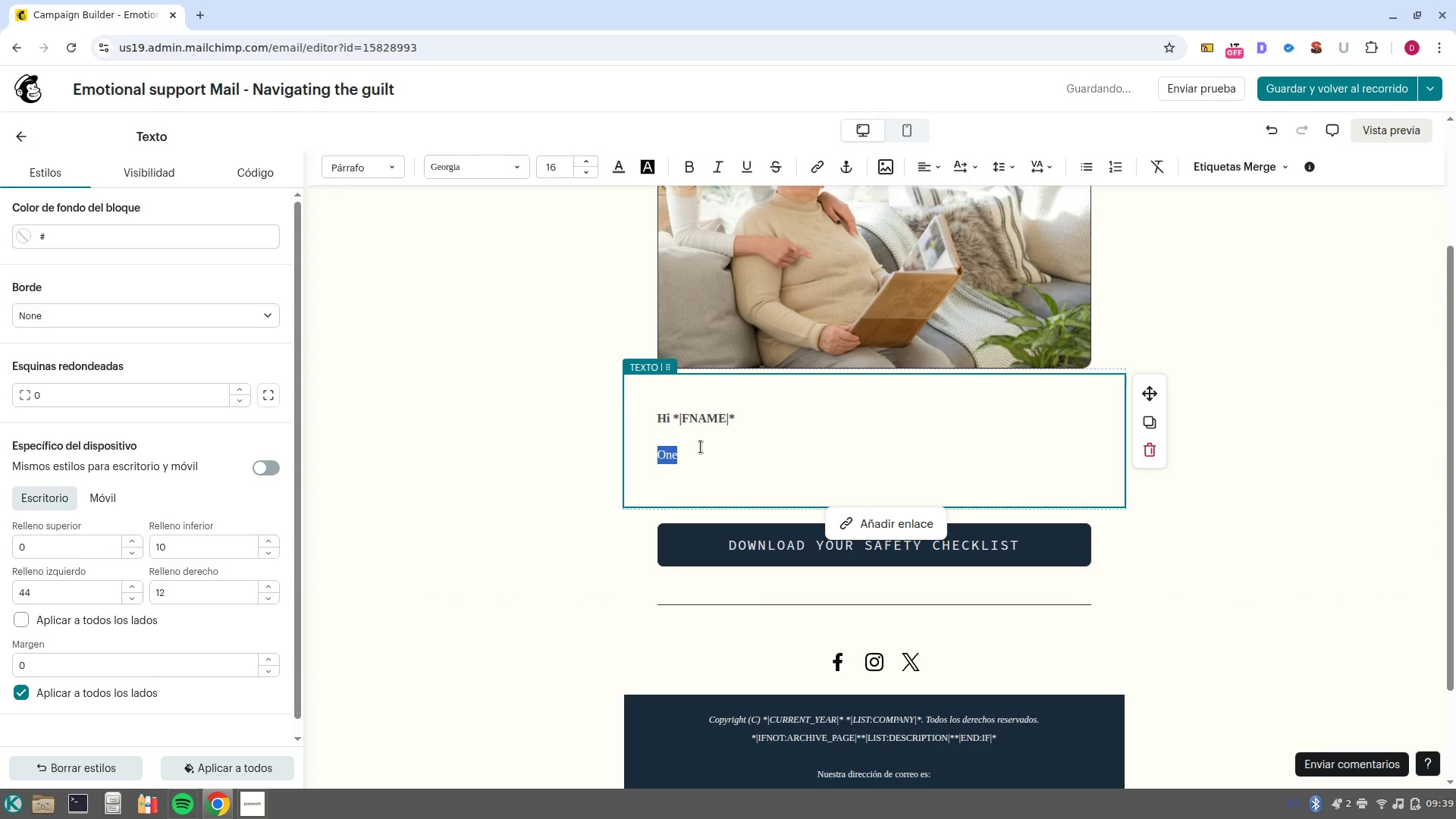 
left_click([715, 450])
 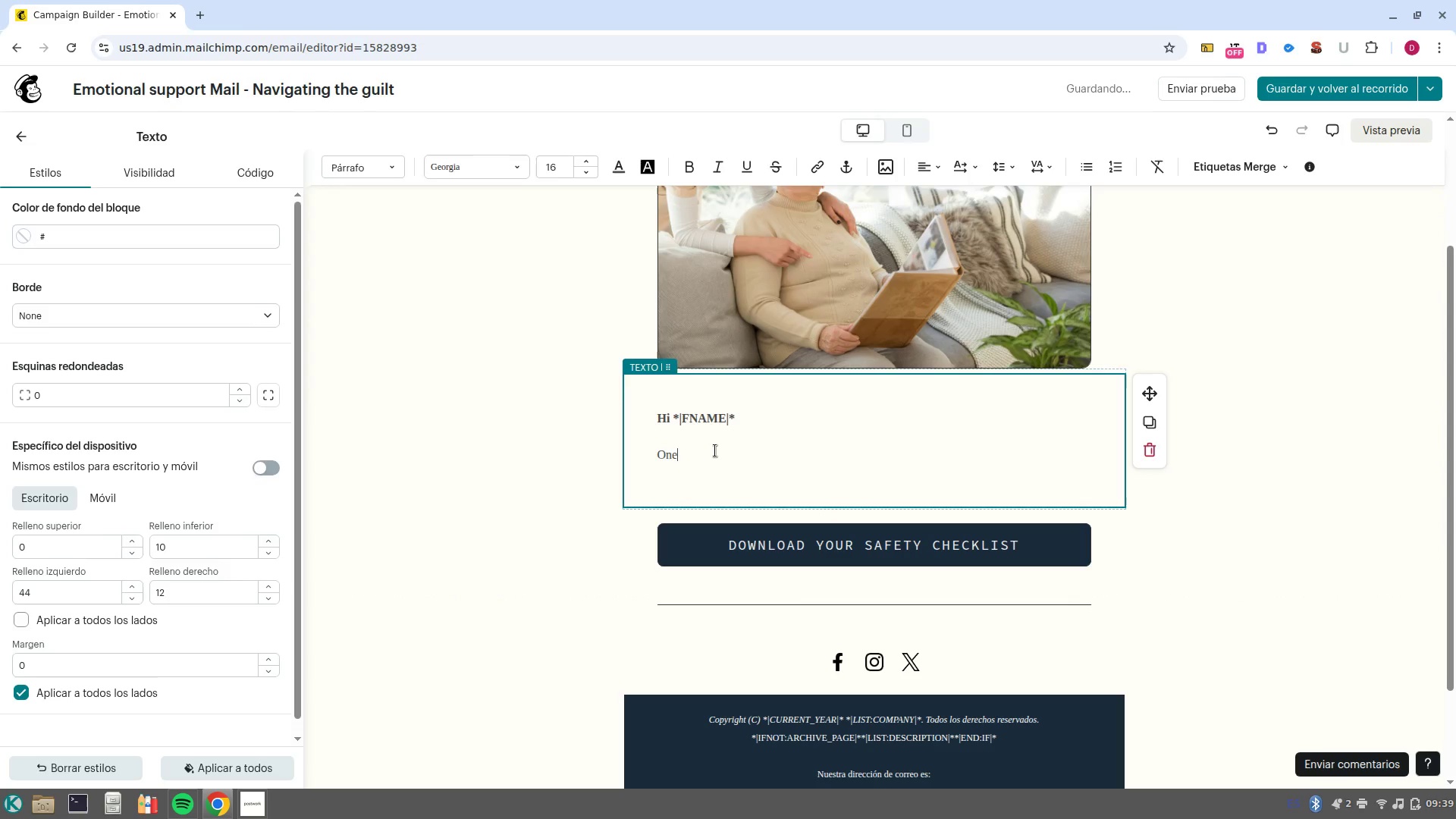 
type( of the most common things we hear from families exploring )
 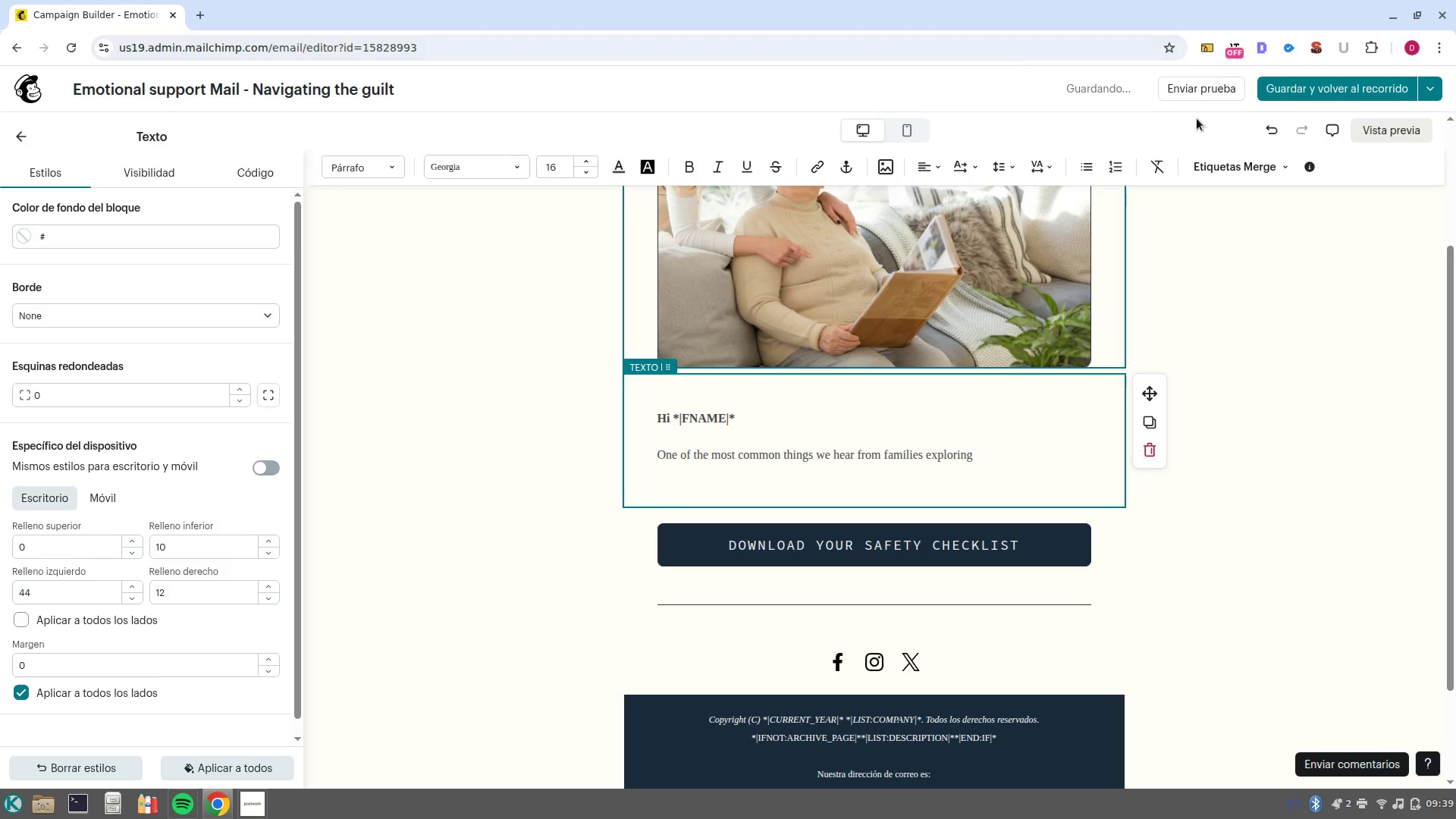 
left_click([1213, 162])
 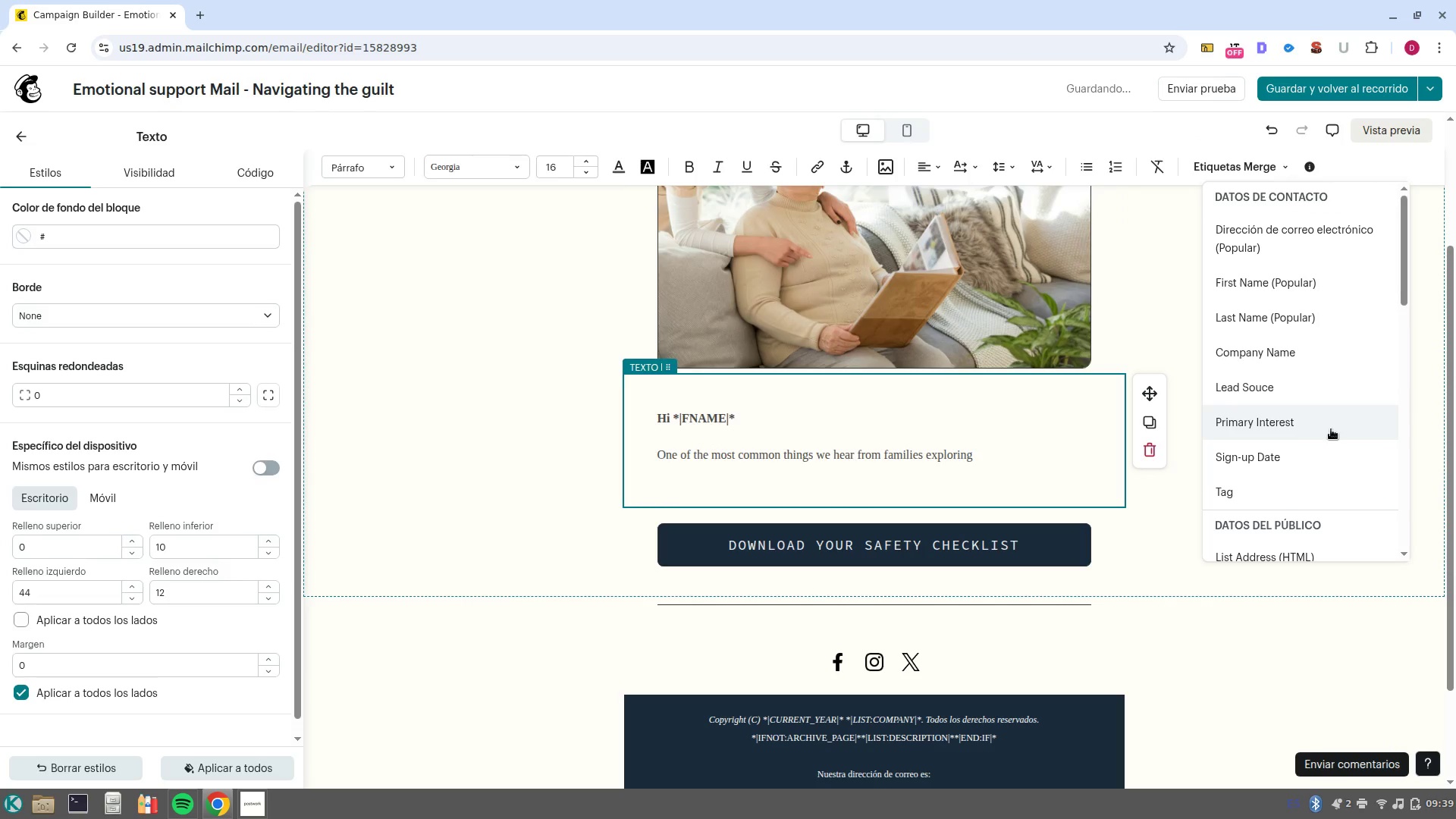 
left_click([1331, 429])
 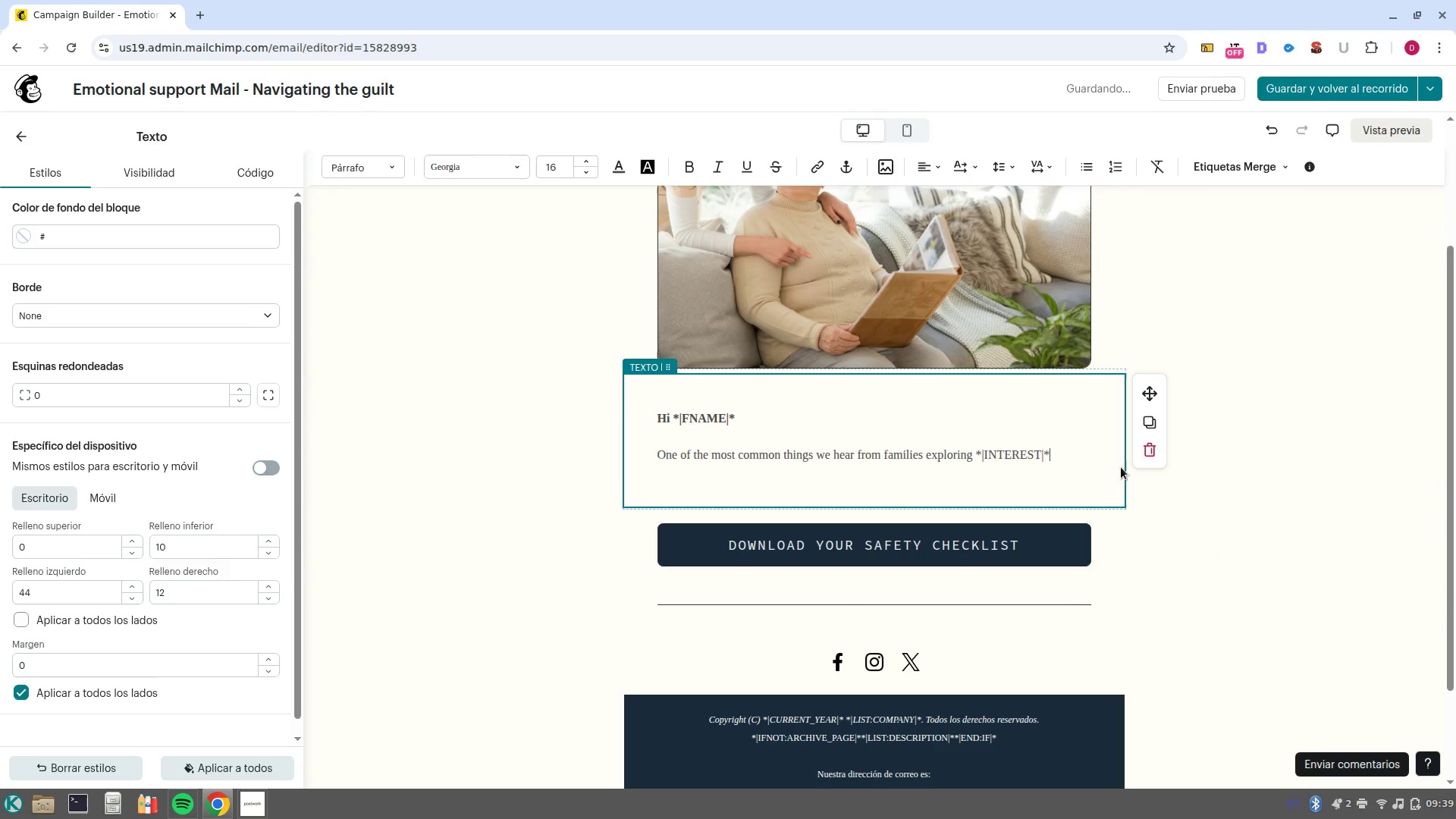 
type( is a deep sense of guilt. It-s )
 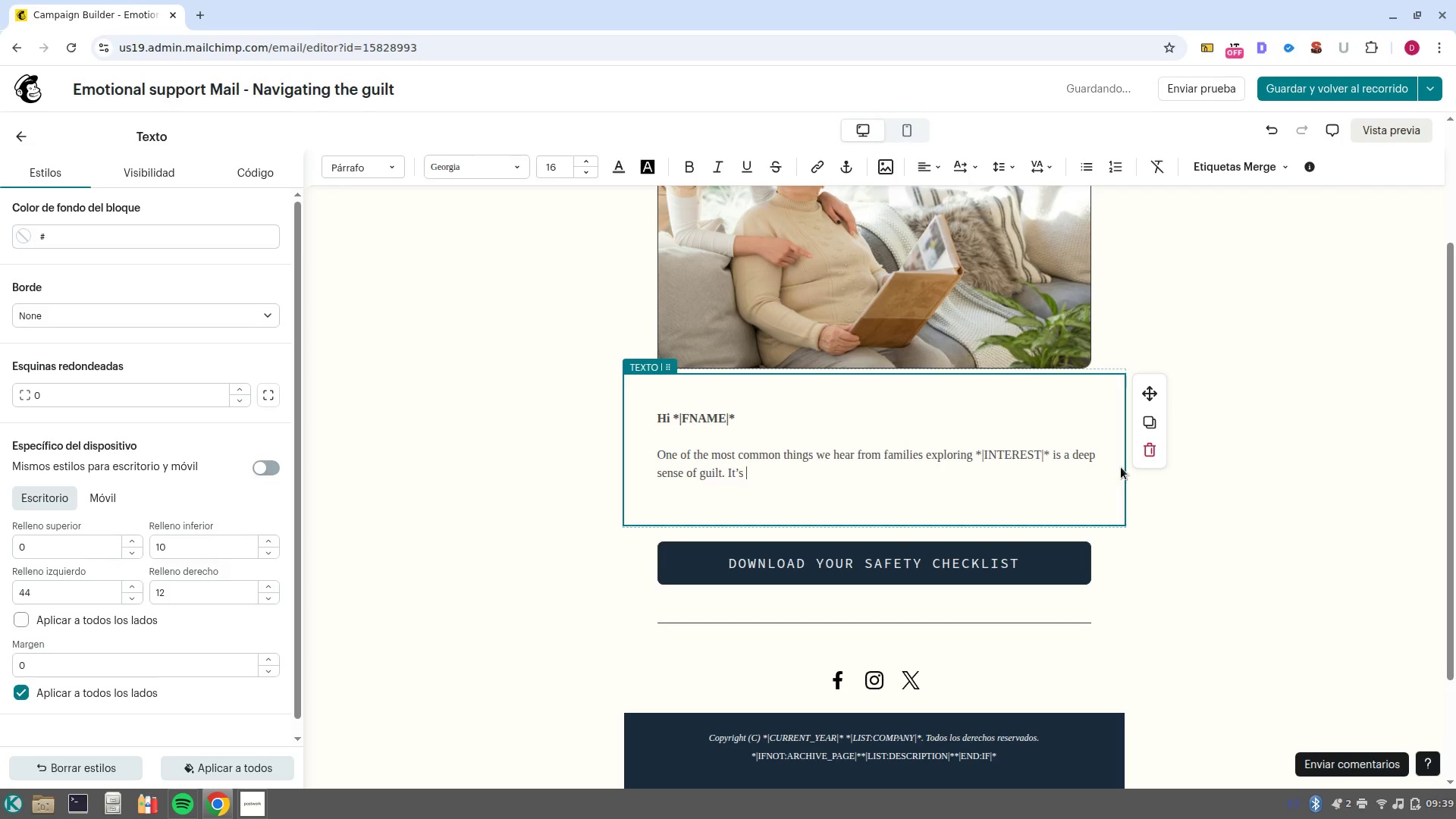 
type(that voice in your head saying @I should be able to do this all my self@)
 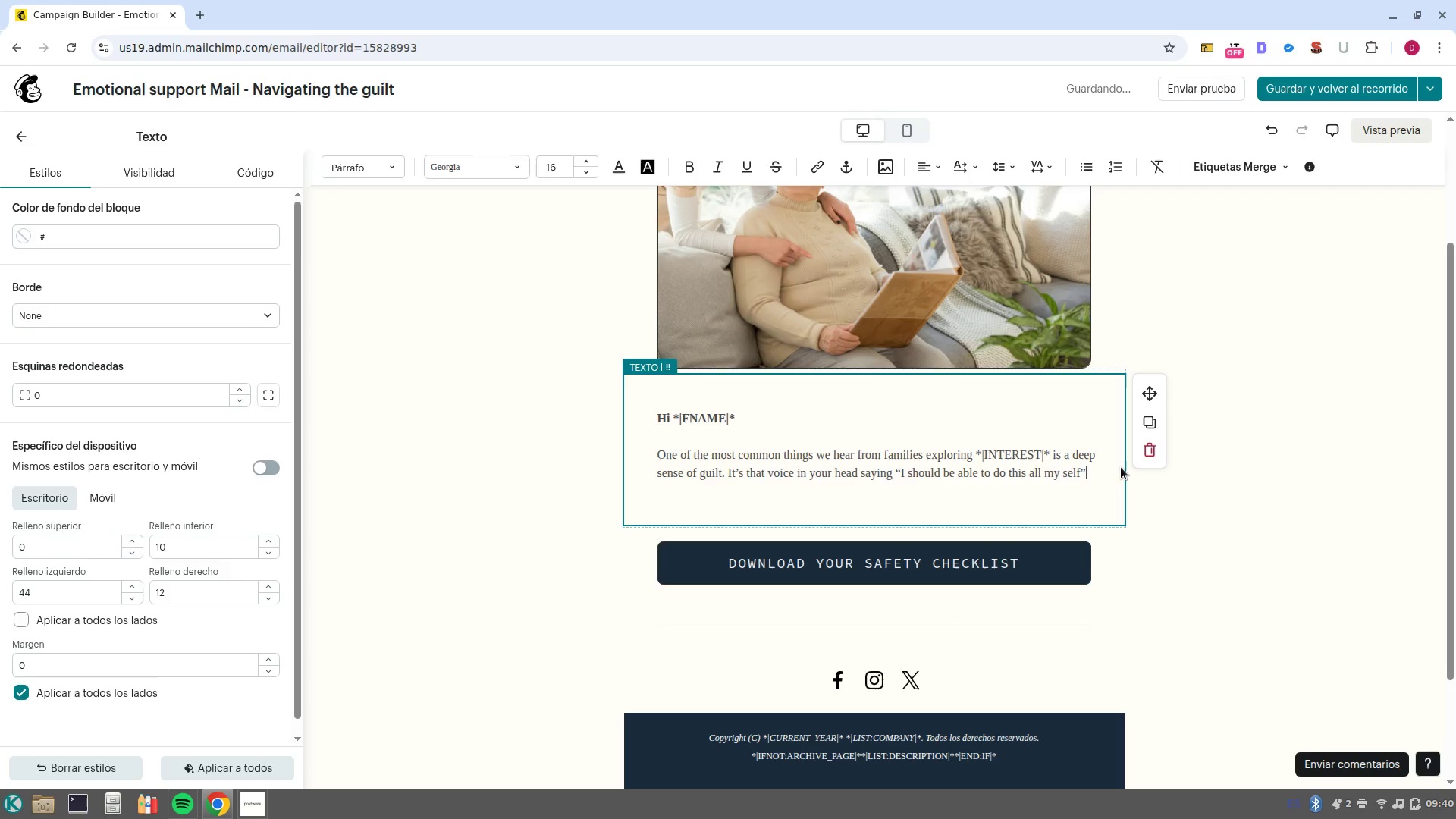 
left_click([979, 226])
 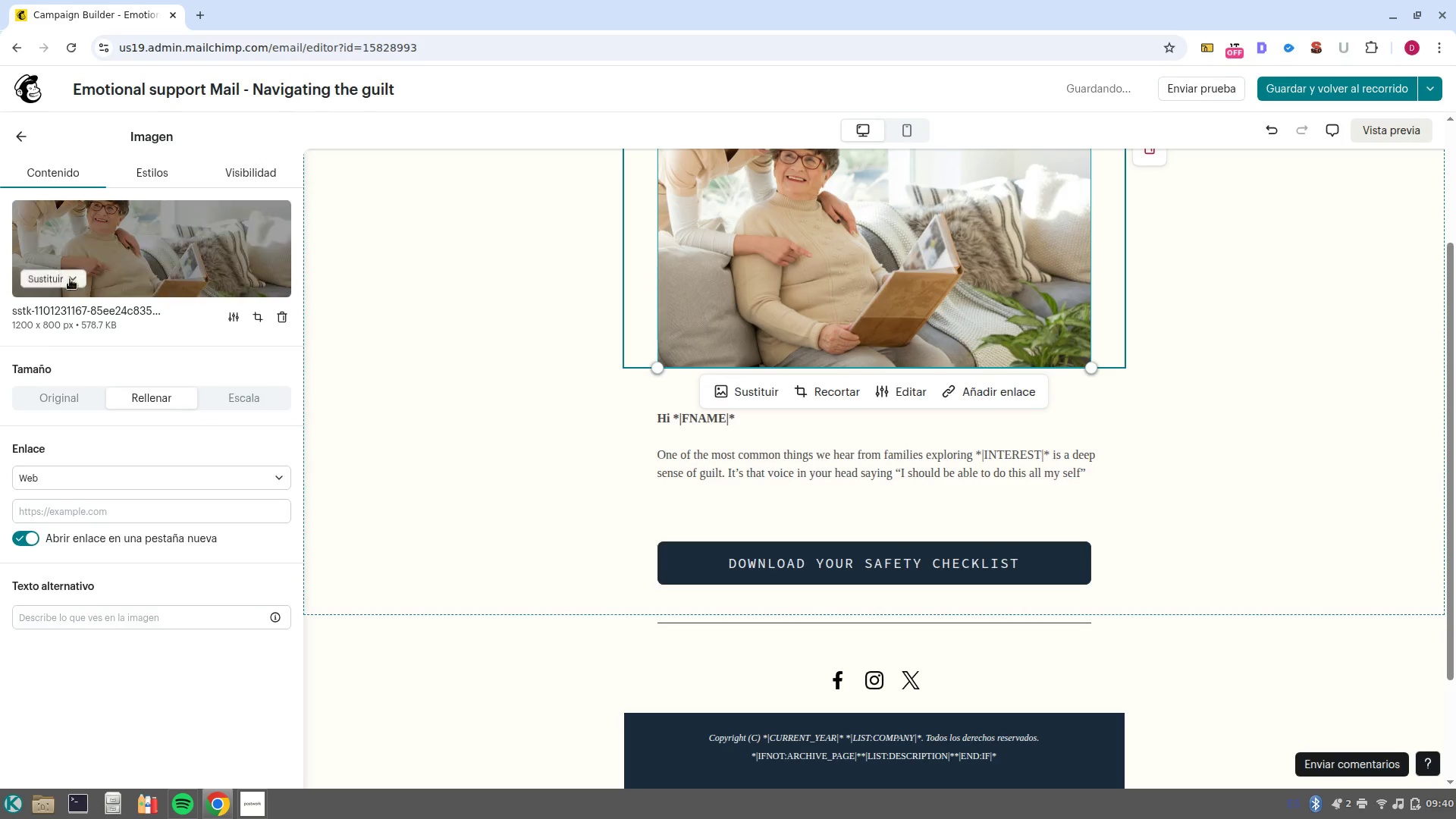 
left_click([43, 284])
 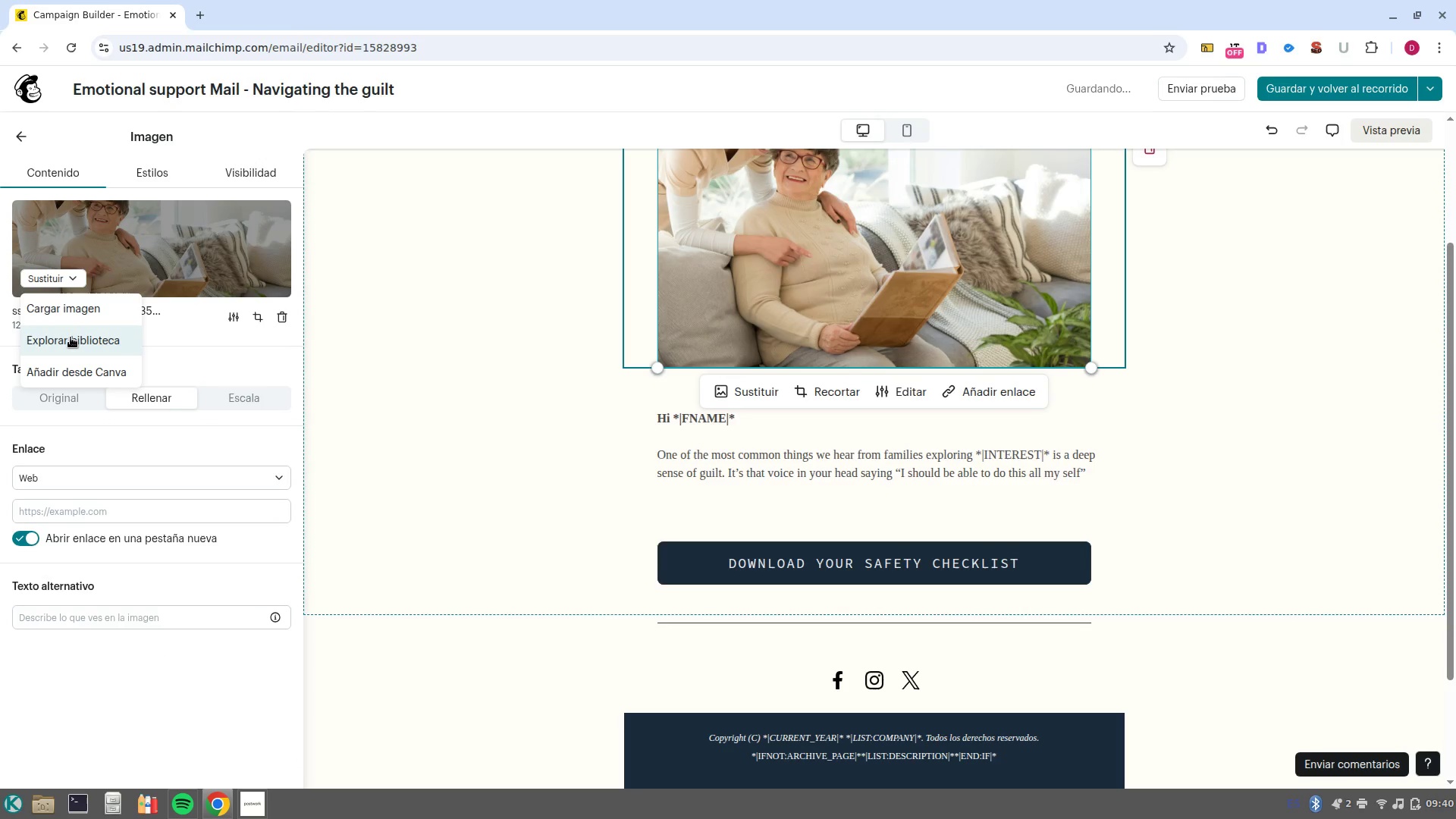 
left_click([71, 337])
 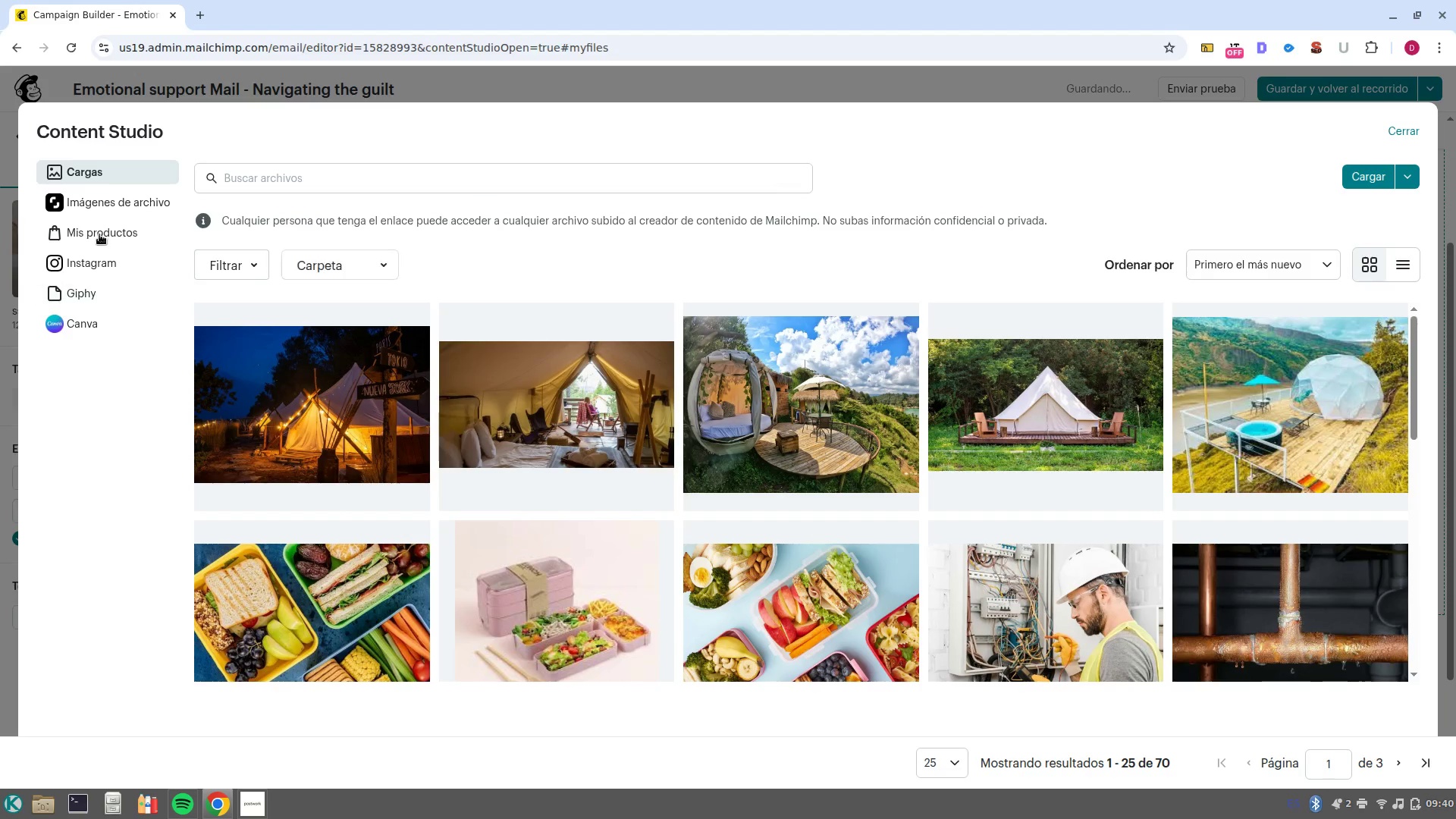 
left_click([108, 202])
 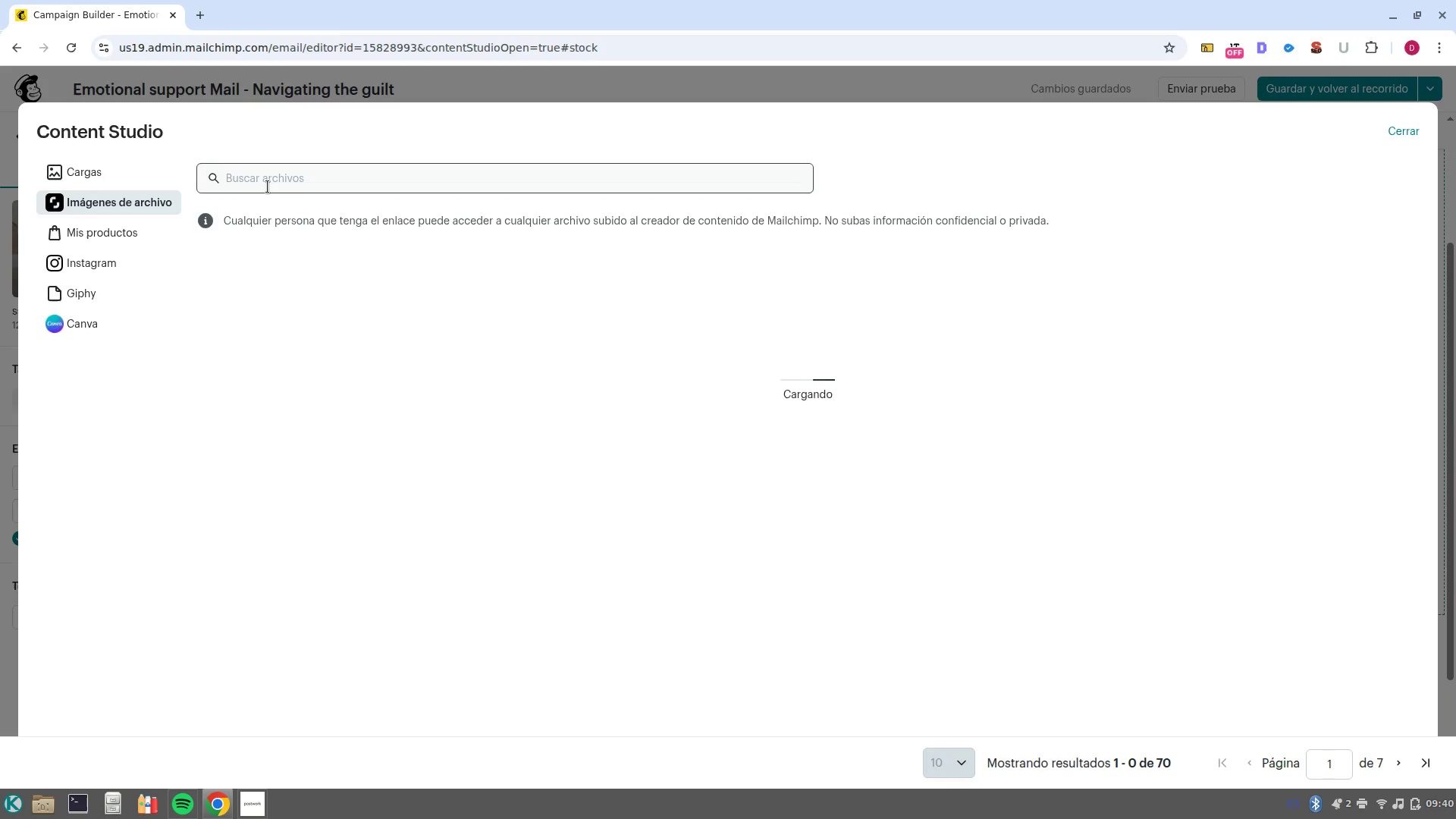 
double_click([268, 187])
 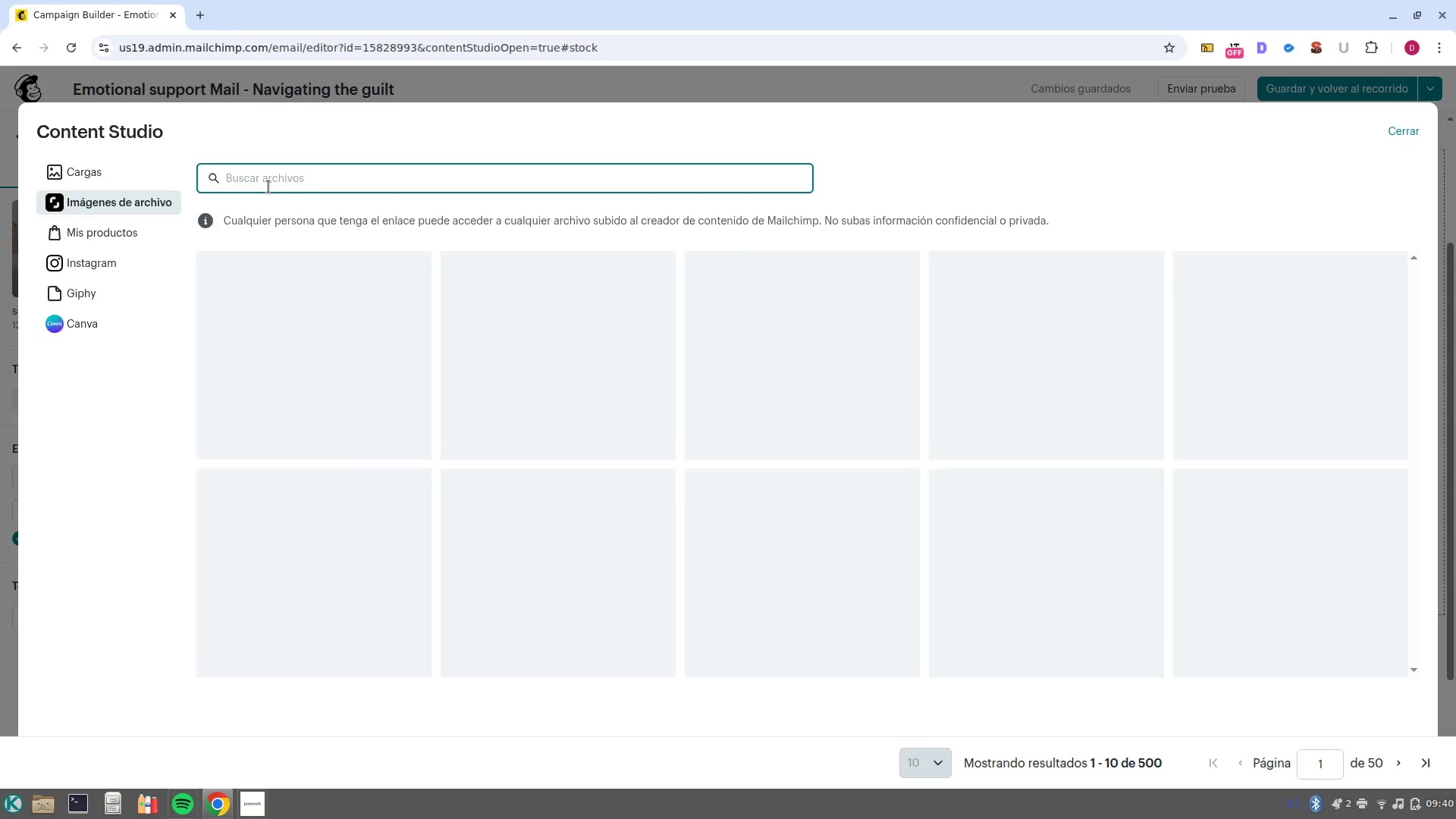 
type(memory care)
key(NumpadEnter)
 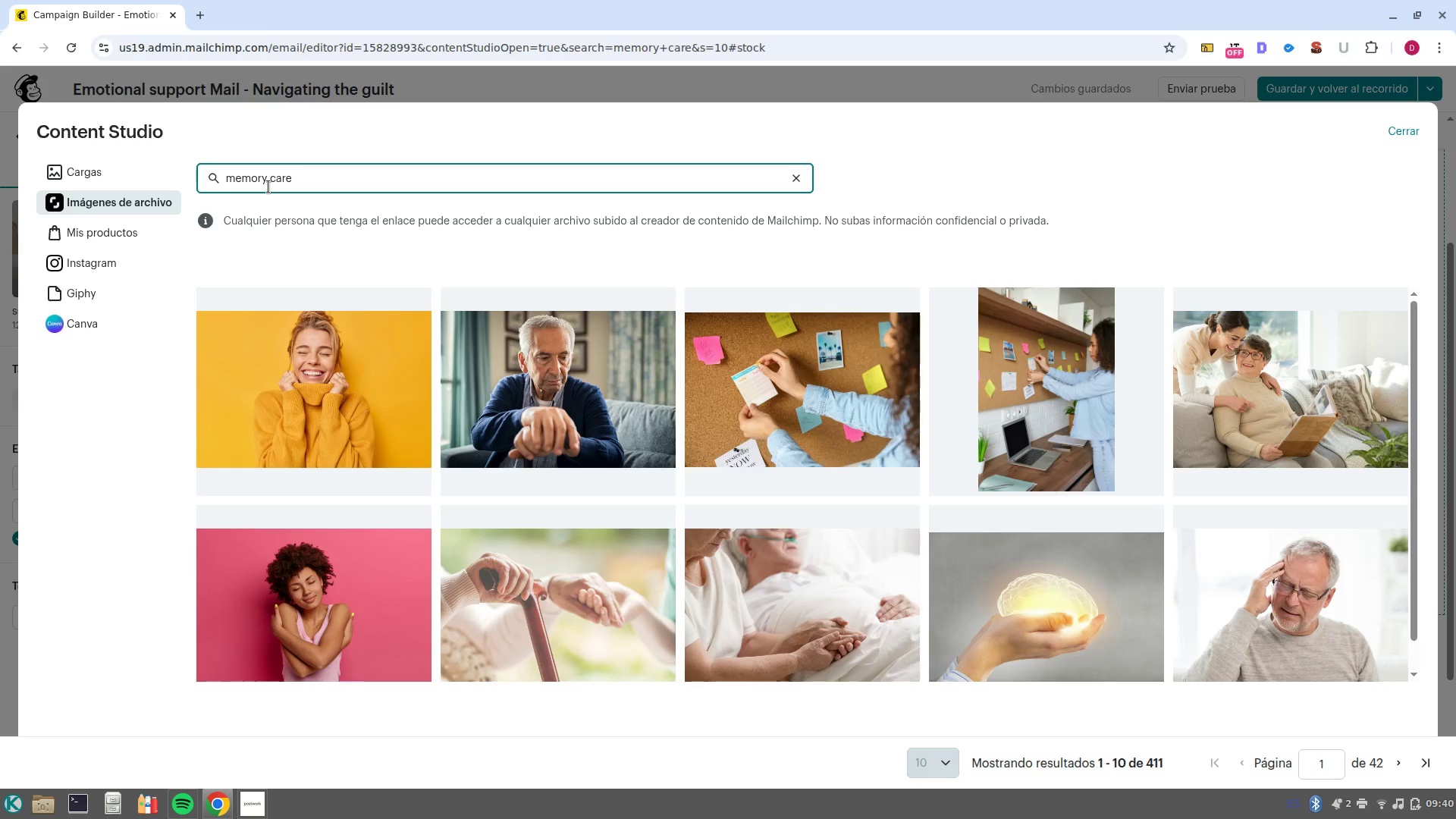 
wait(7.16)
 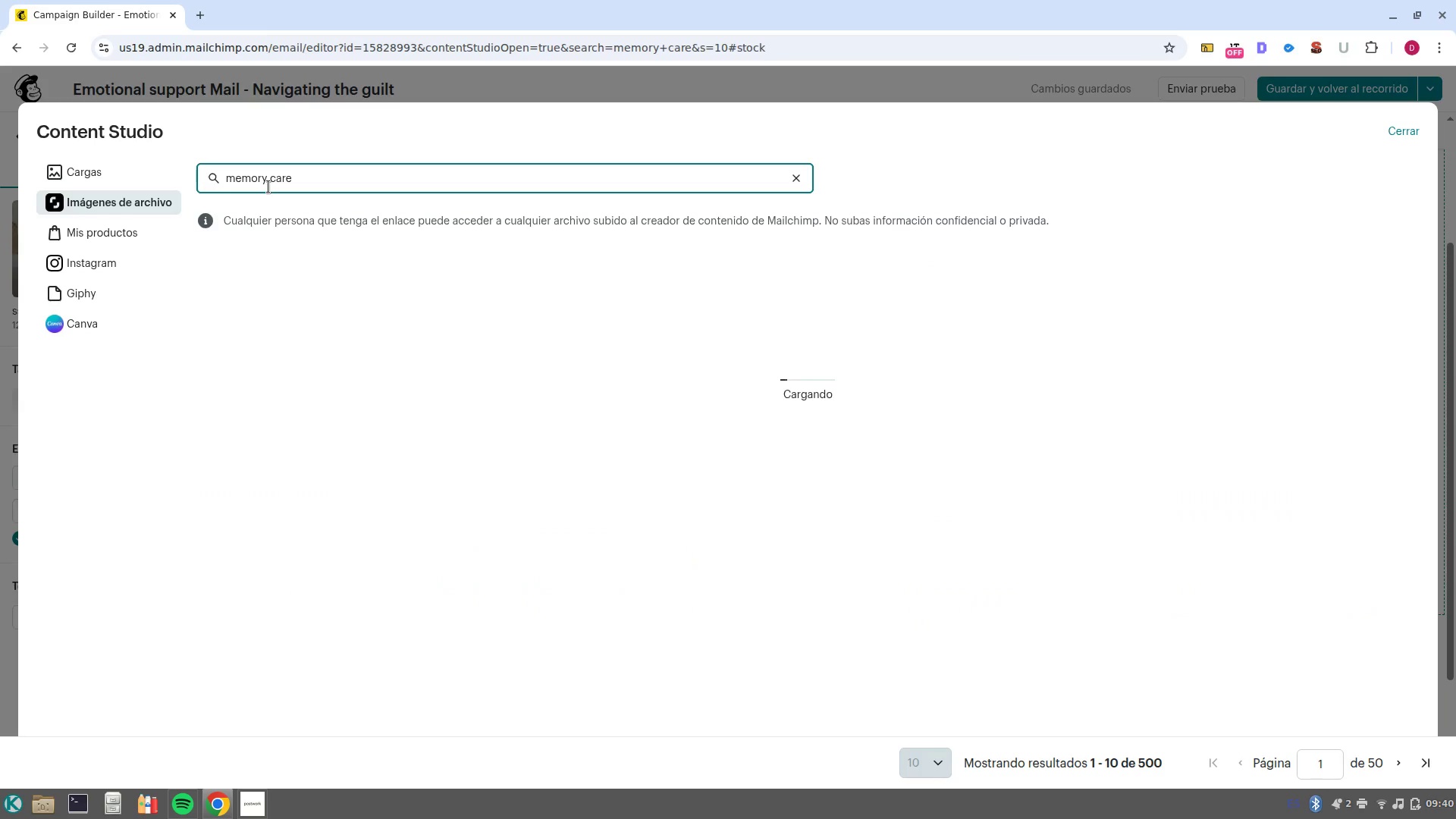 
left_click([628, 620])
 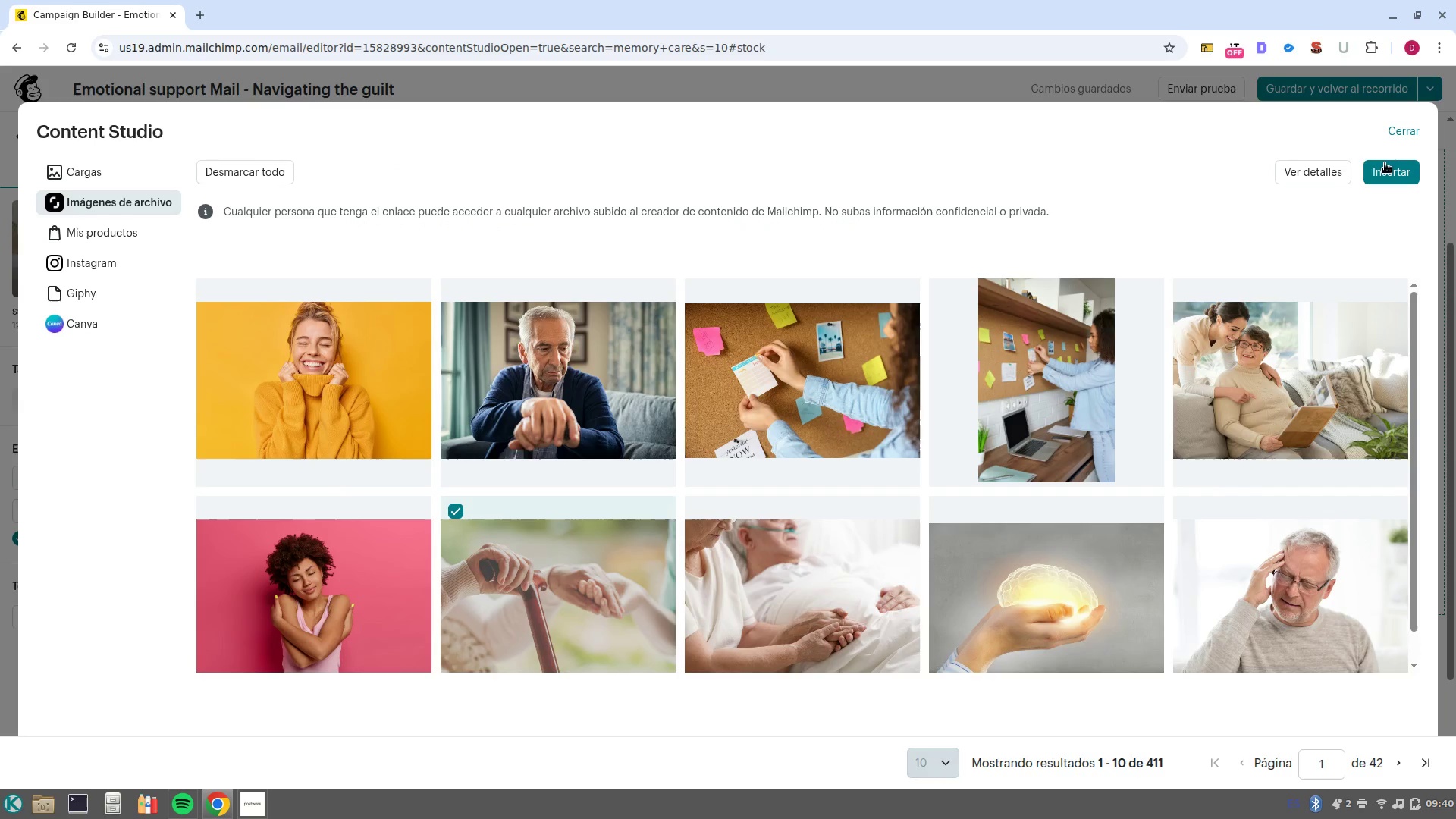 
left_click([1384, 175])
 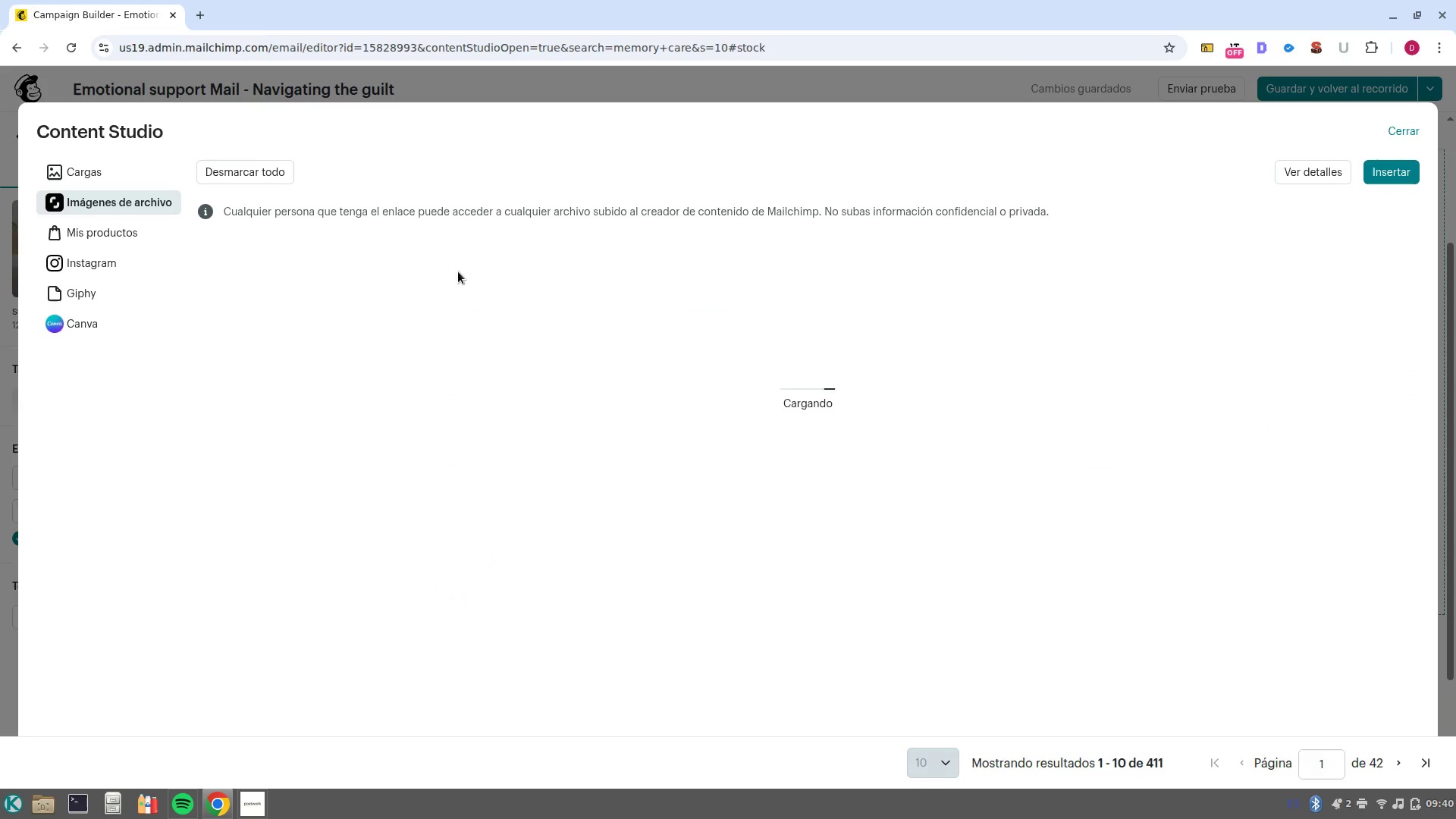 
wait(9.93)
 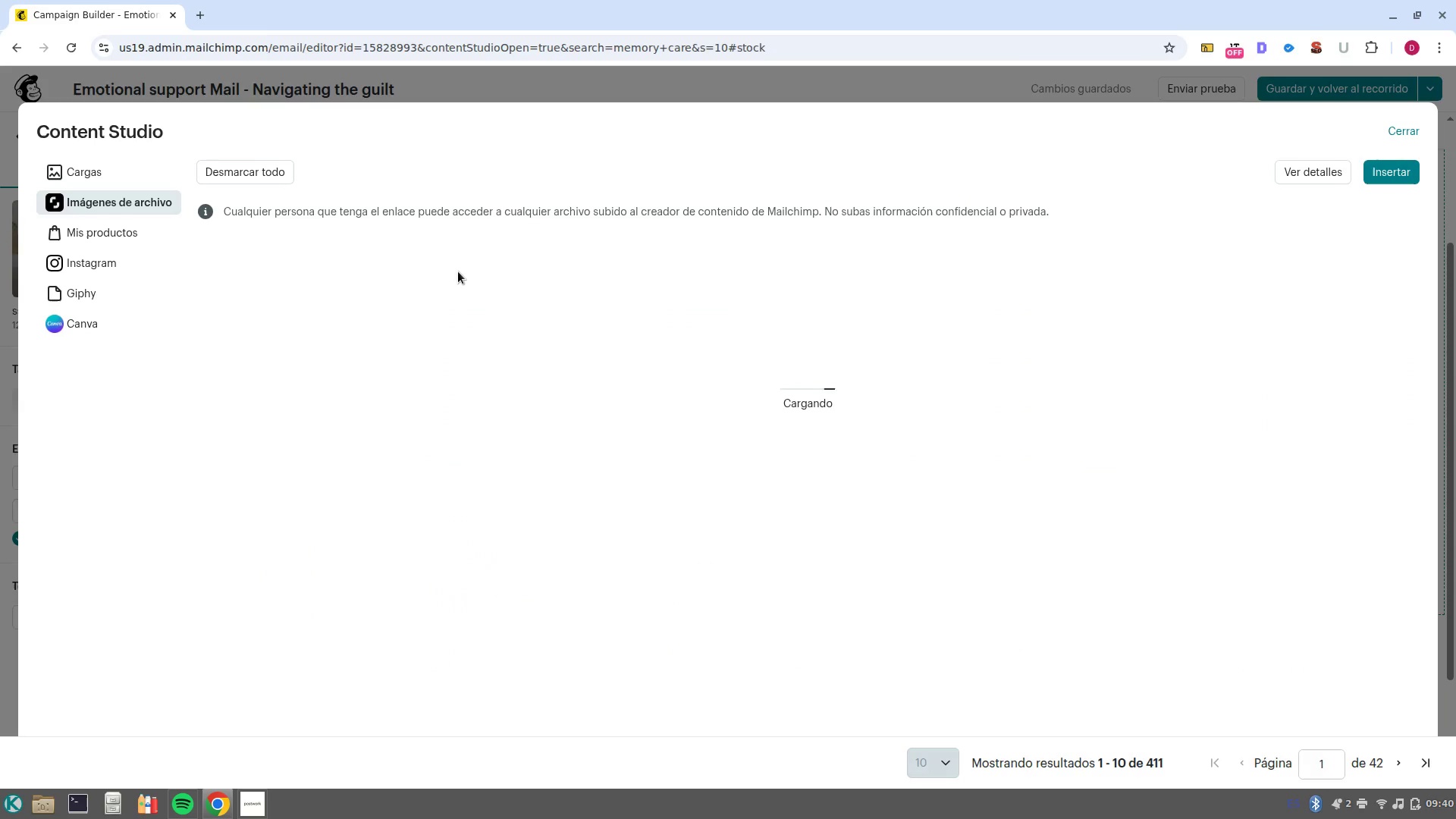 
left_click([1111, 610])
 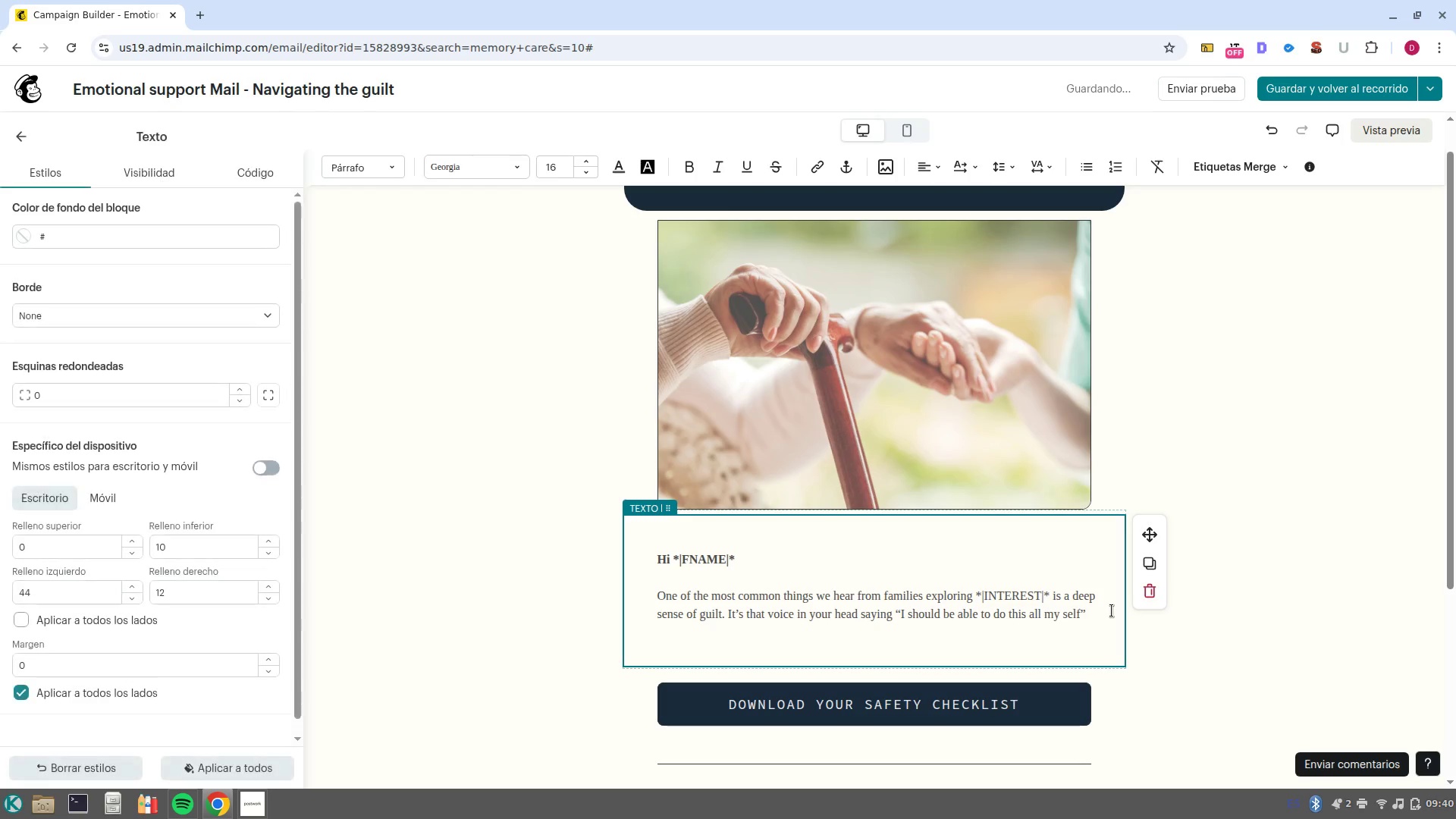 
type(.)
key(NumpadEnter)
key(NumpadEnter)
type(But here is the truth> You are a daughter, a son )
key(Backspace)
type(, a spousem)
key(Backspace)
type(, or a friend. When caragiving becomes a 24&7 job, you lose those roles. Yp)
key(Backspace)
type(ou become a nurse, a chef, and a security guard instead. )
key(NumpadEnter)
key(NumpadEnter)
 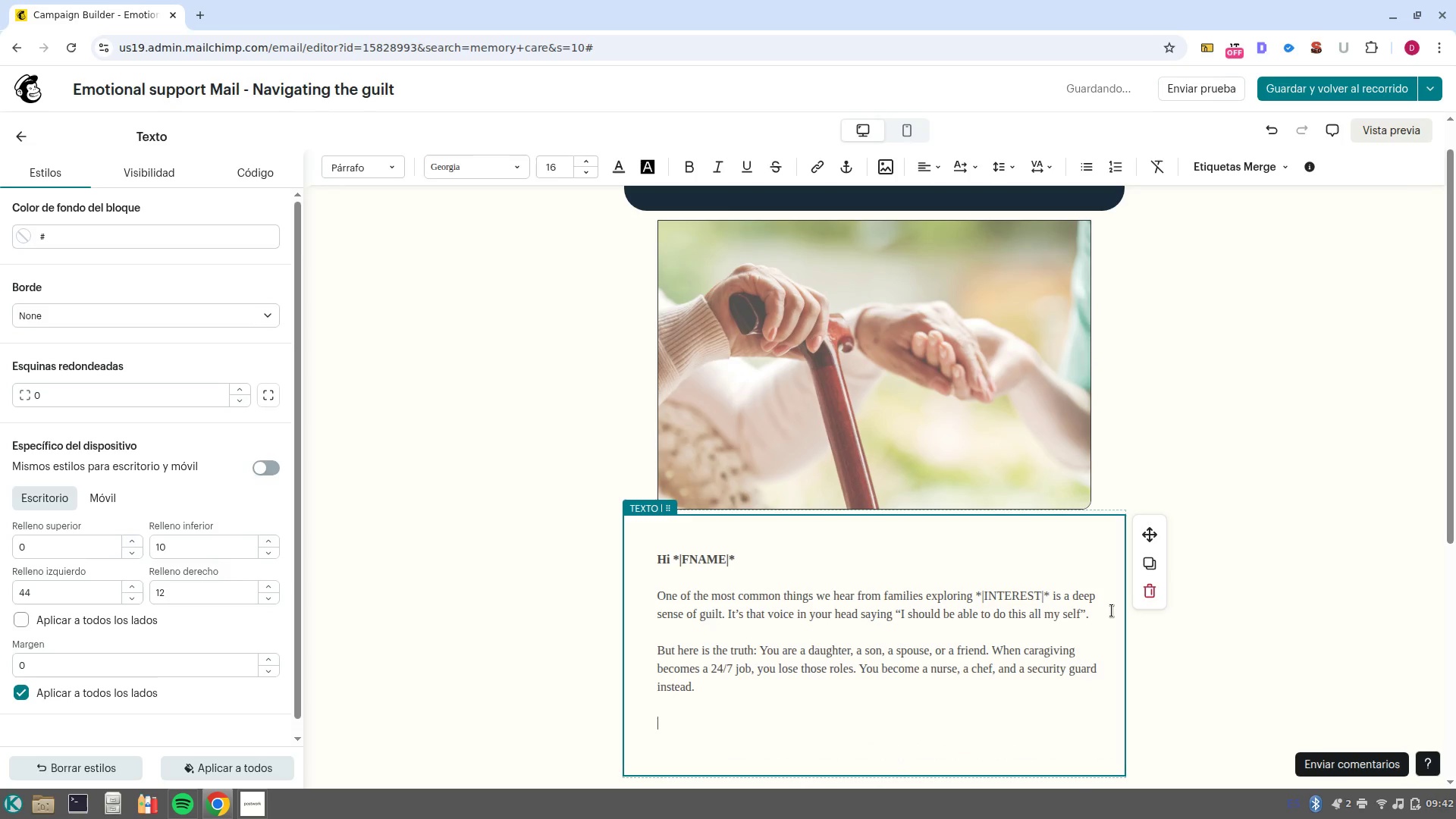 
wait(31.23)
 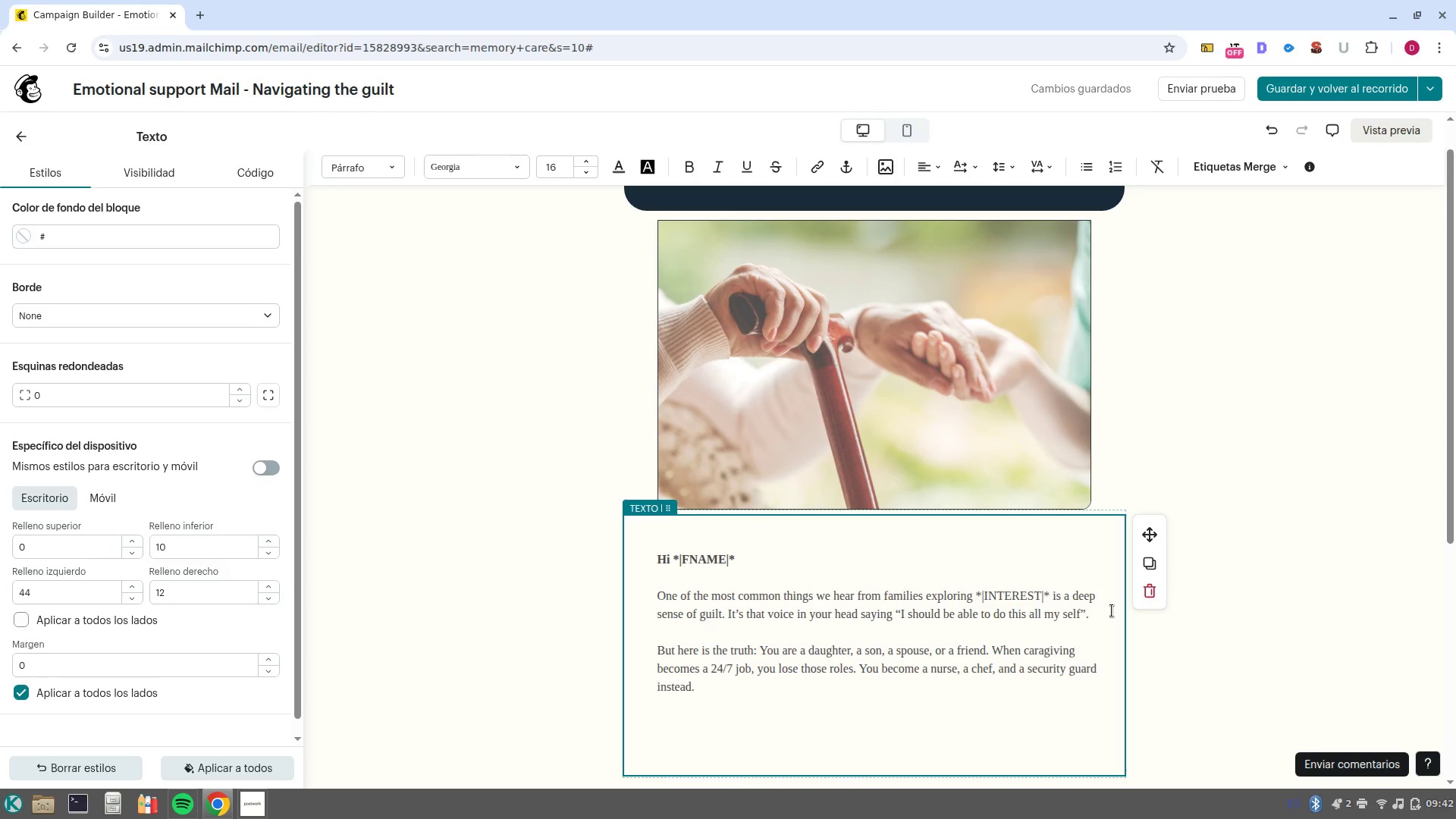 
type(By Choo)
 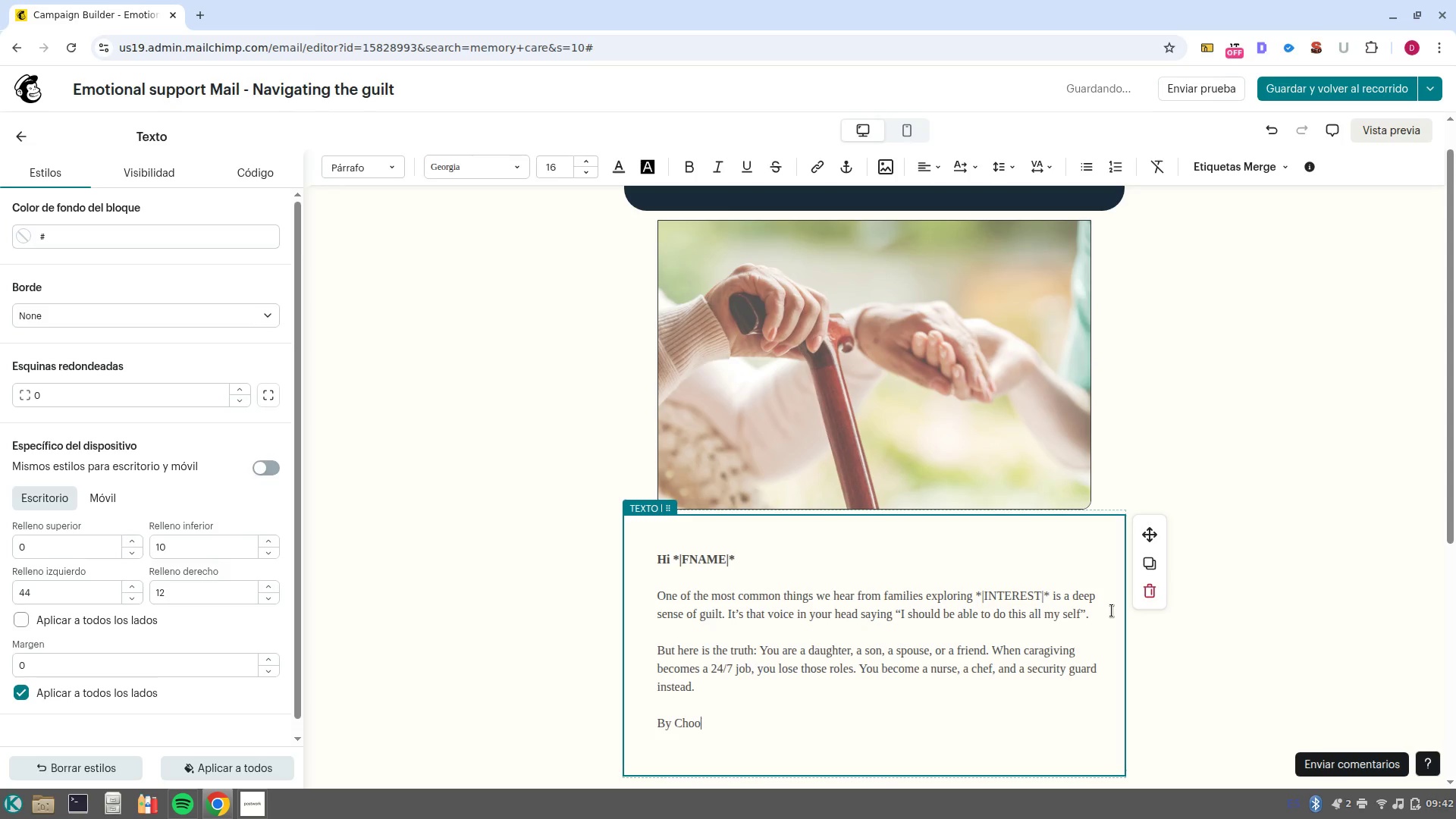 
key(Control+ControlLeft)
 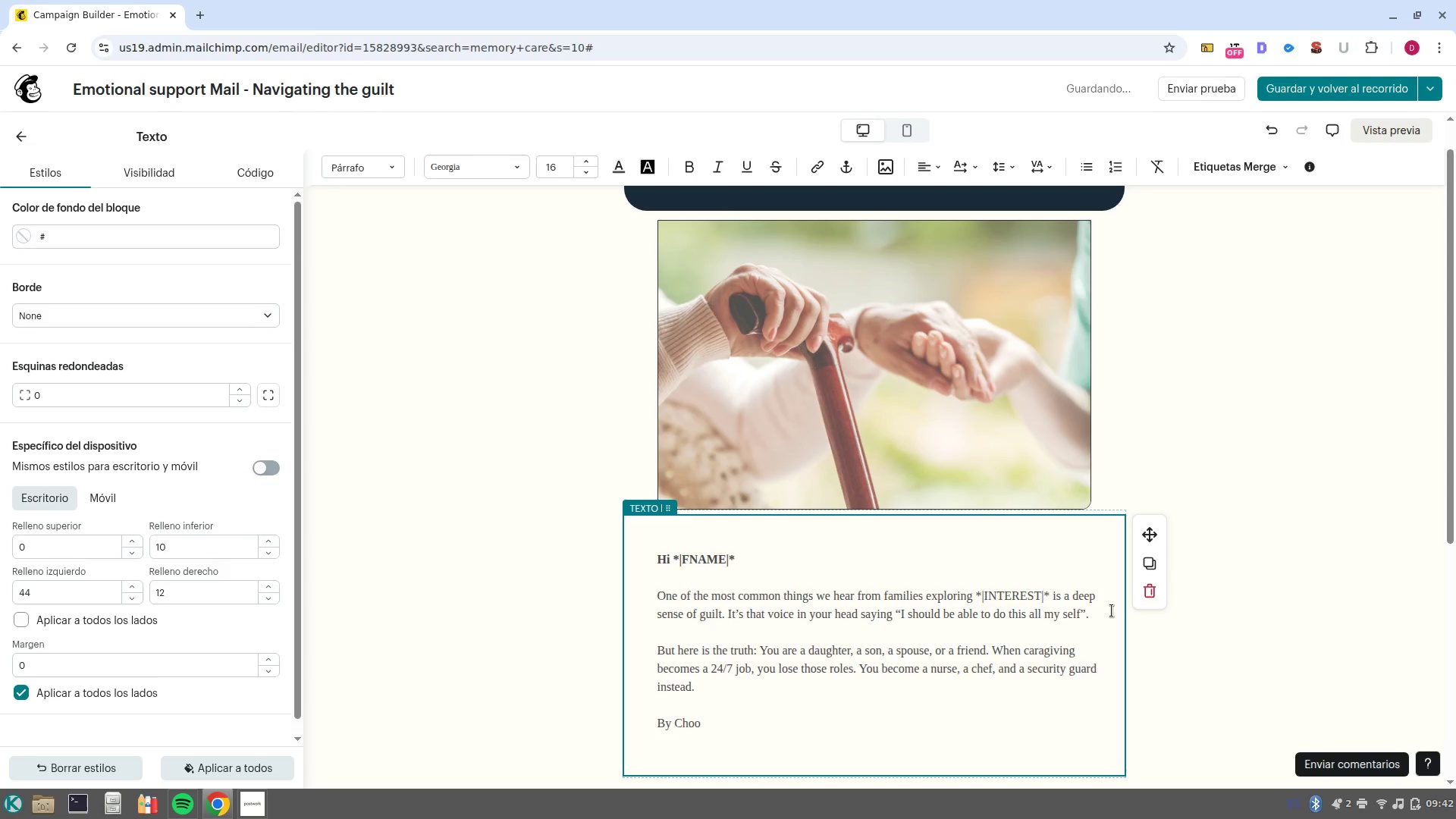 
key(Control+Backspace)
 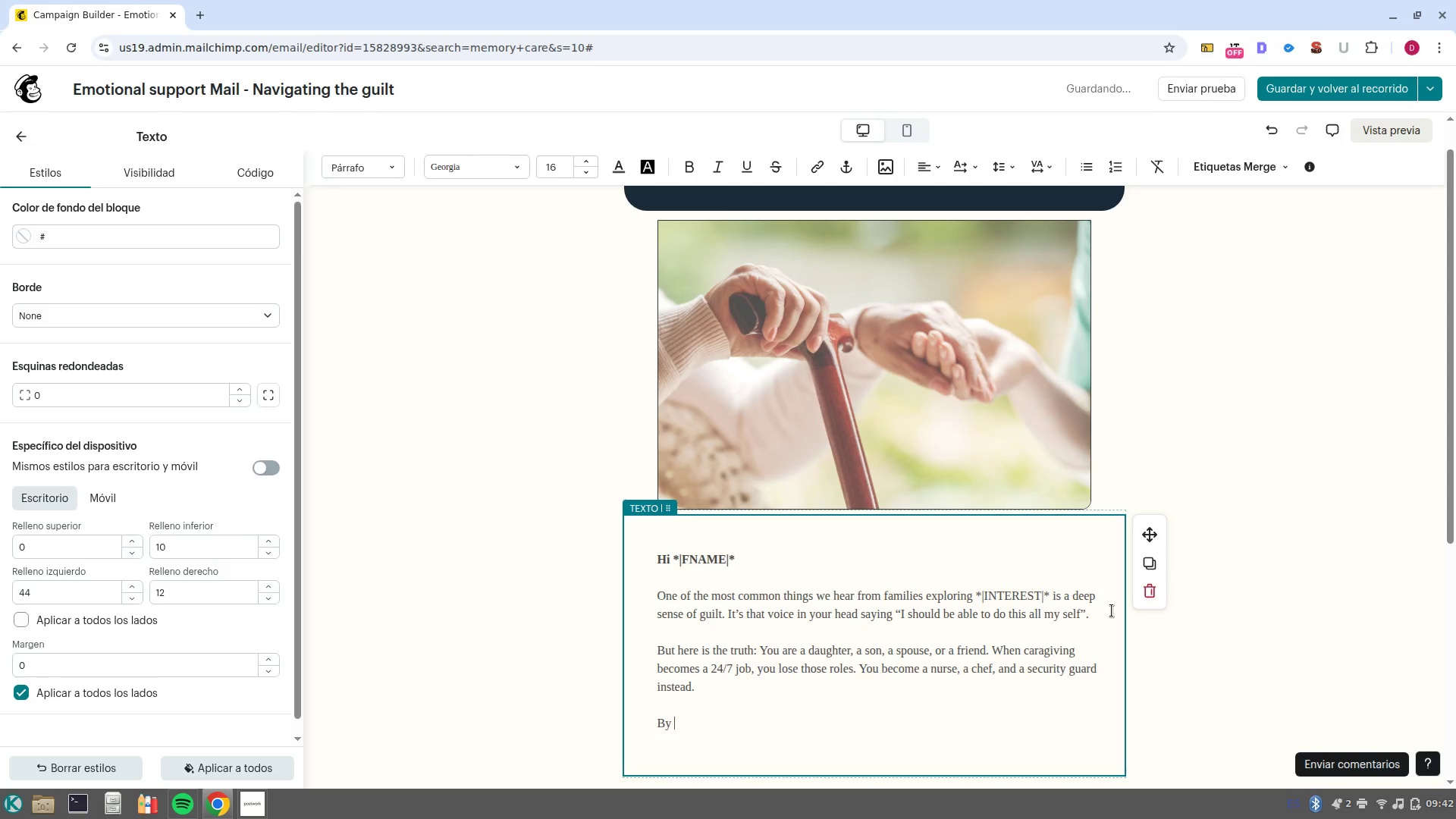 
type(Choo)
key(Backspace)
key(Backspace)
key(Backspace)
key(Backspace)
type(choosing professional support, you aren-t @giving up@ on your loved one. You-)
key(Backspace)
key(Backspace)
type( are giving them a safer environment and giving your sefl )
 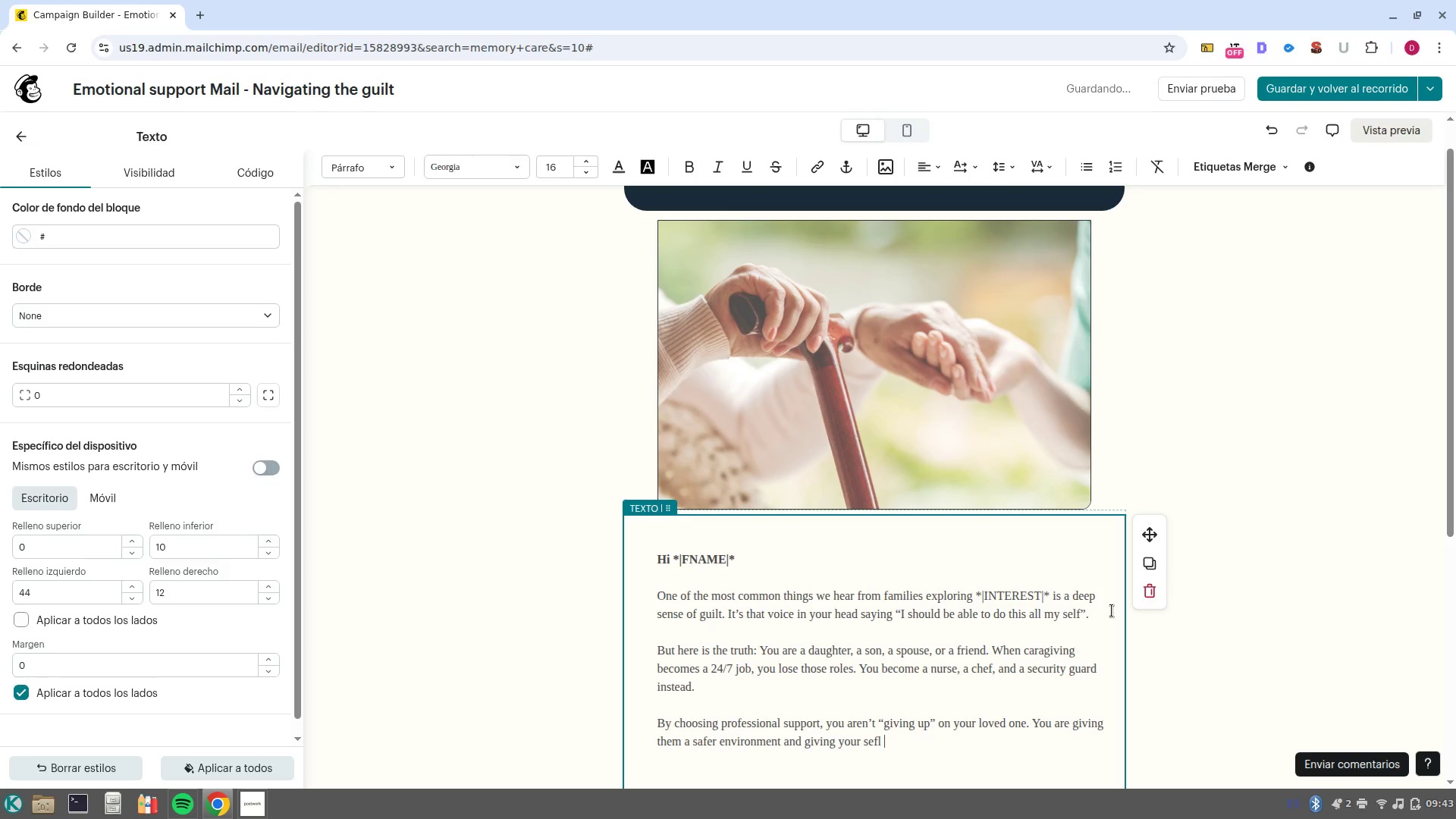 
wait(7.73)
 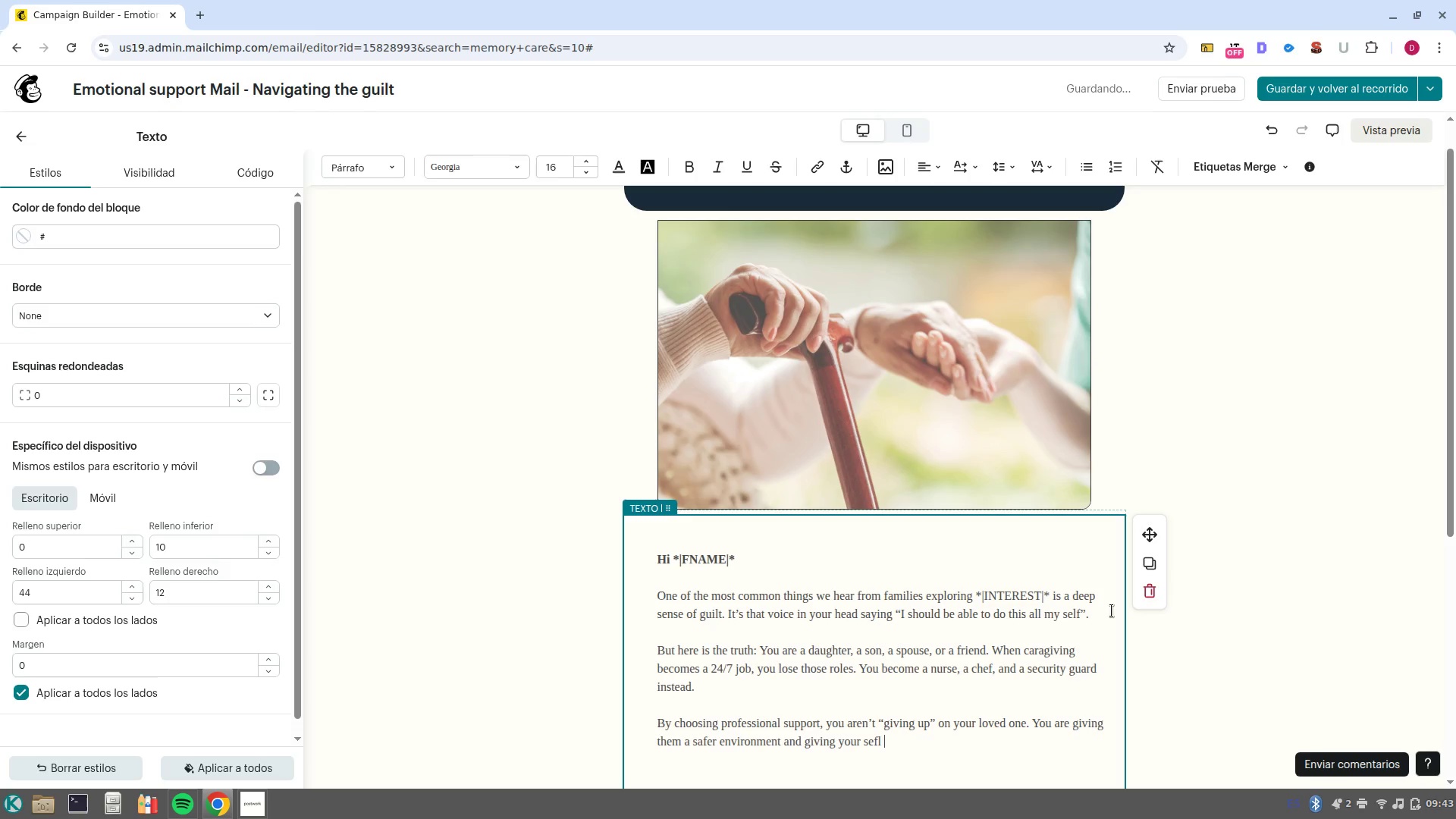 
key(Backspace)
key(Backspace)
key(Backspace)
type(lf )
 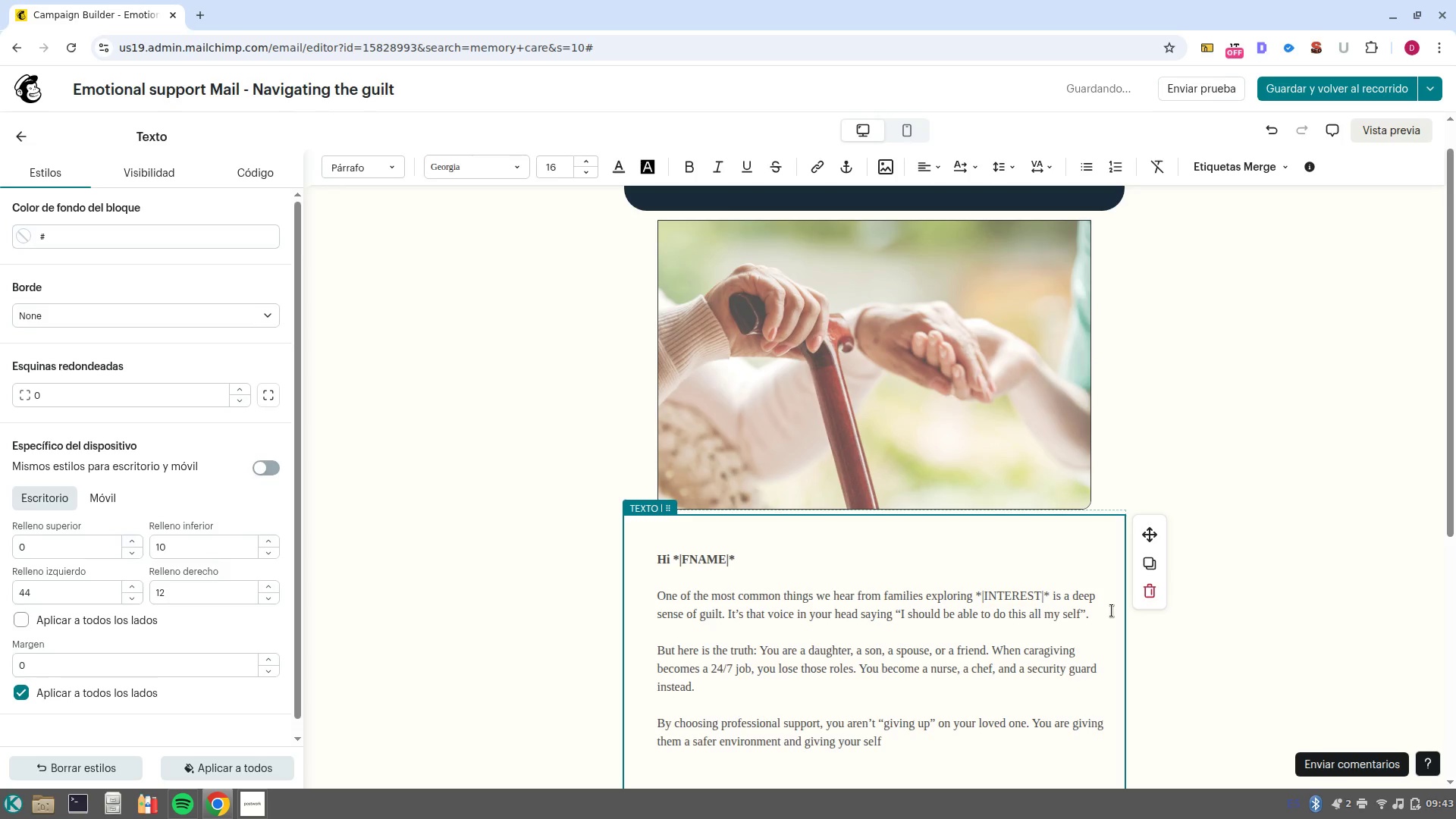 
key(Control+ArrowLeft)
 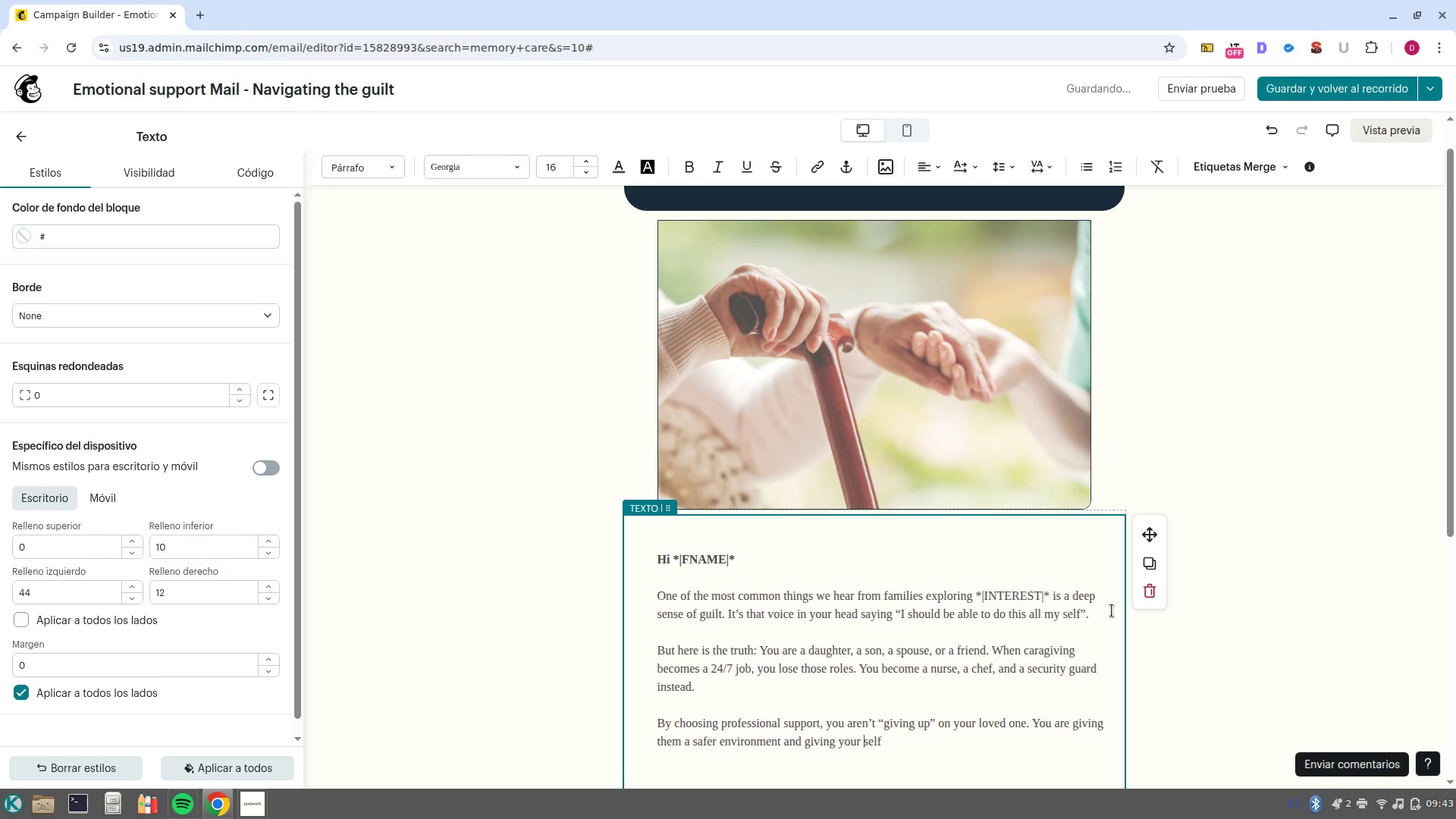 
key(ArrowRight)
 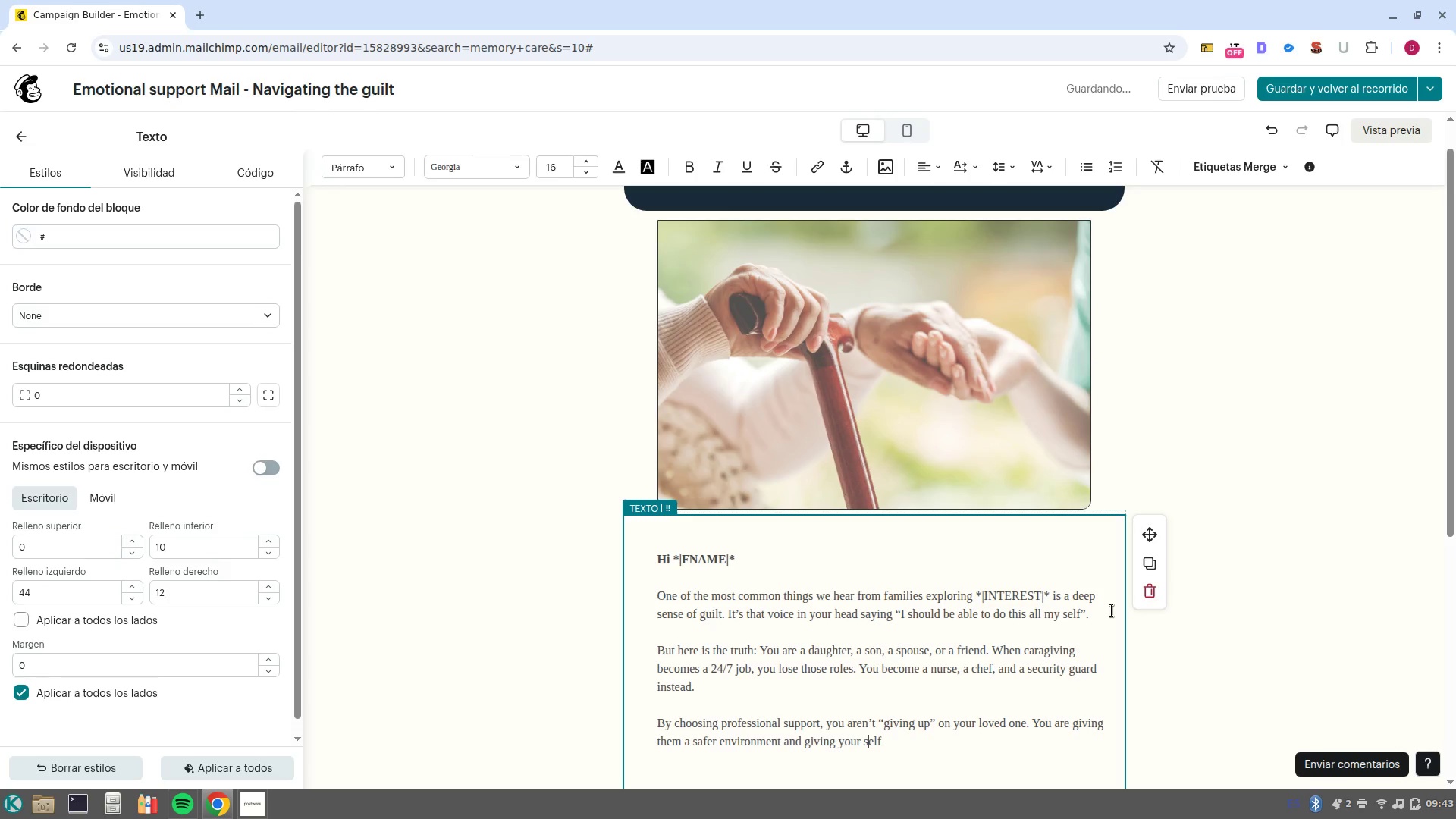 
key(ArrowLeft)
 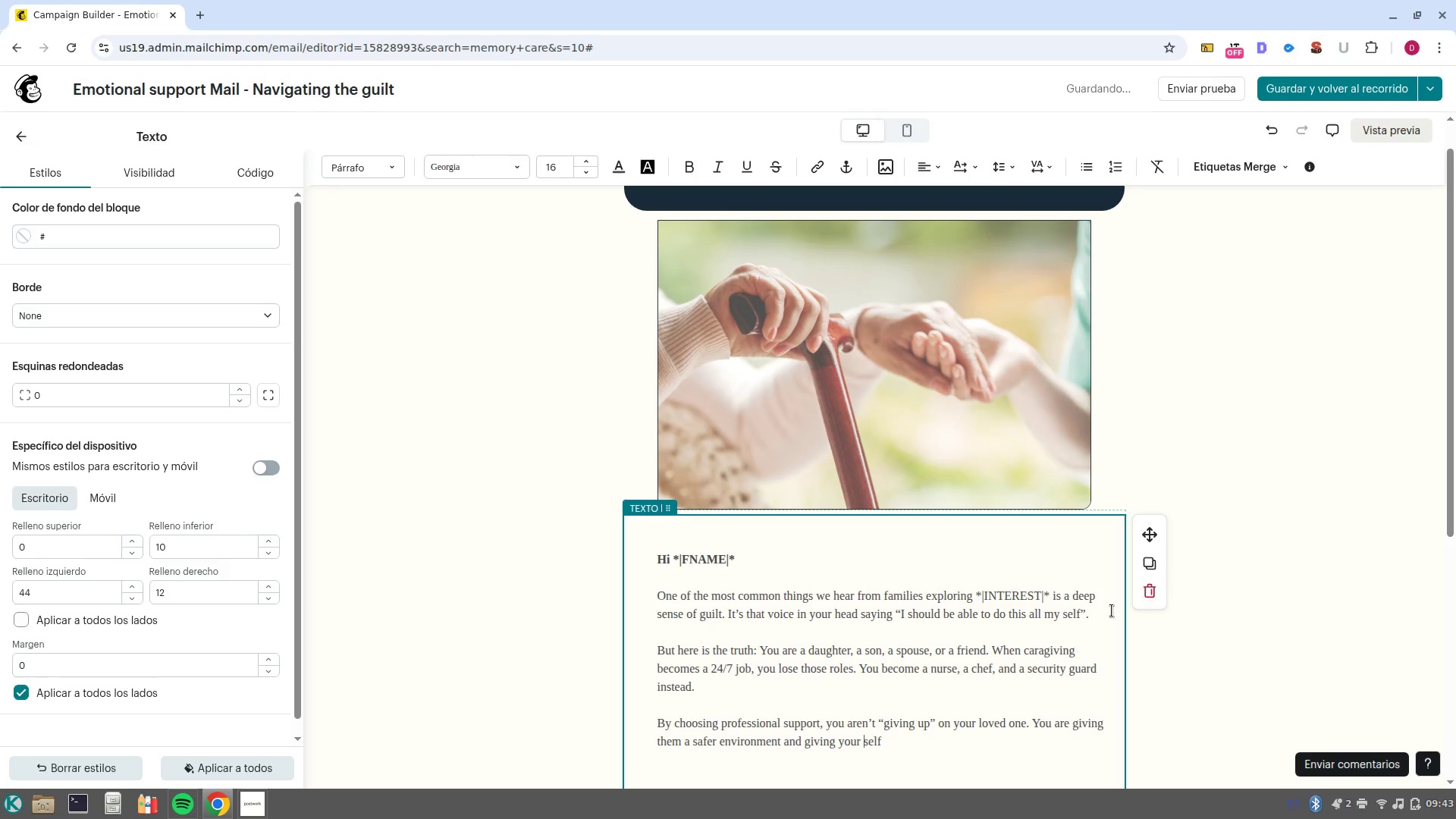 
key(Control+ControlLeft)
 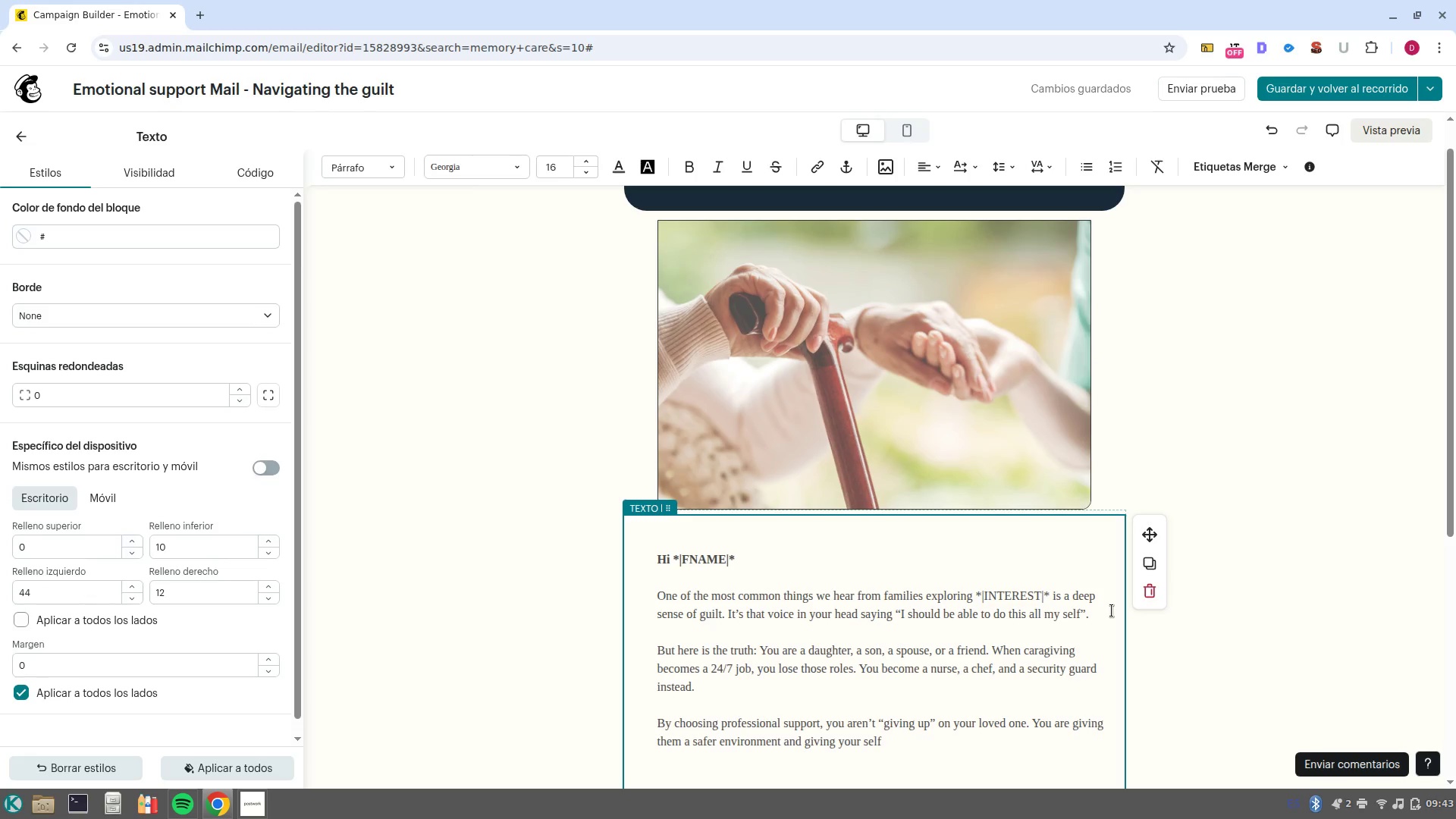 
key(Backspace)
 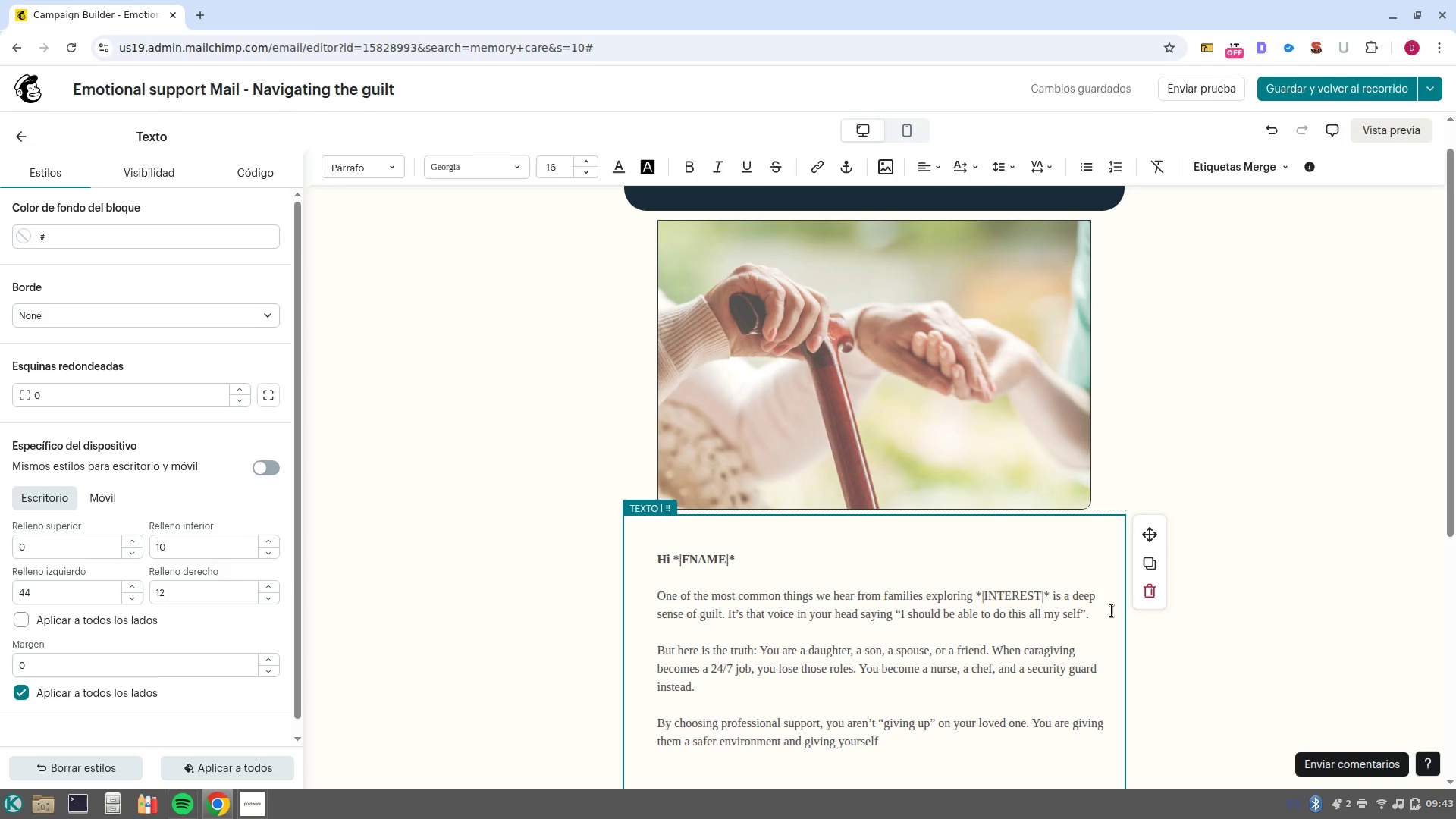 
hold_key(key=ControlLeft, duration=0.37)
 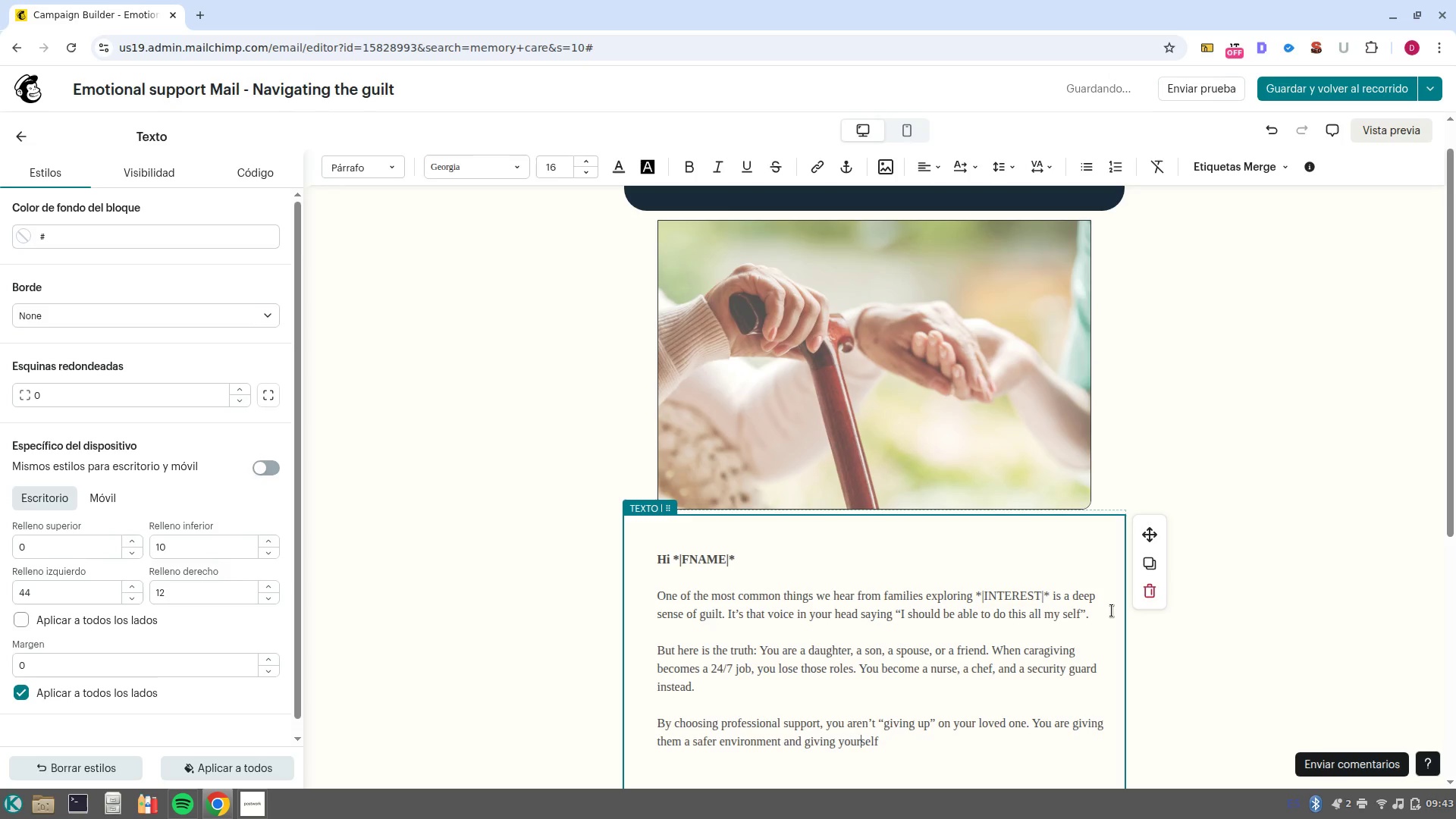 
key(Control+ControlLeft)
 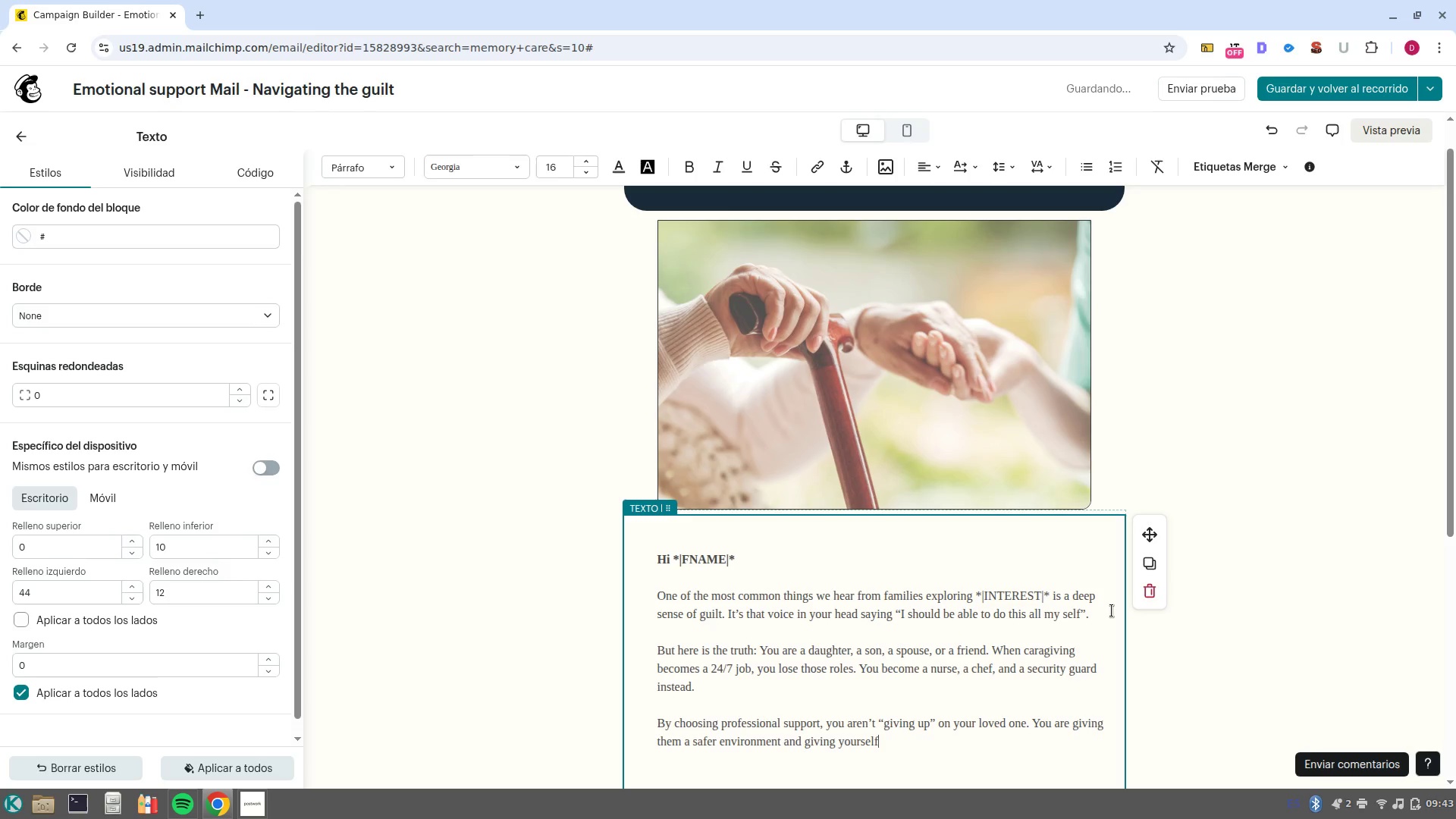 
key(Control+ArrowRight)
 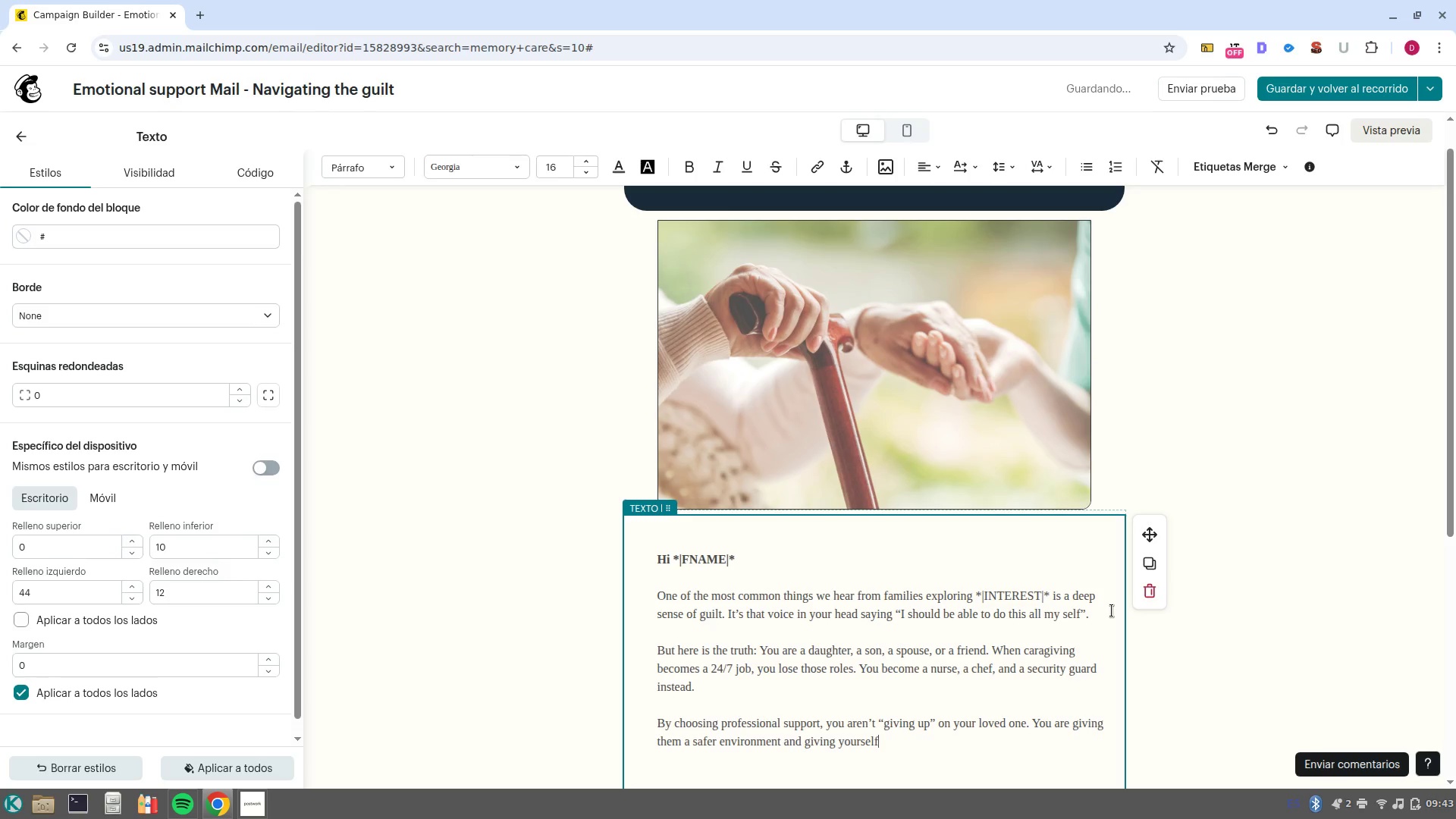 
type( the space to simply be their family again)
 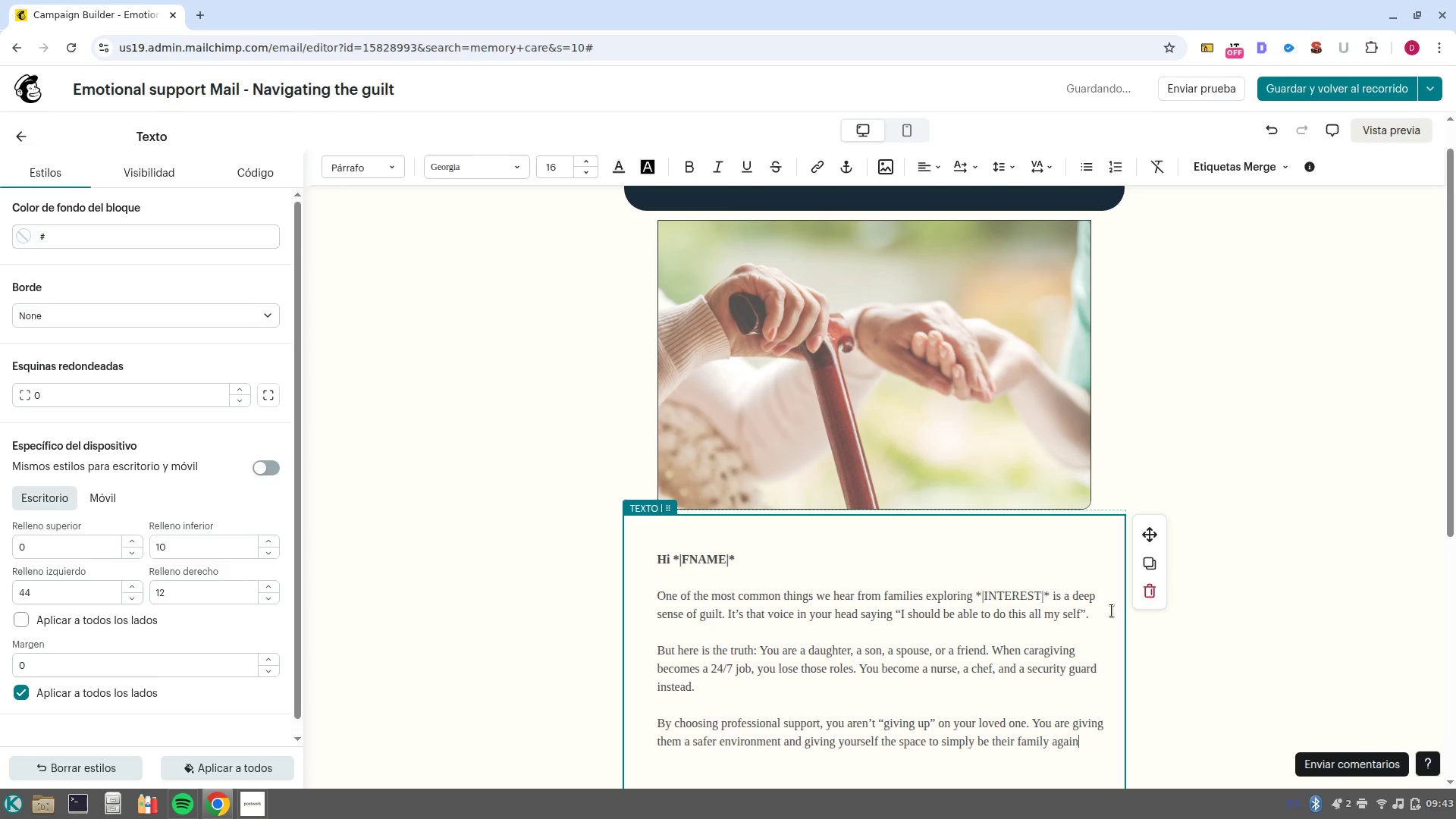 
wait(5.07)
 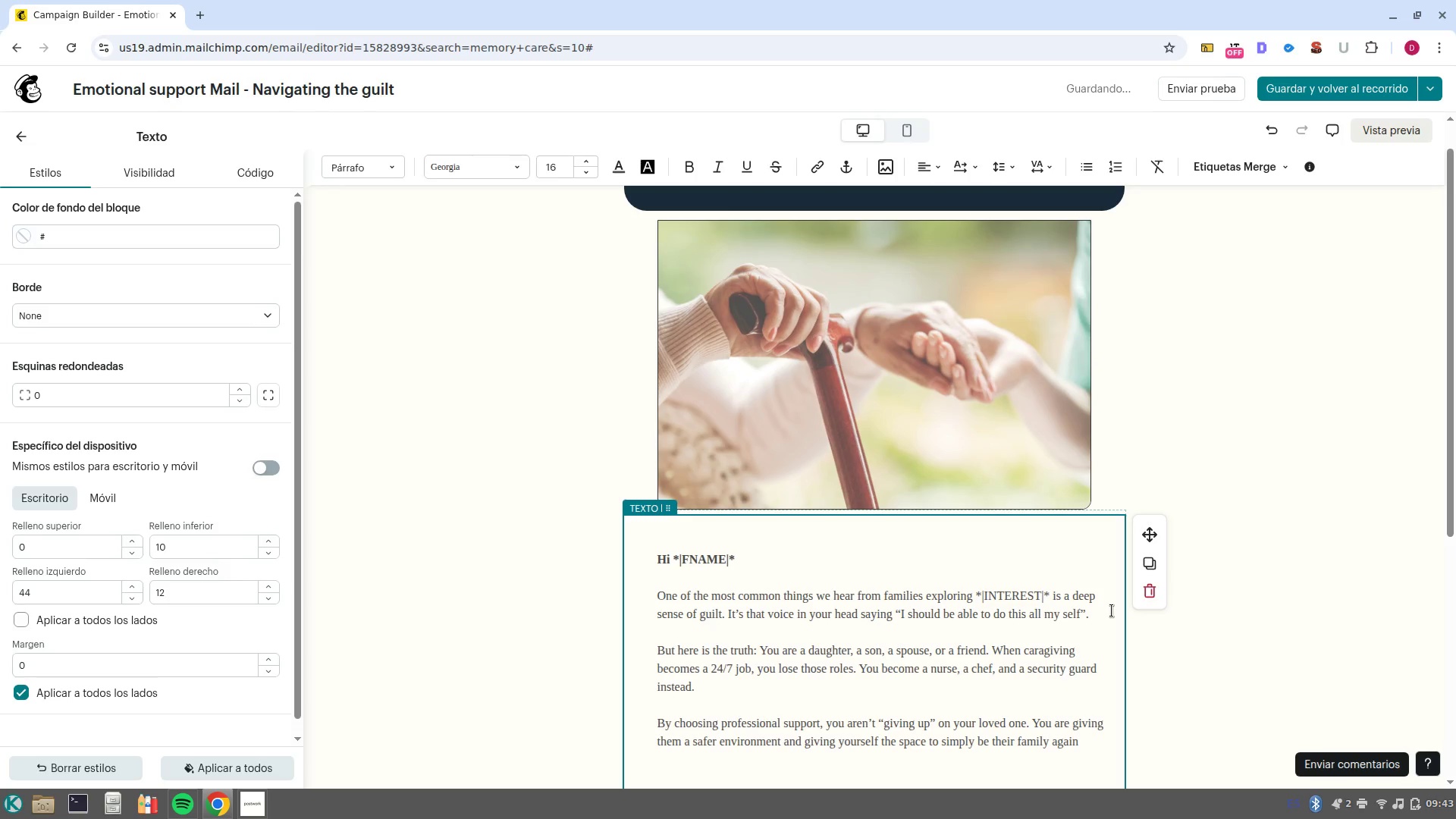 
type(.)
key(NumpadEnter)
key(NumpadEnter)
type(We-ve seen it hund)
 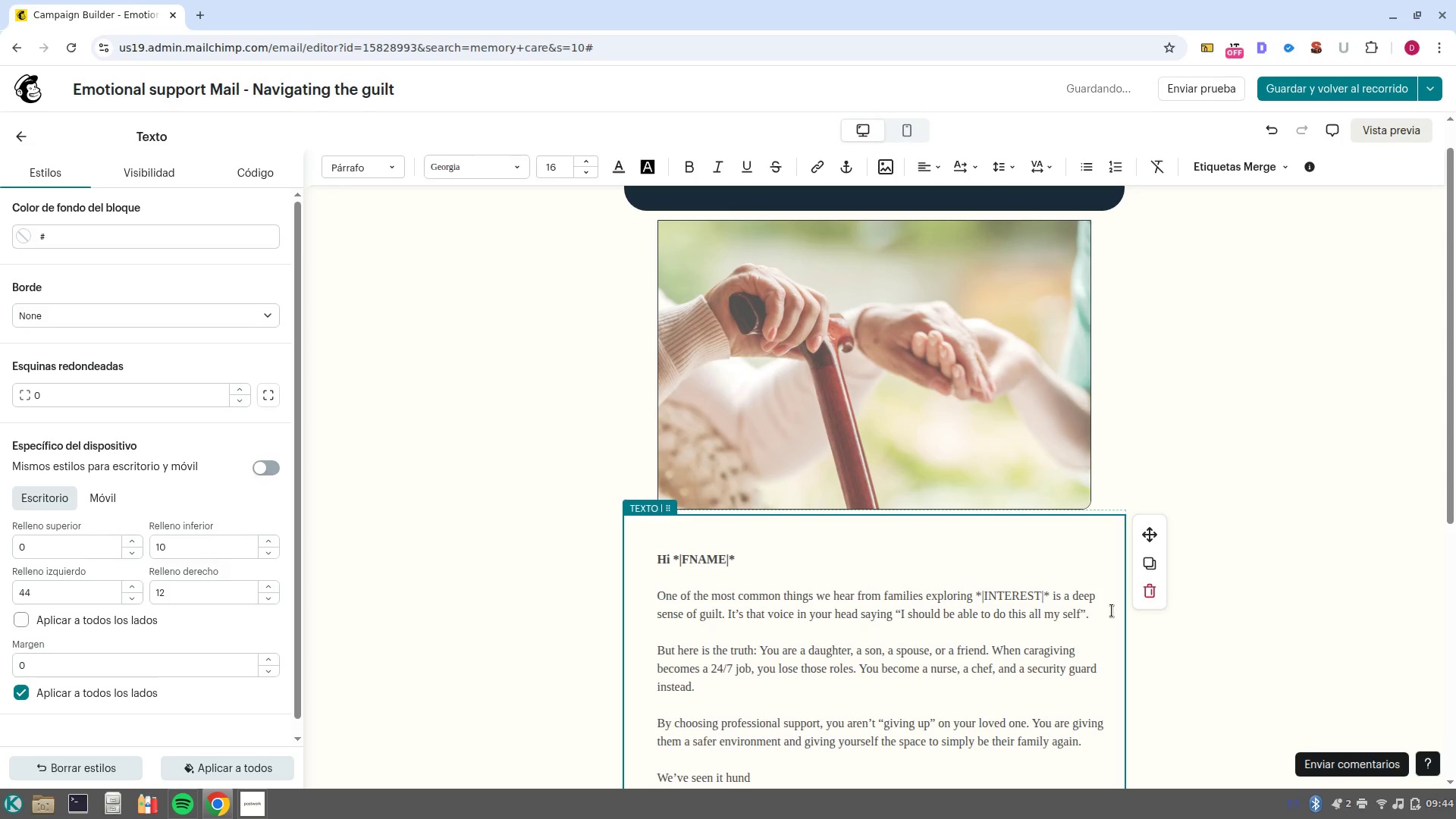 
wait(6.46)
 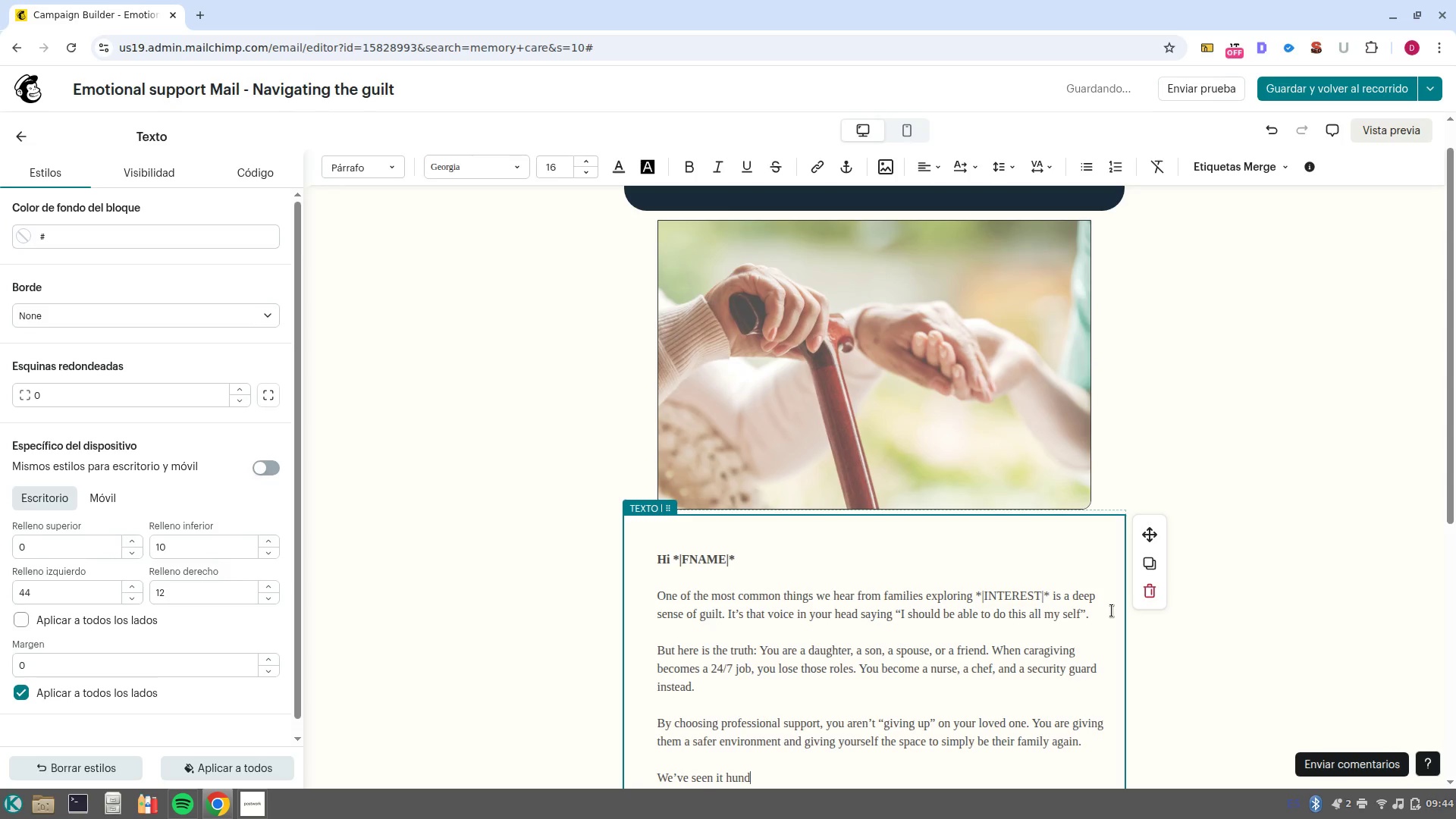 
type(reds of times a)
 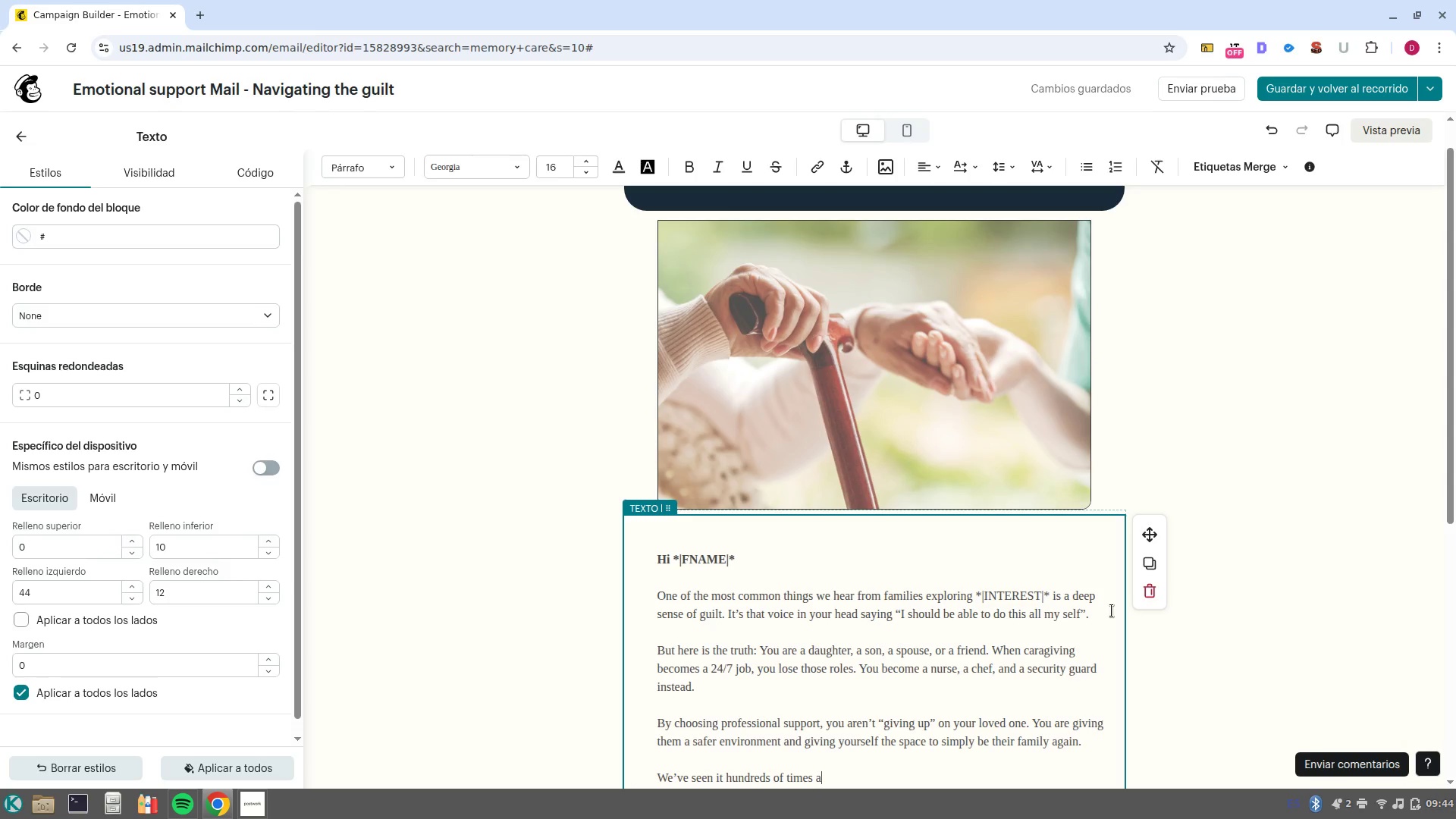 
wait(12.67)
 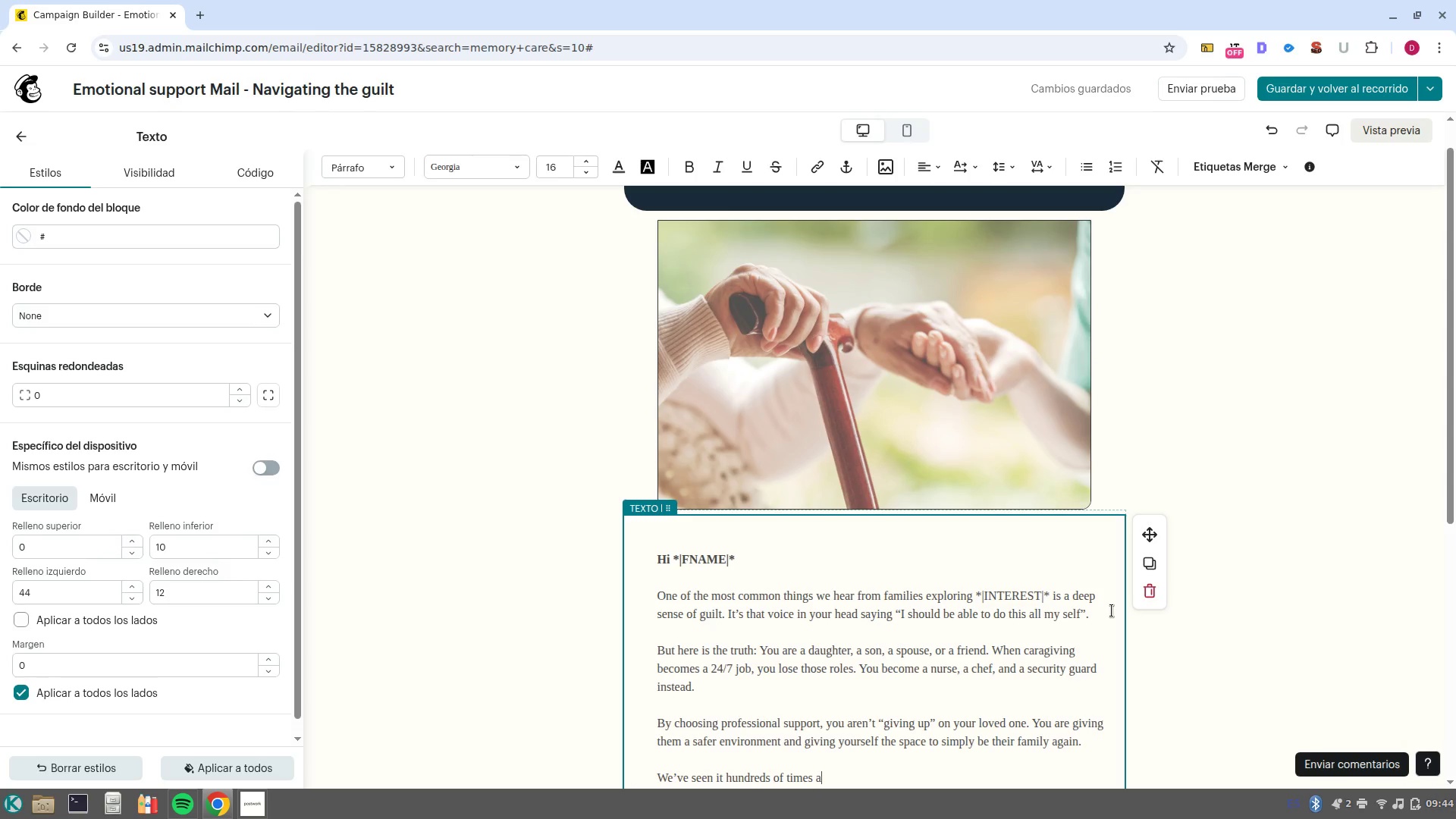 
key(Backspace)
key(Backspace)
type(, ONCE THE STRESS OF DAILY CARE IS MANAG)
 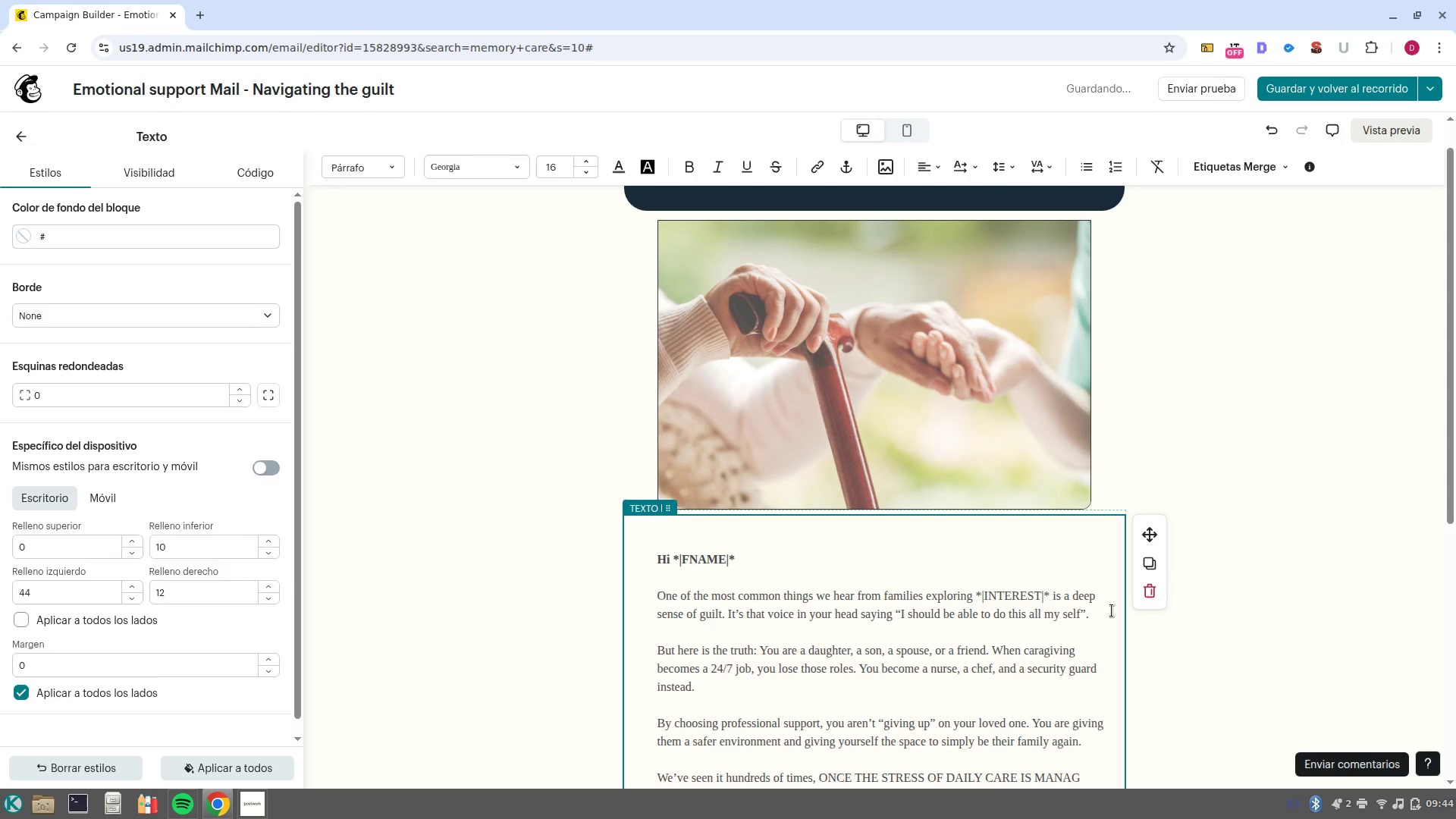 
key(Control+ControlLeft)
 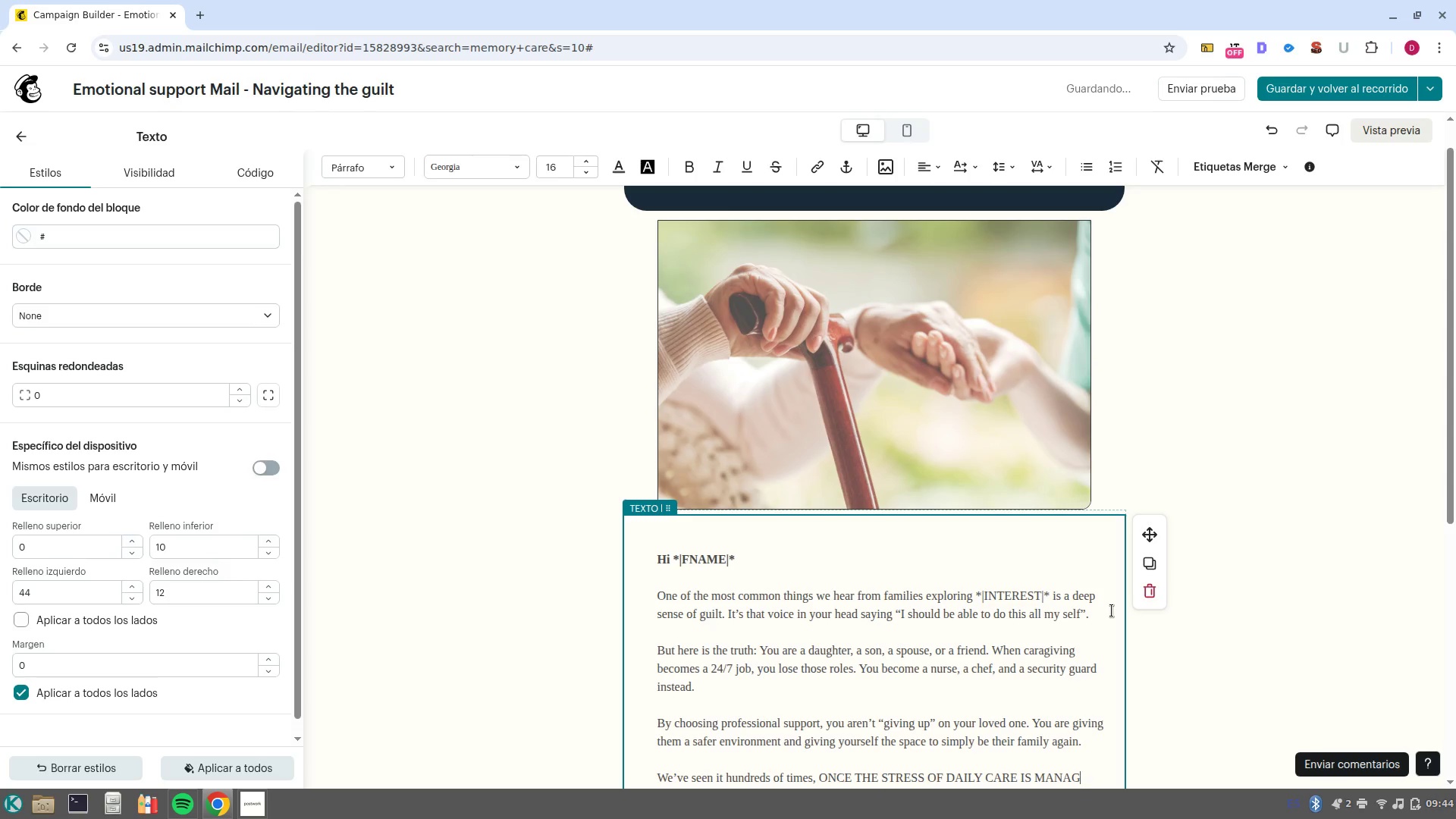 
key(Control+Backspace)
 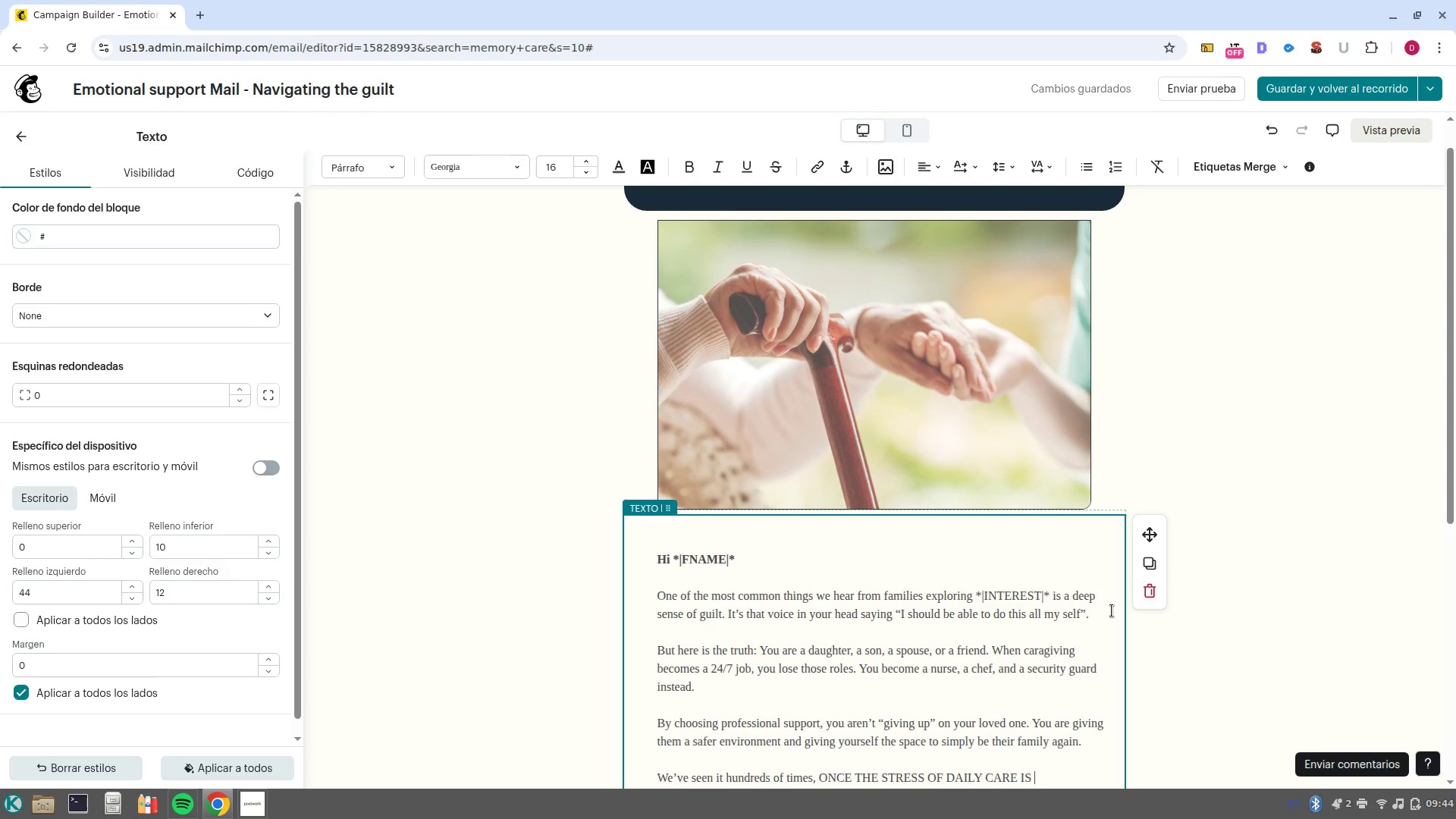 
key(Control+Backspace)
 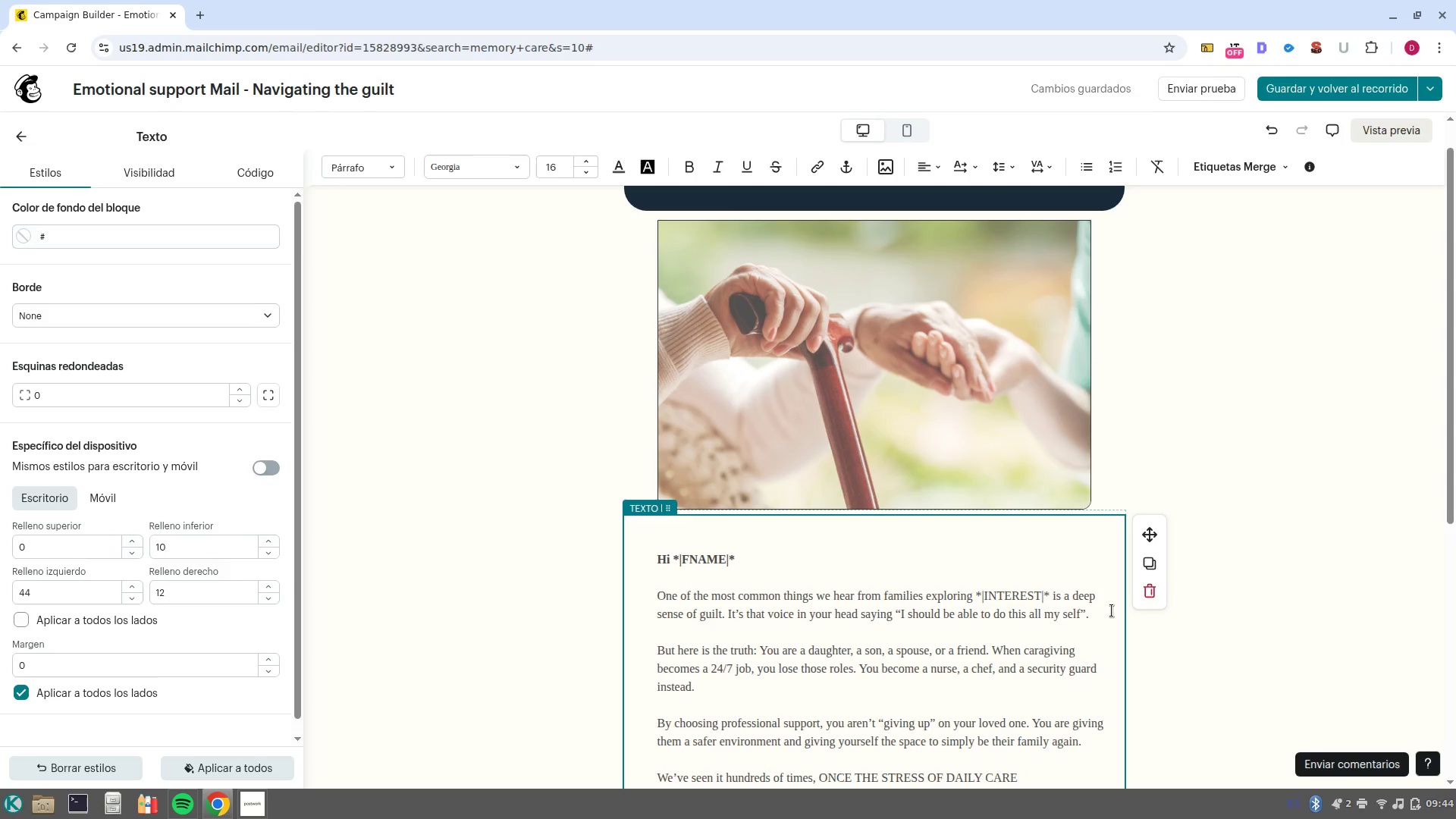 
key(Control+Backspace)
 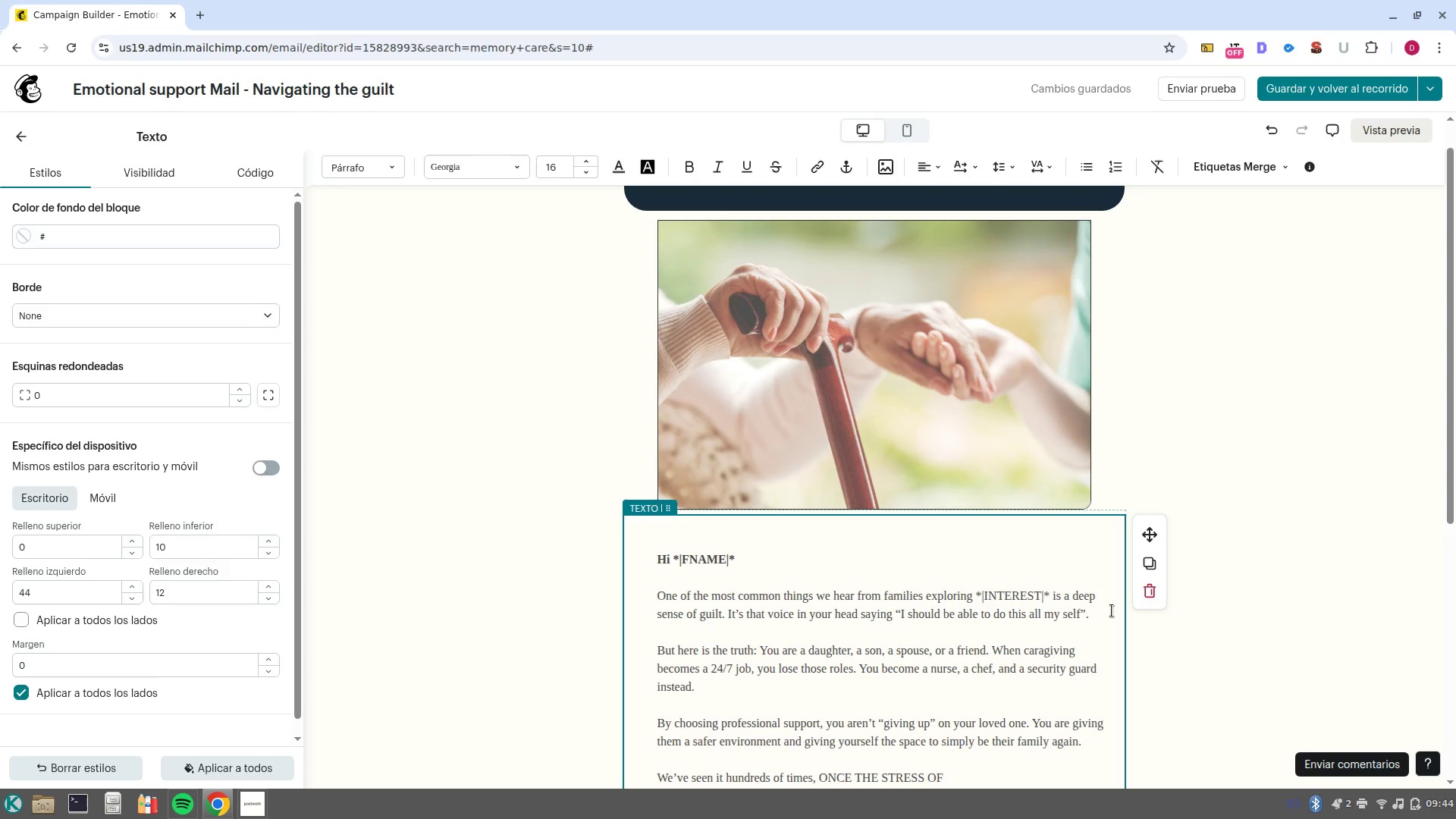 
key(Control+Backspace)
 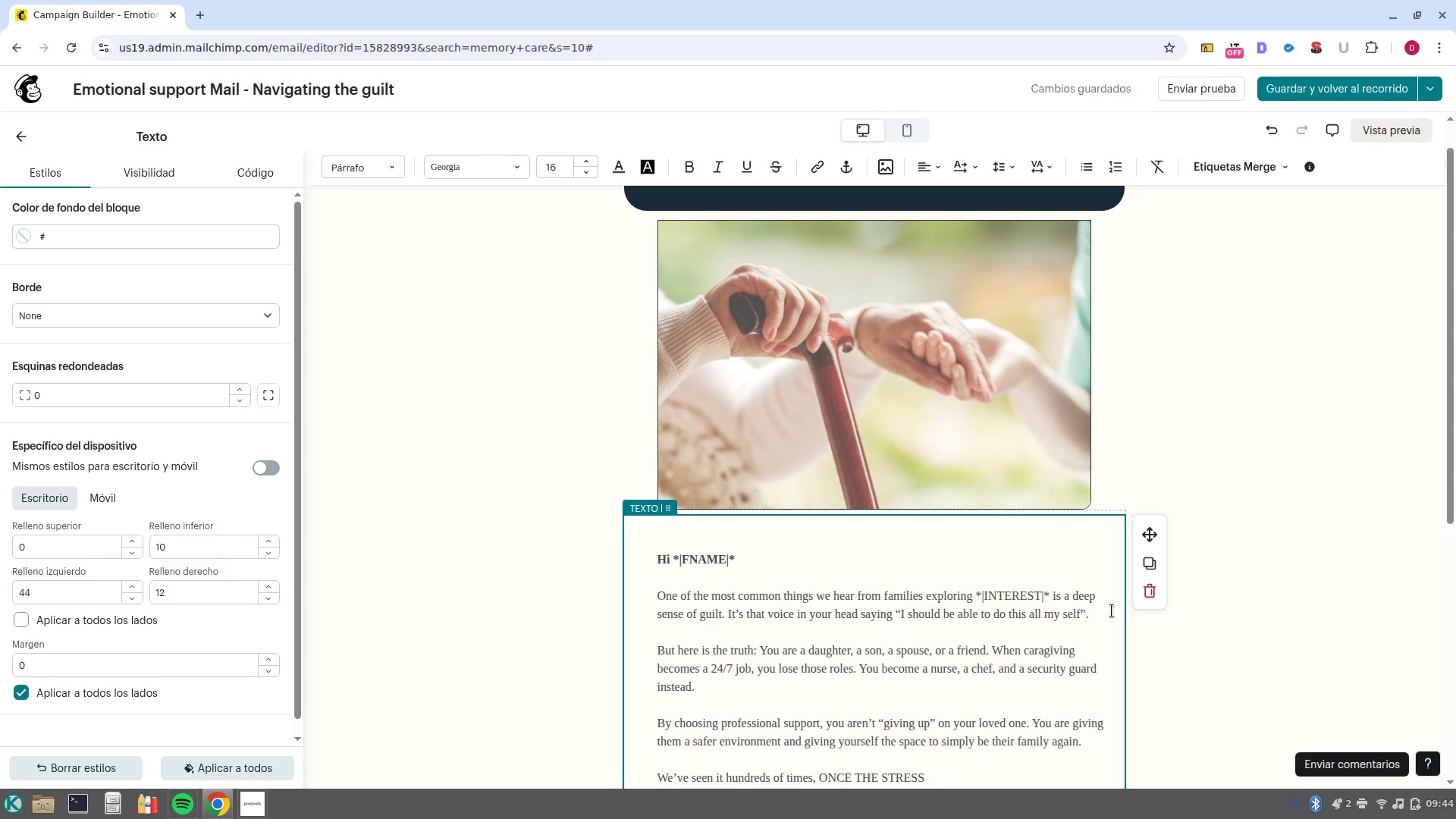 
key(Control+Backspace)
 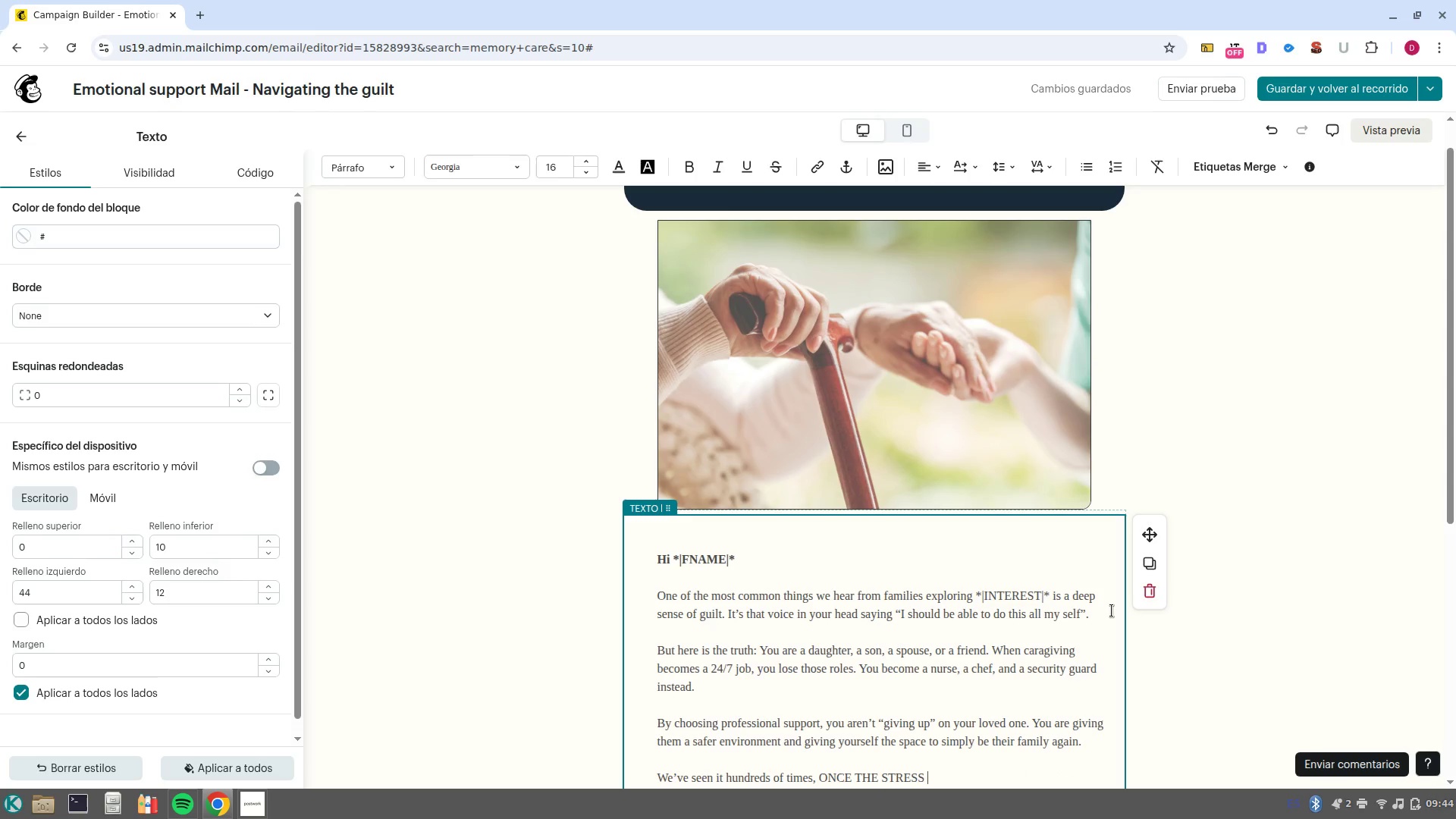 
key(Control+Backspace)
 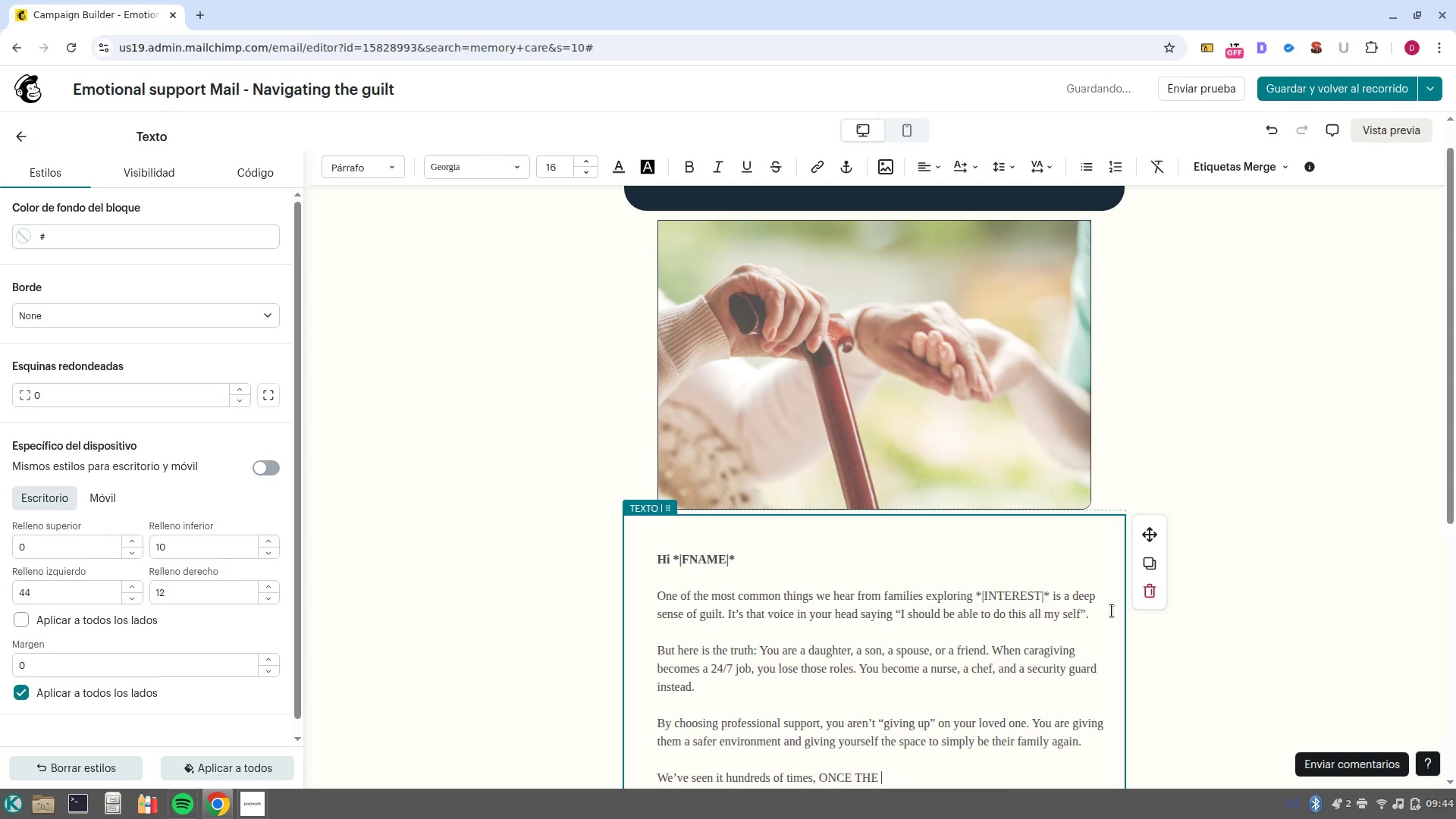 
key(Control+Backspace)
 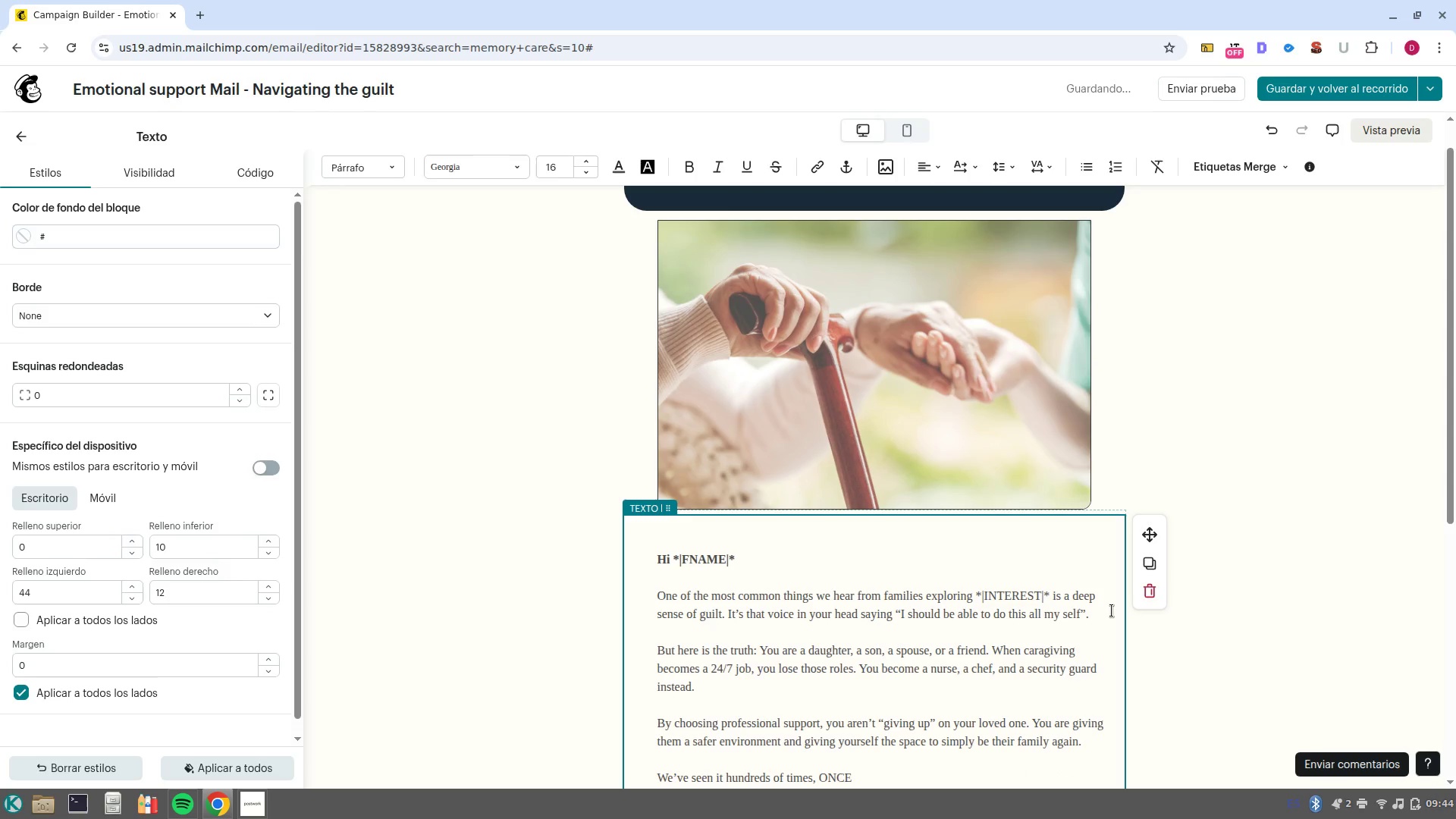 
key(Control+Backspace)
 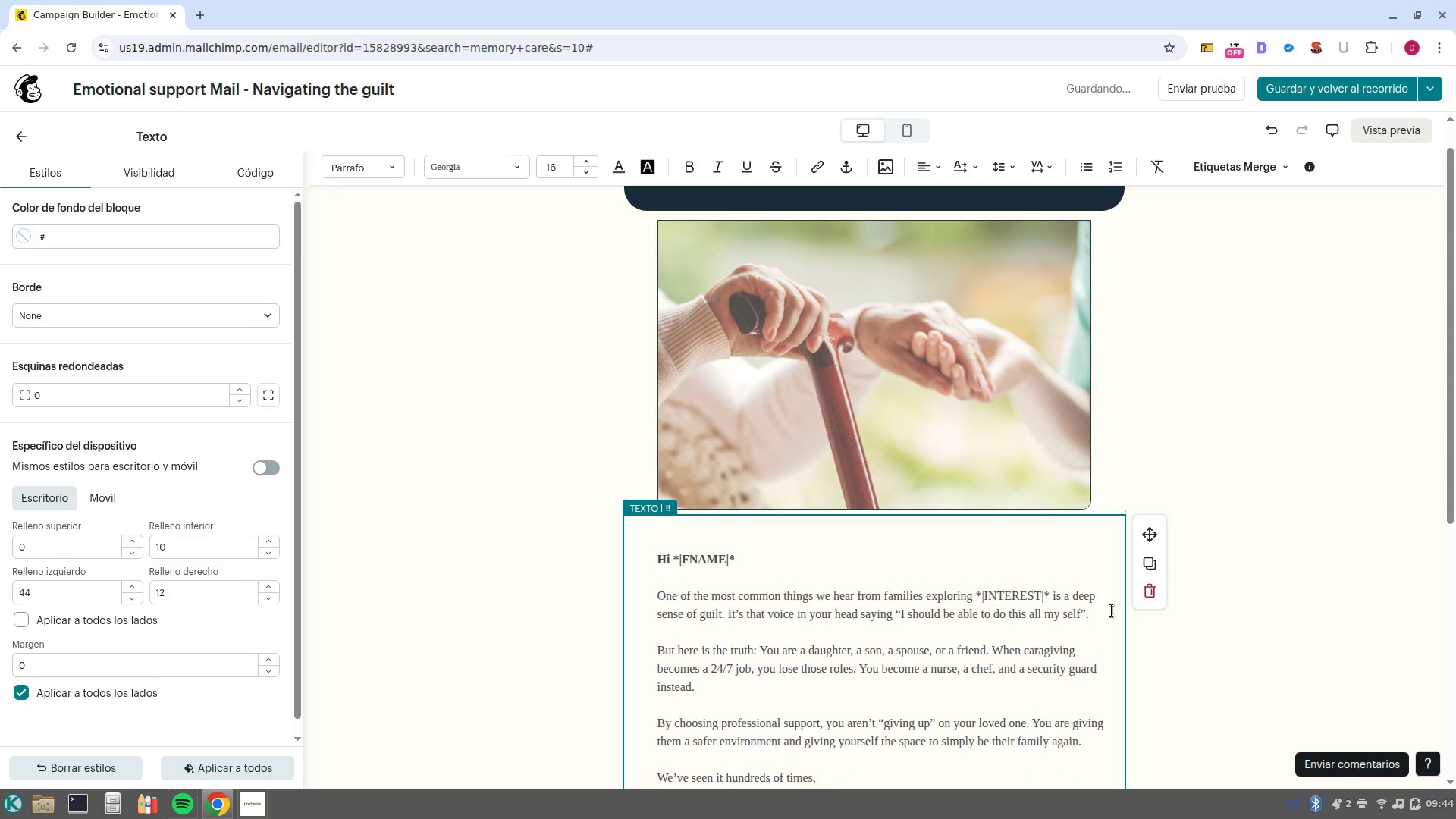 
type(once the stress of daily care is managed by profesional)
 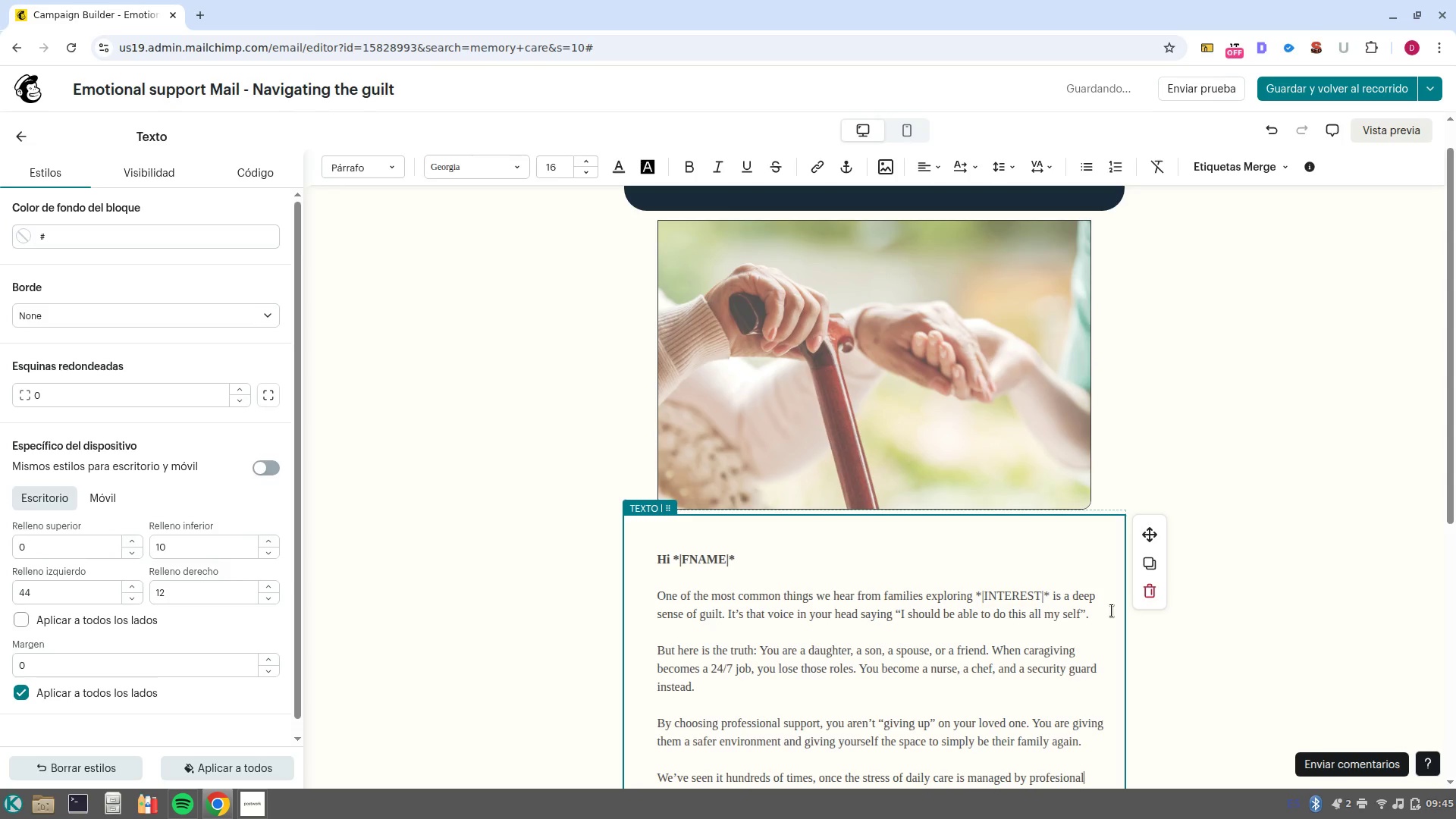 
key(Control+ArrowLeft)
 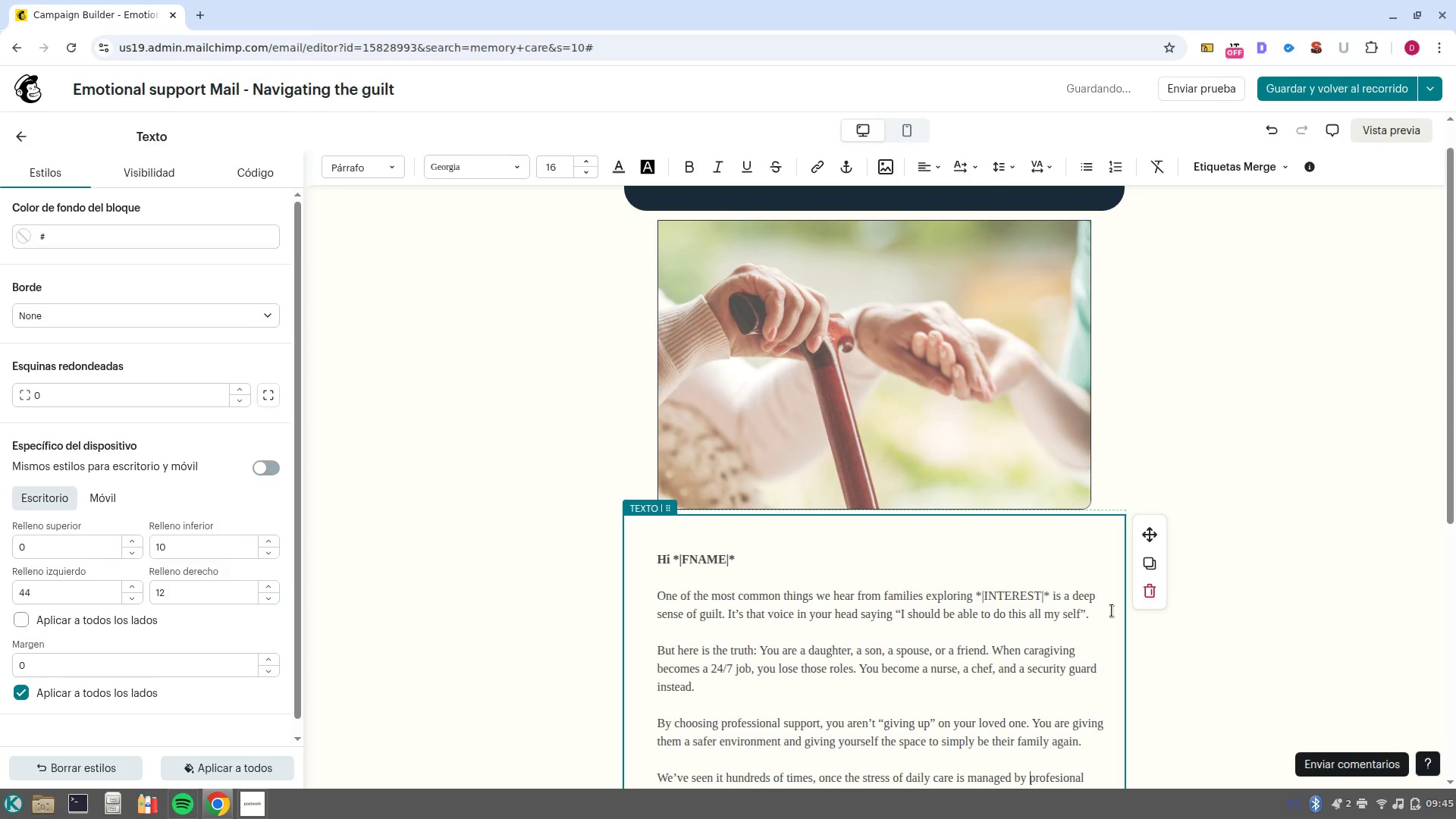 
key(ArrowRight)
 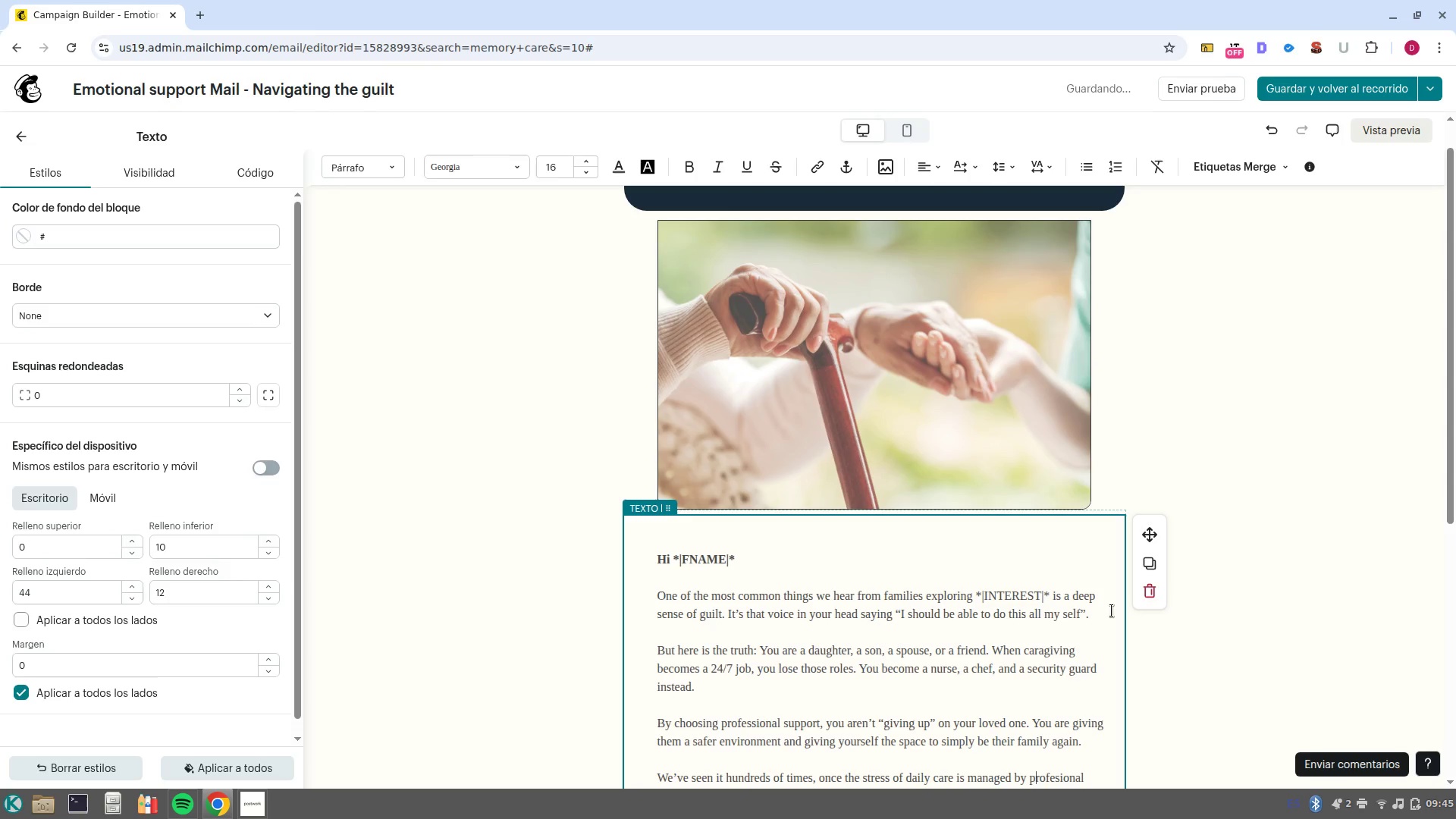 
key(ArrowRight)
 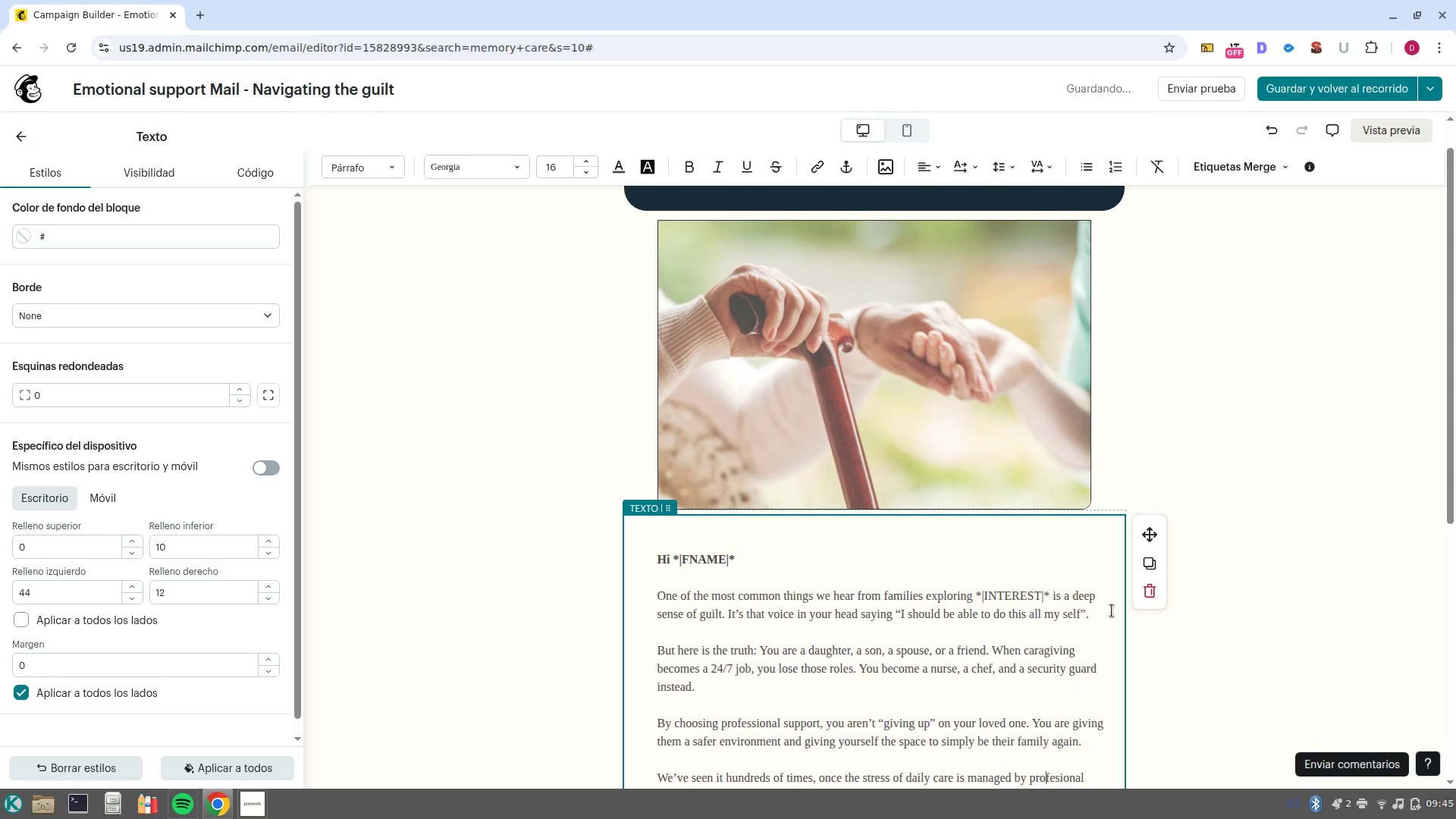 
key(ArrowRight)
 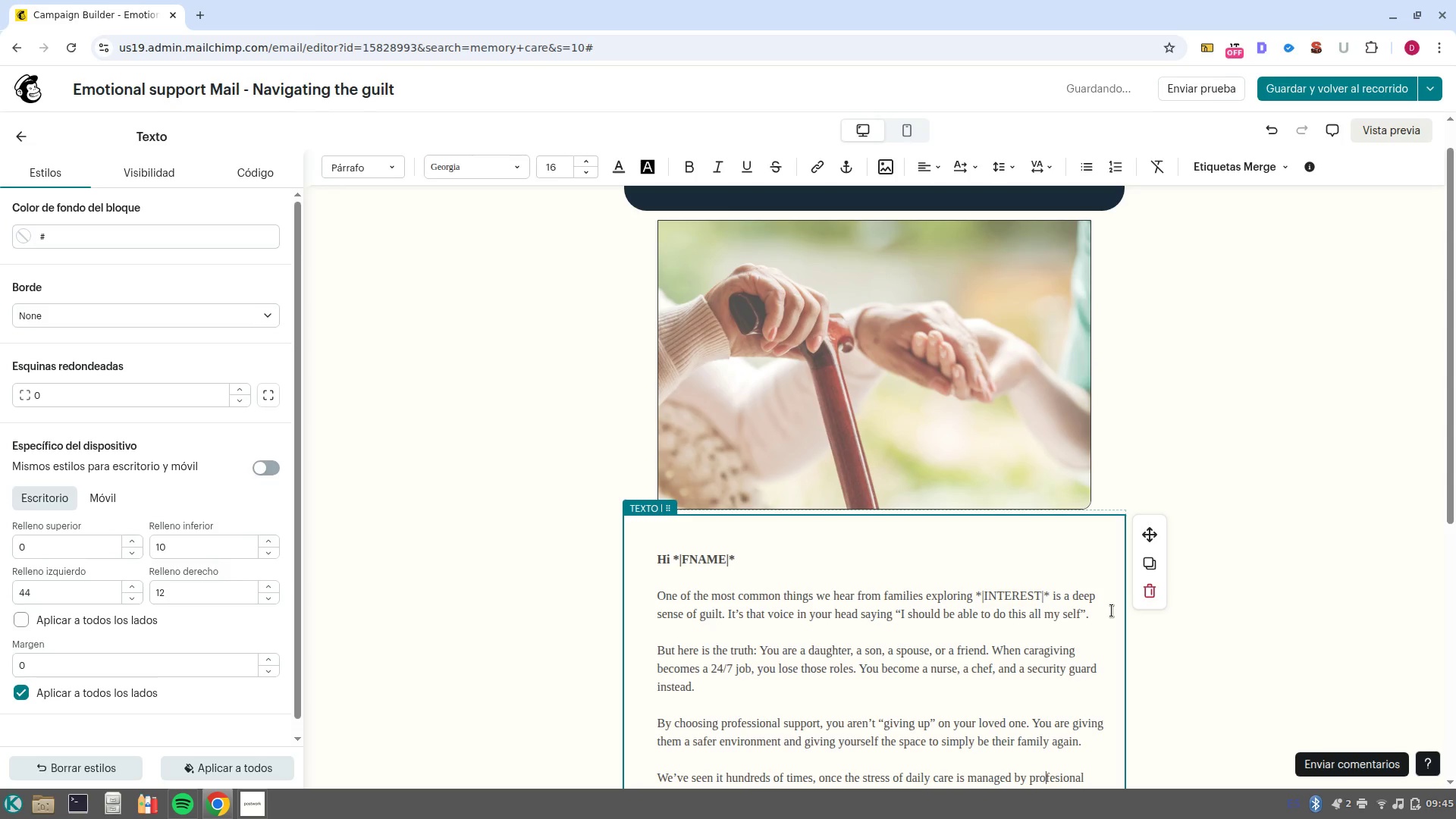 
key(ArrowRight)
 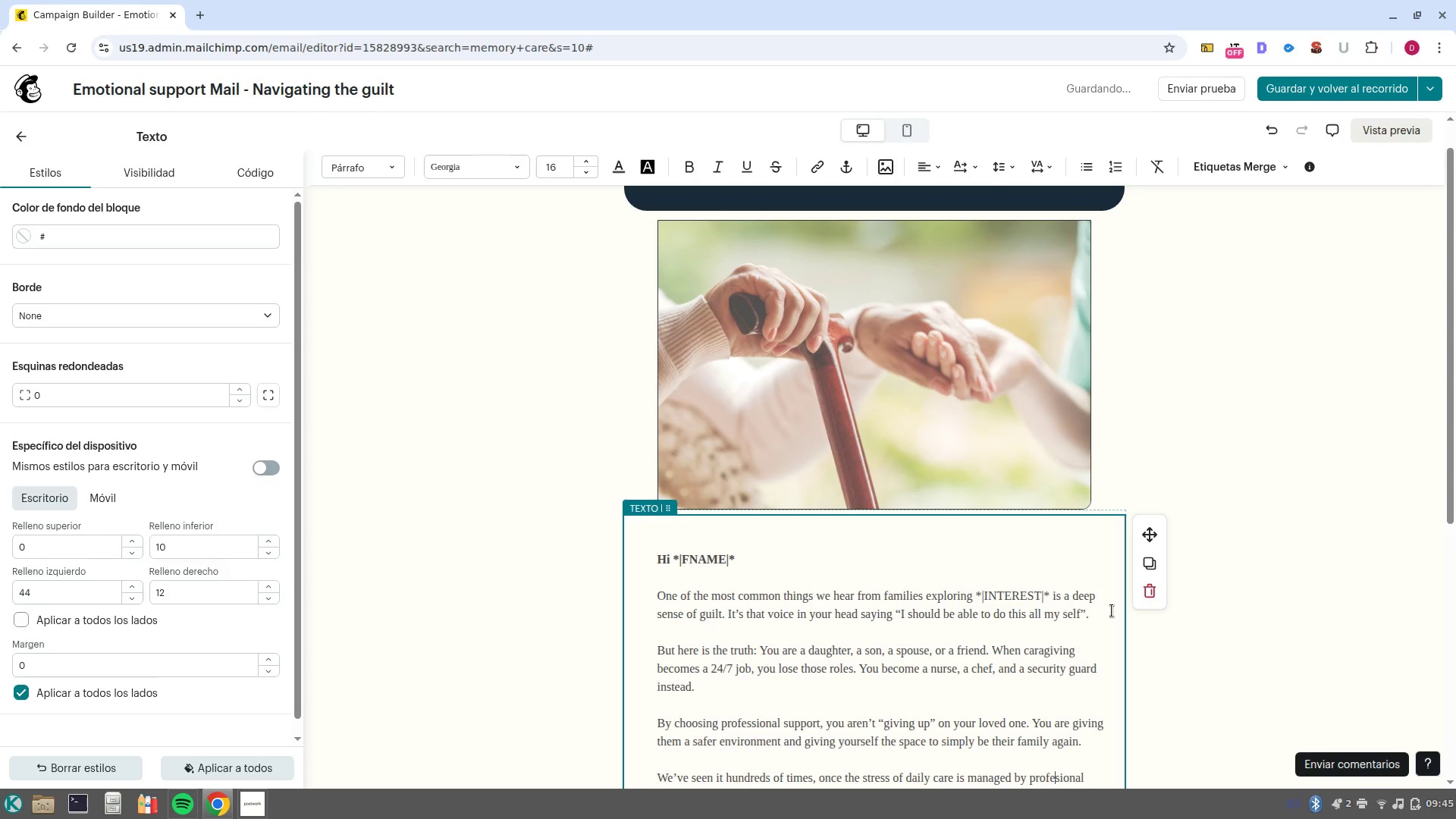 
key(ArrowRight)
 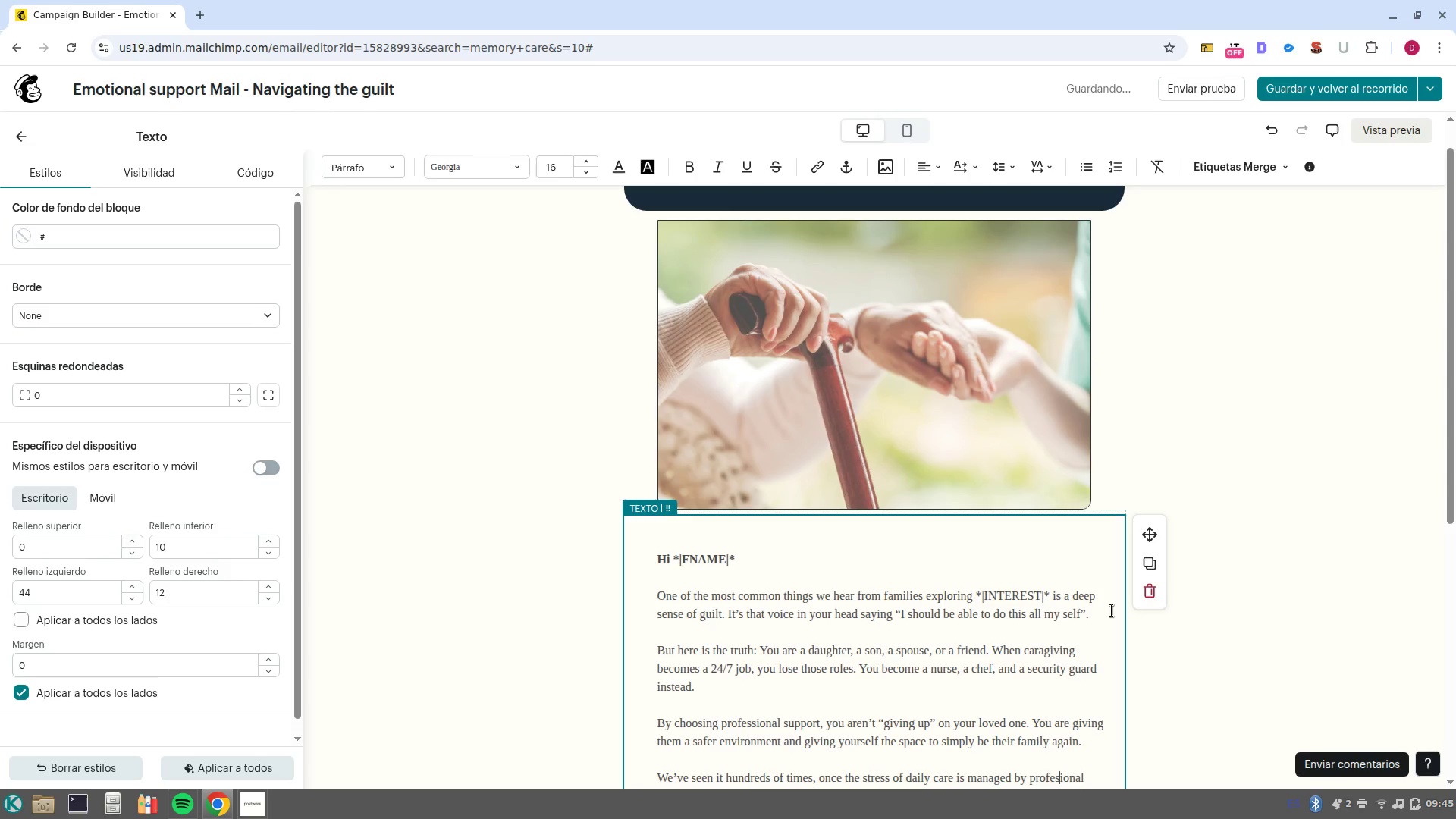 
key(ArrowRight)
 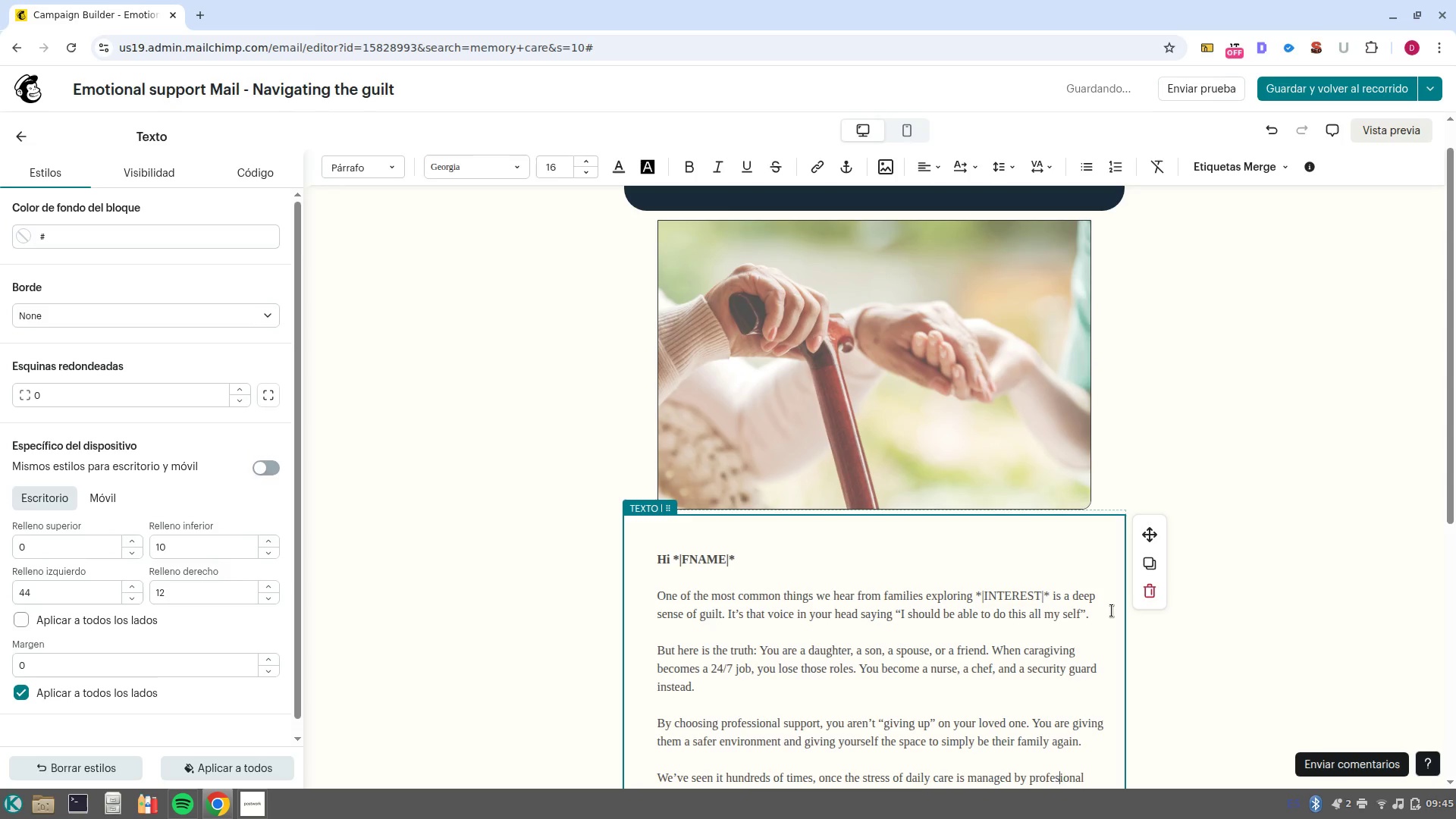 
key(S)
 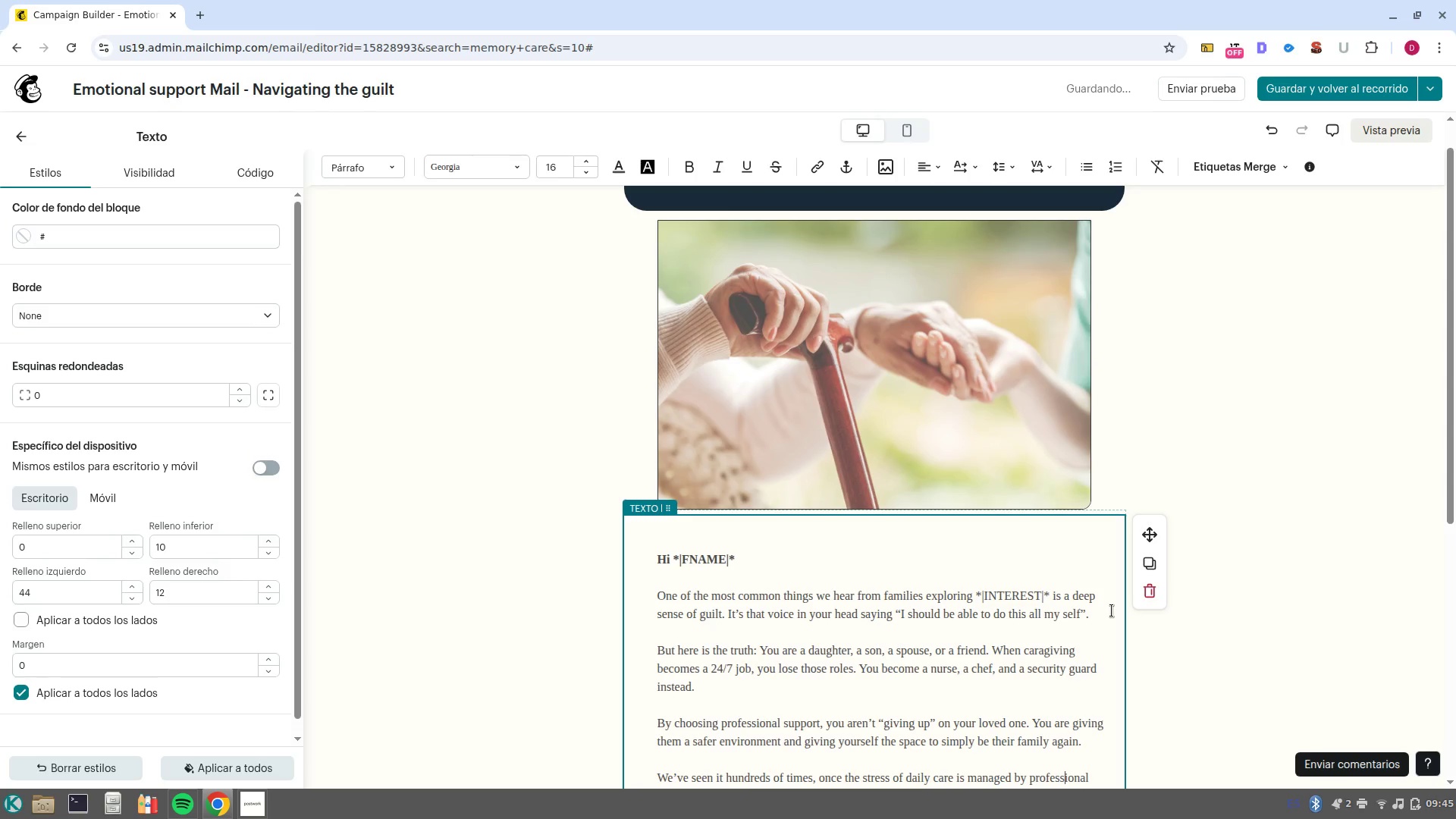 
key(ArrowRight)
 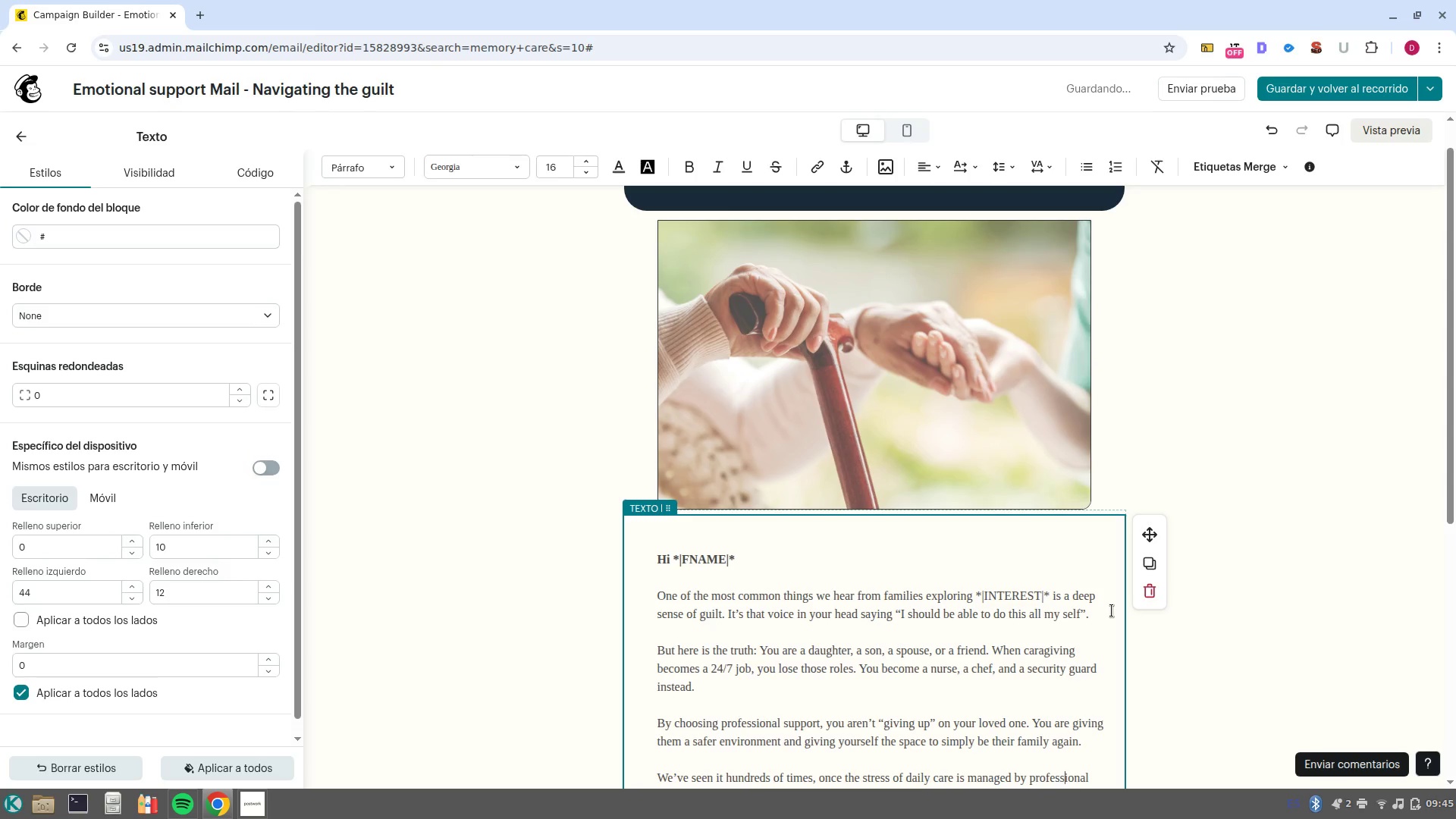 
key(Control+ArrowRight)
 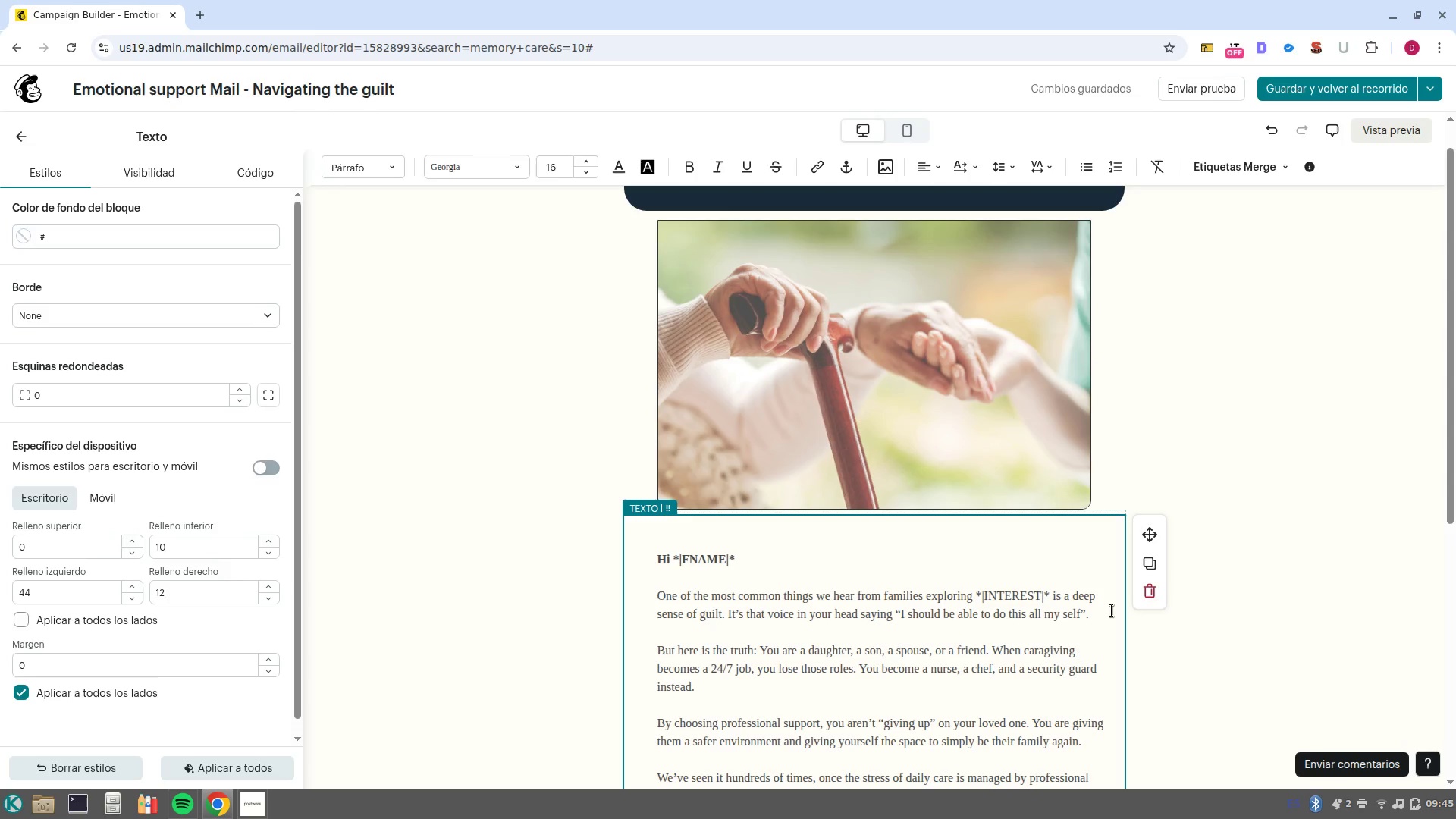 
wait(6.05)
 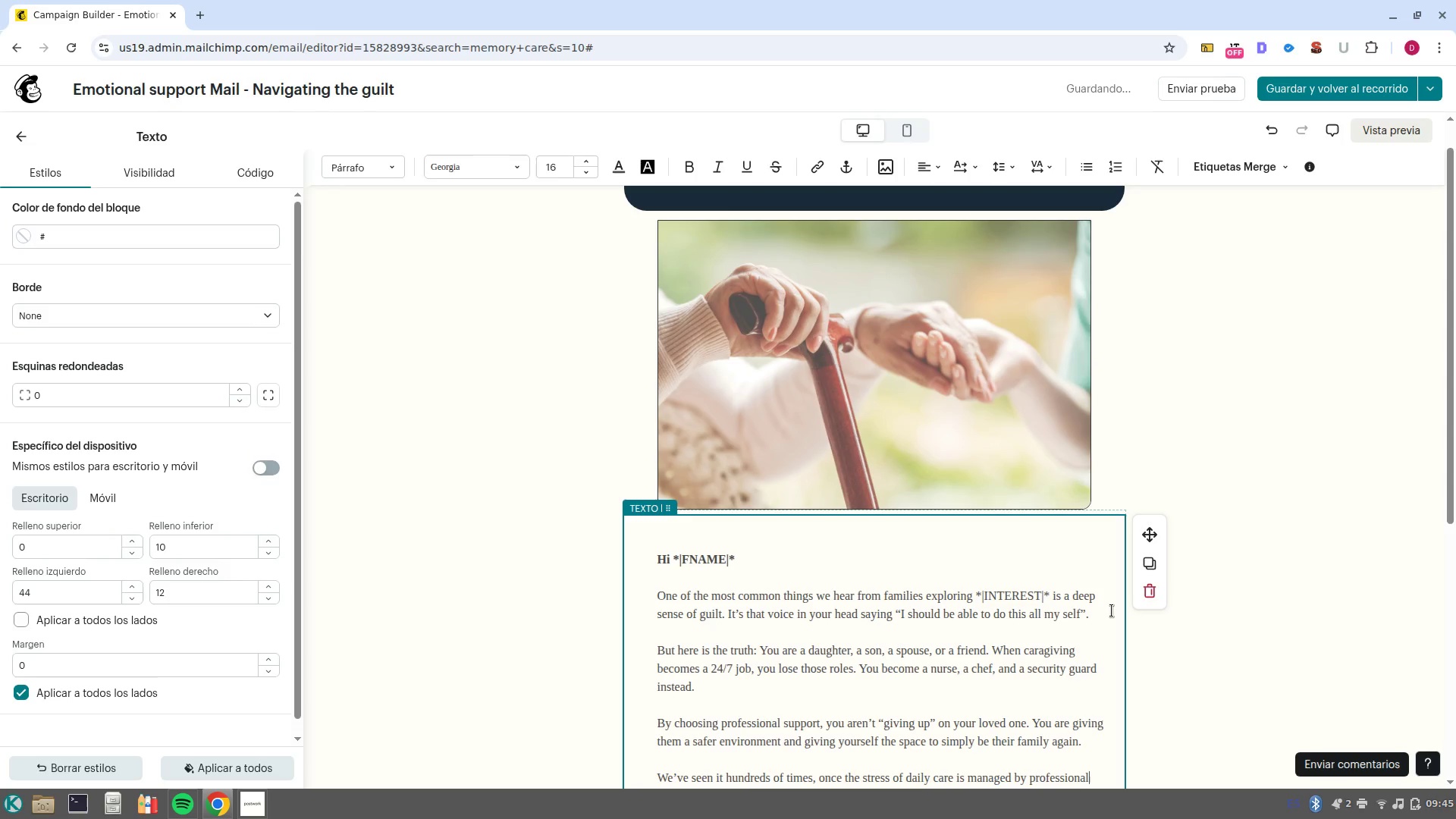 
type(, the qu)
 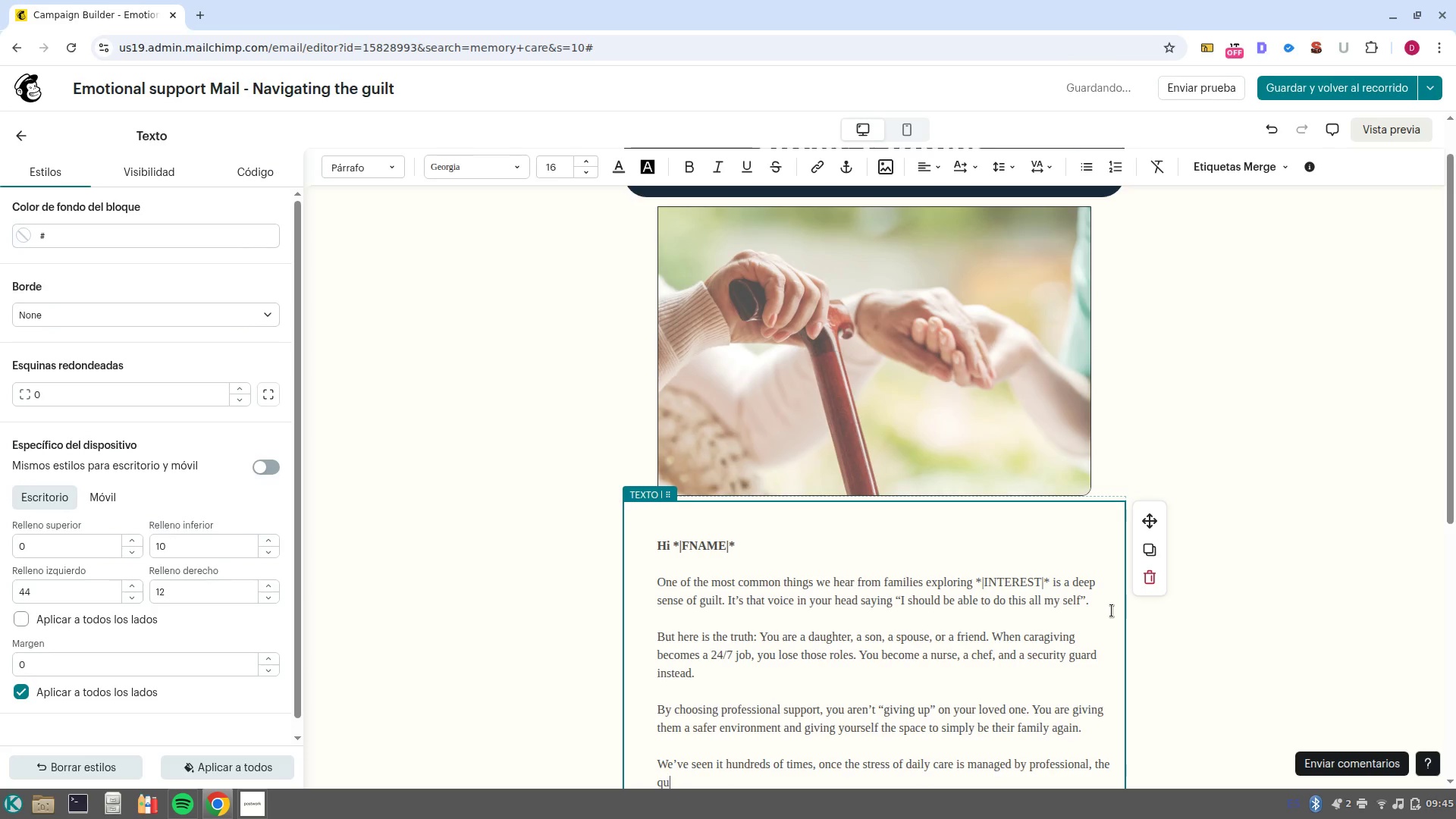 
type(ality of the time you spend together actually improves. )
 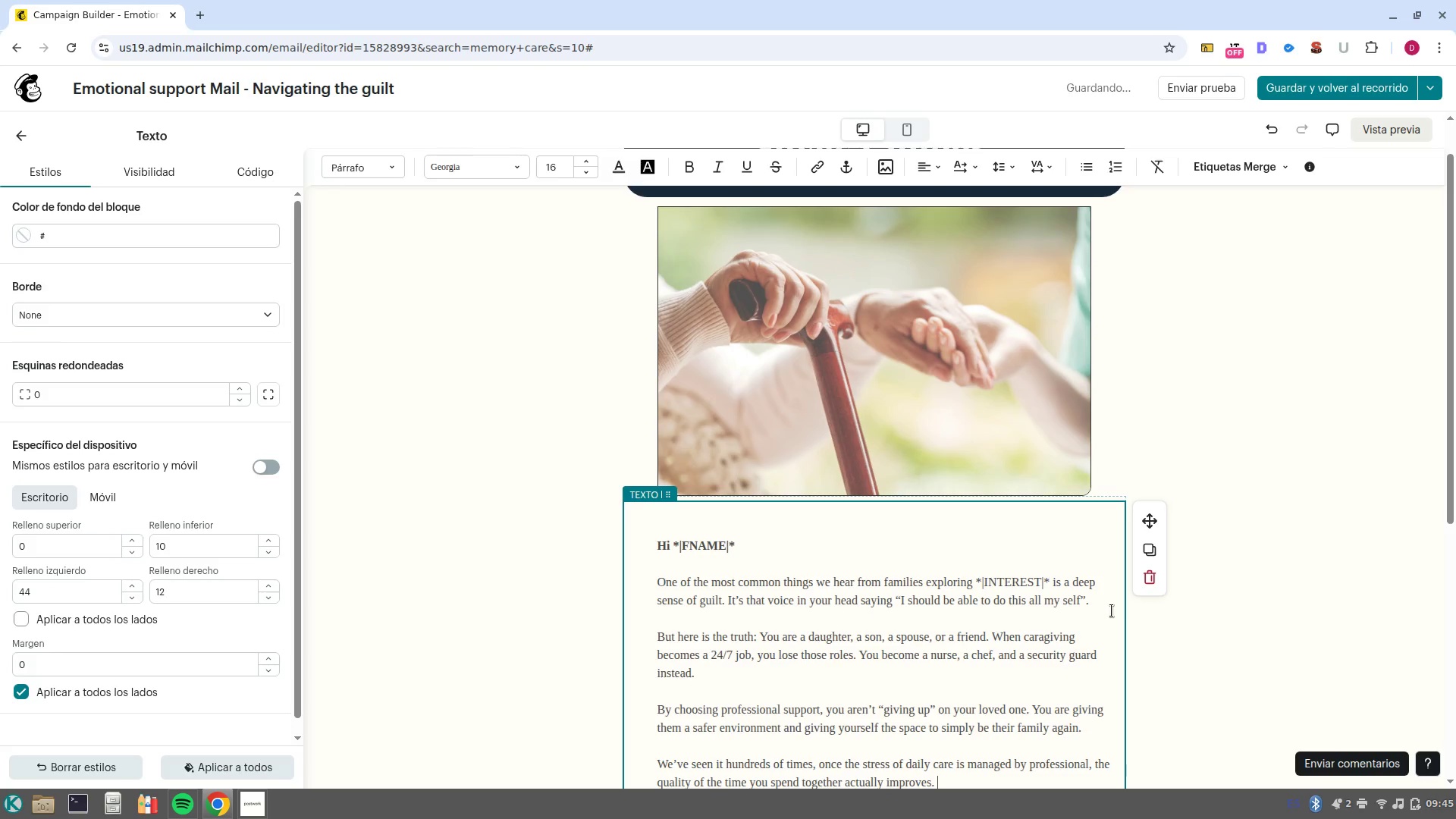 
key(Enter)
 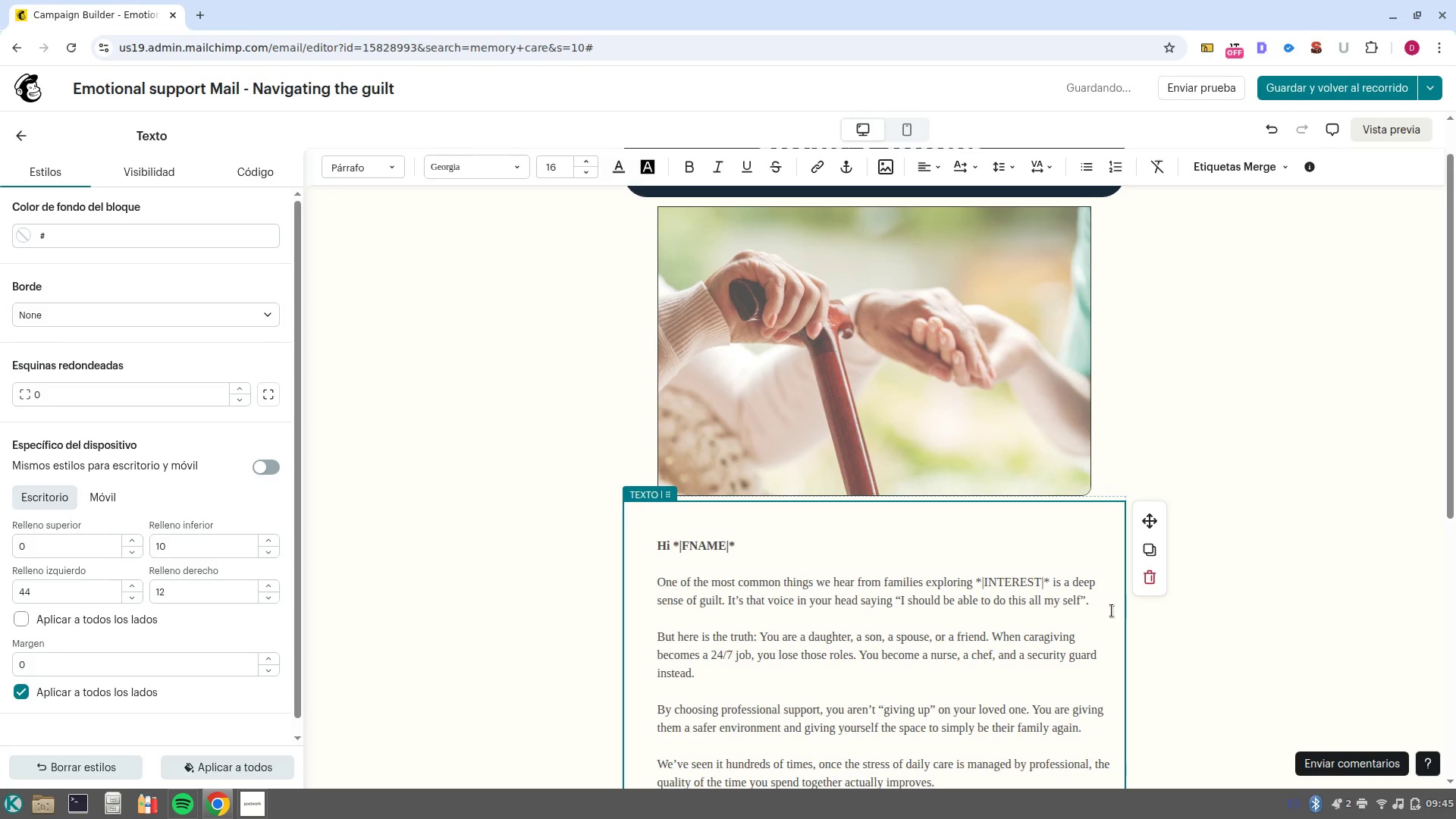 
key(Enter)
 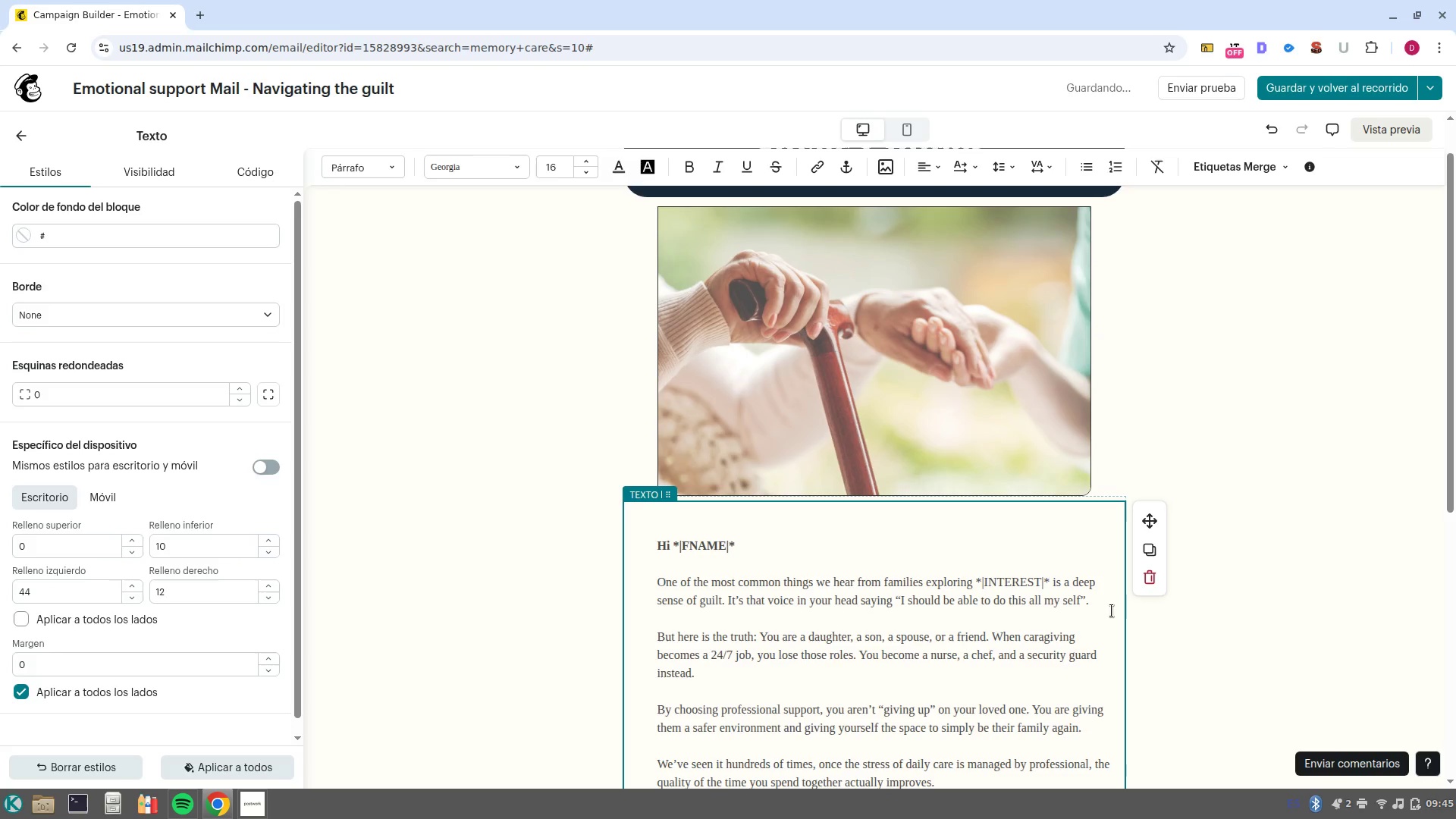 
scroll: coordinate [1112, 611], scroll_direction: down, amount: 5.0
 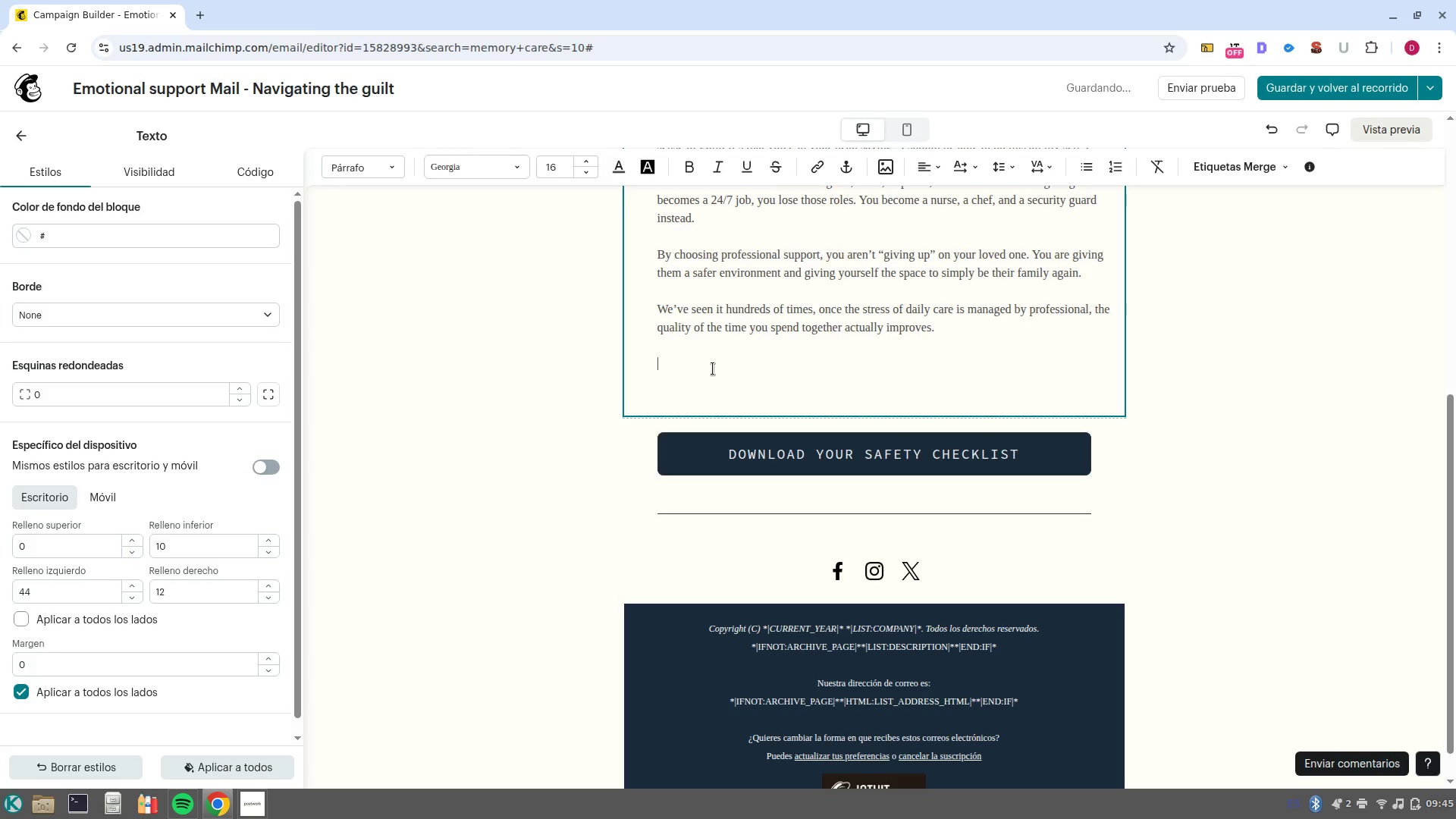 
hold_key(key=ShiftLeft, duration=0.62)
 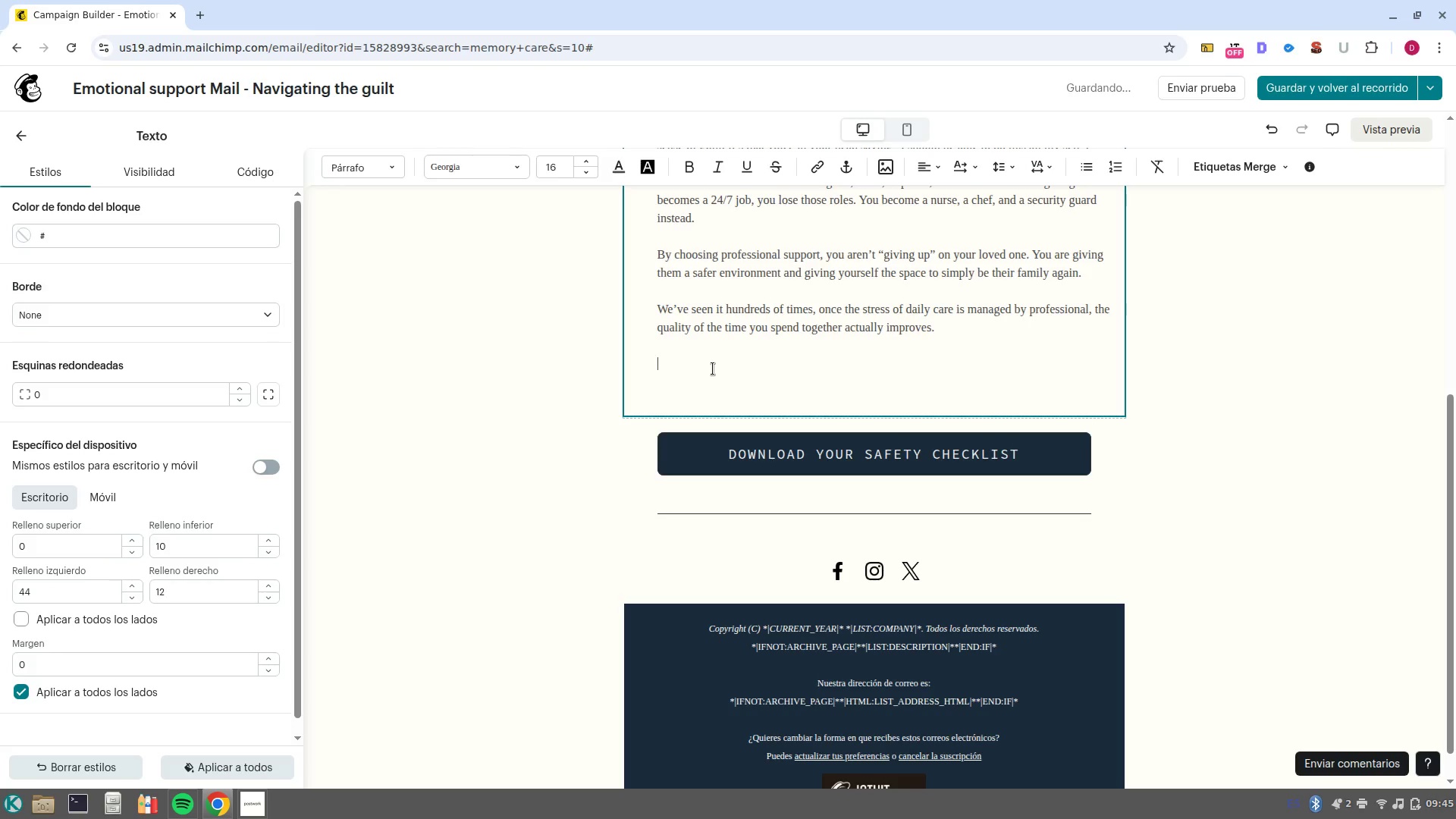 
key(Control+ControlLeft)
 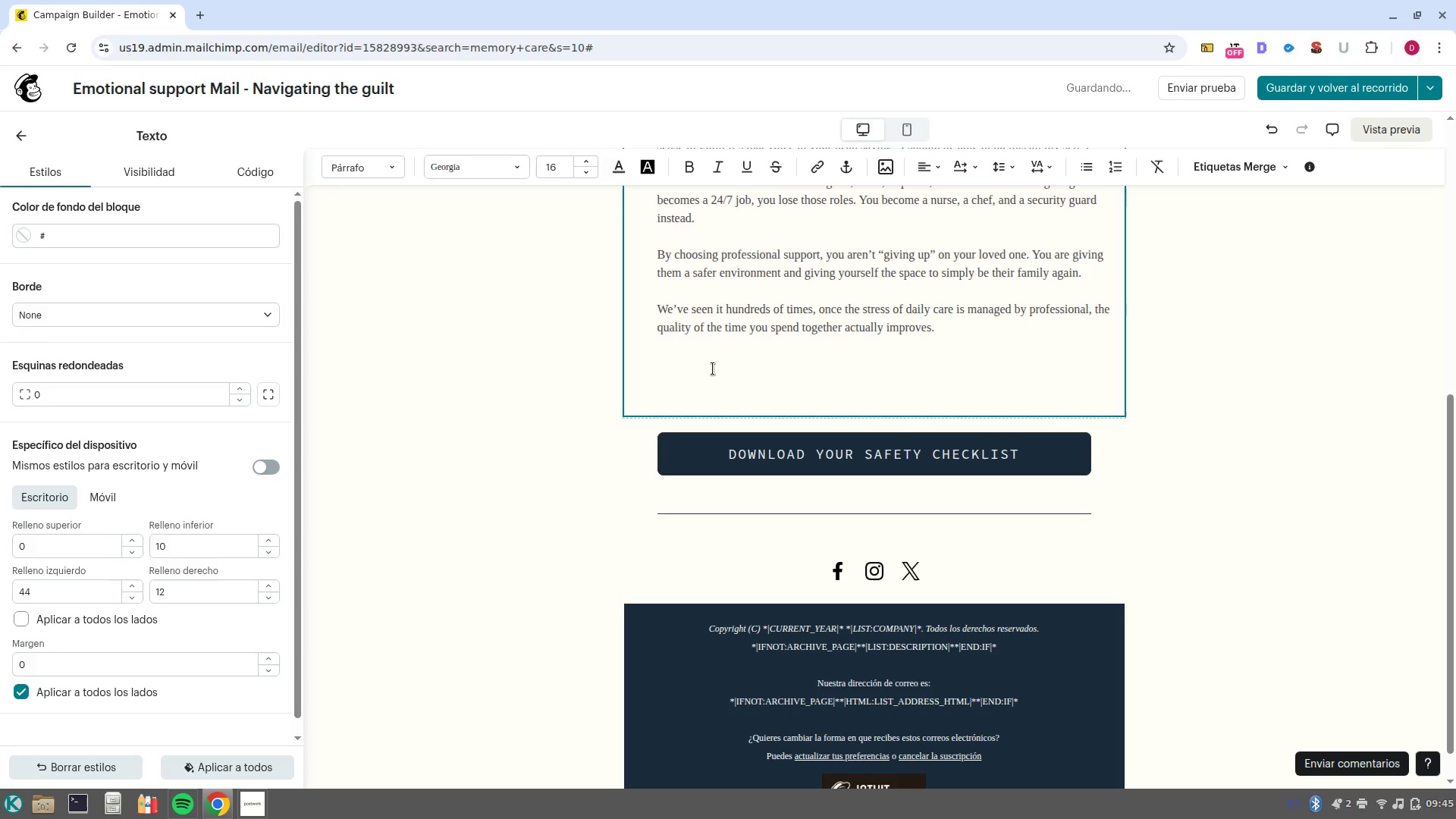 
key(Control+B)
 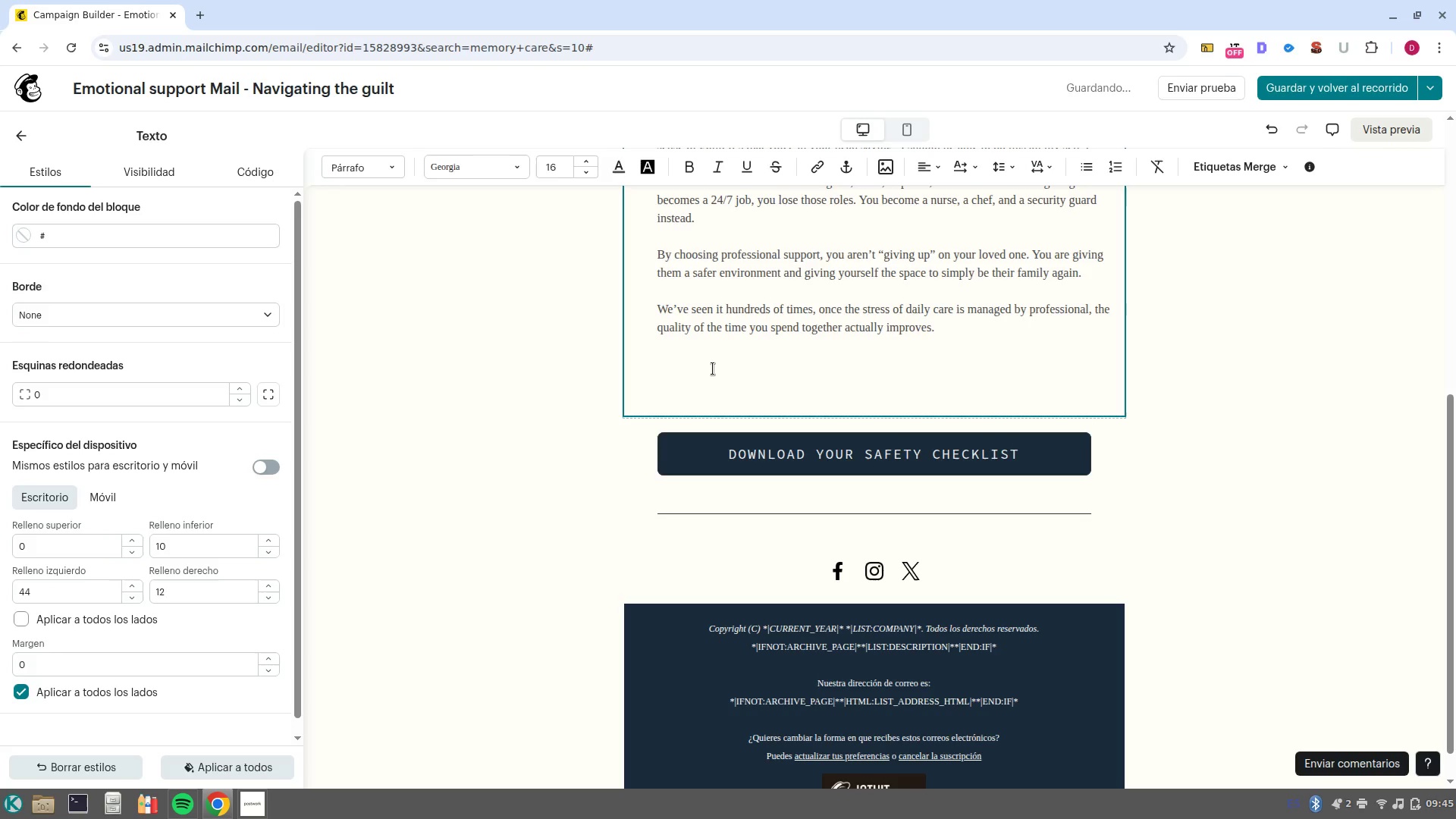 
type(Y)
key(Backspace)
type(ou )
key(Backspace)
type(You don-t have to carry this wei)
 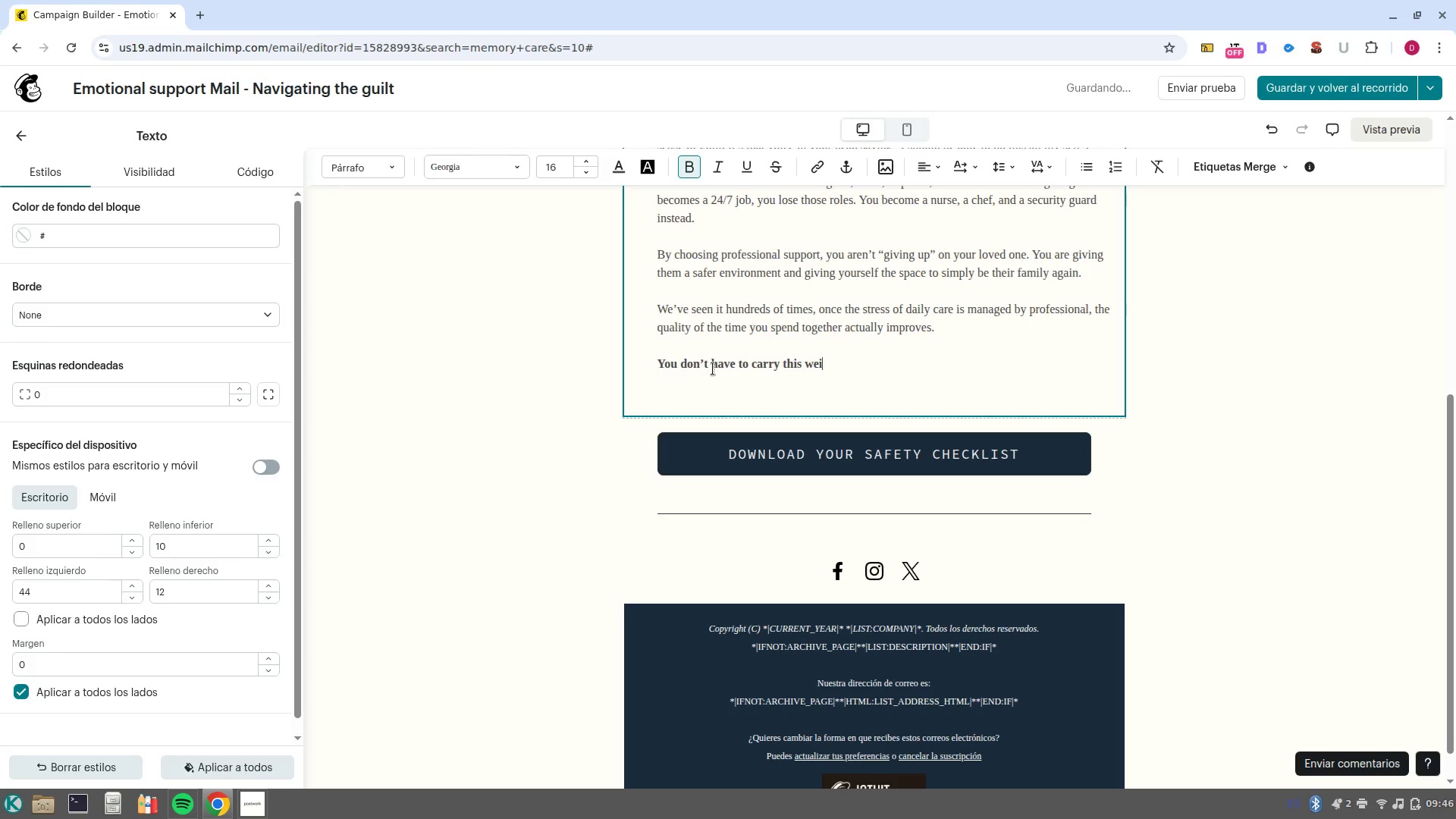 
hold_key(key=ControlLeft, duration=0.42)
 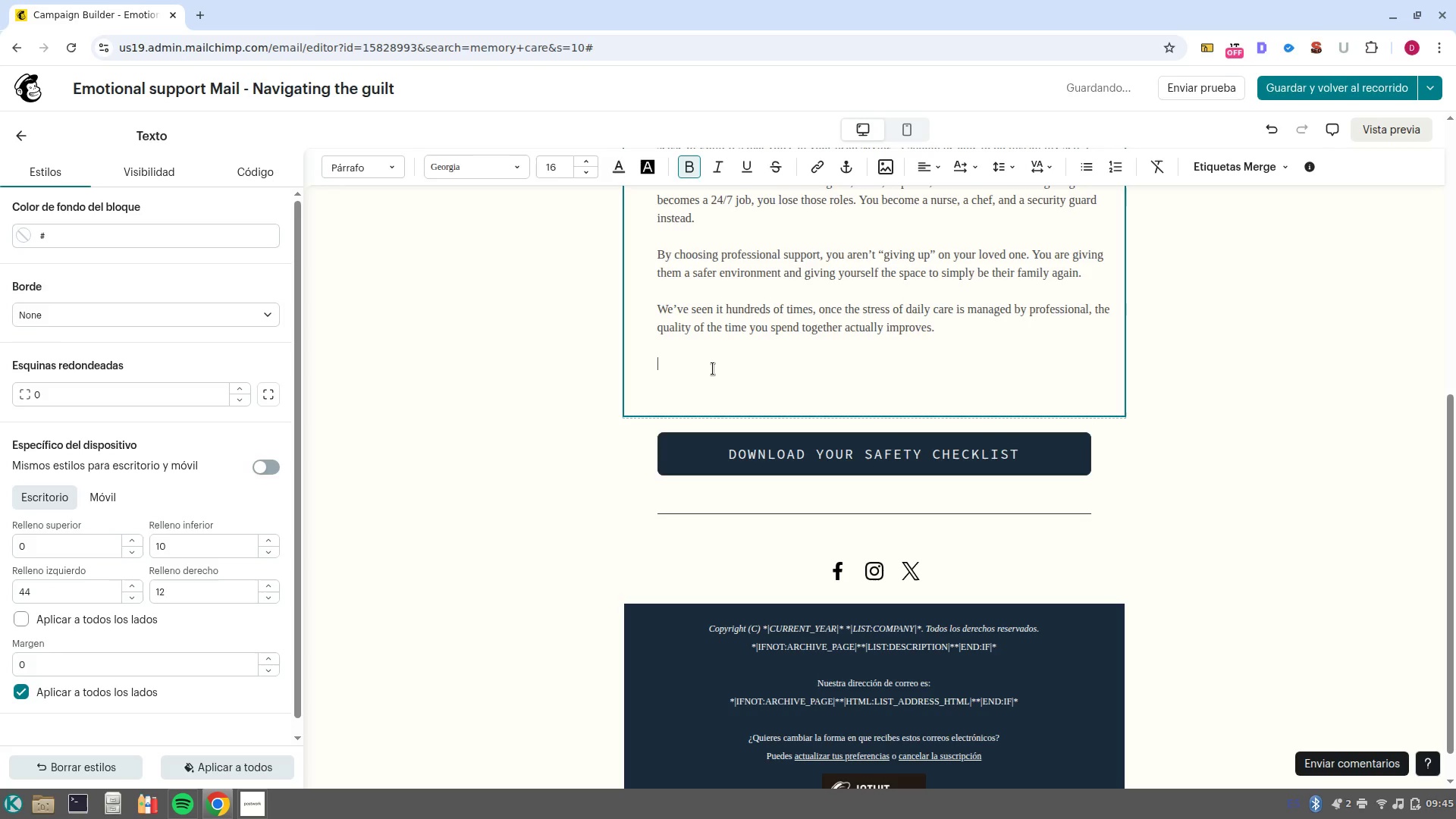 
type(ght alone. )
 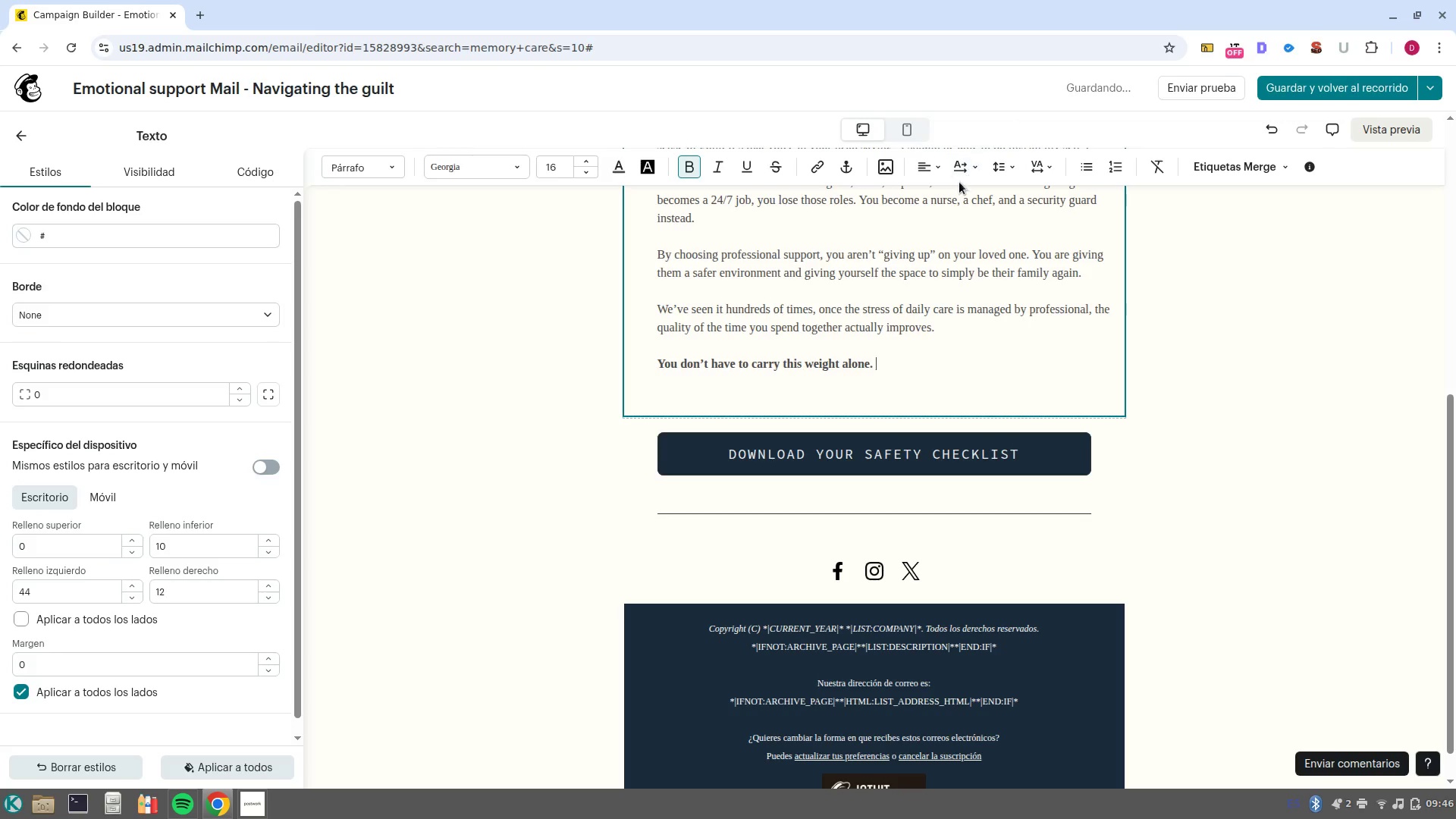 
left_click([938, 166])
 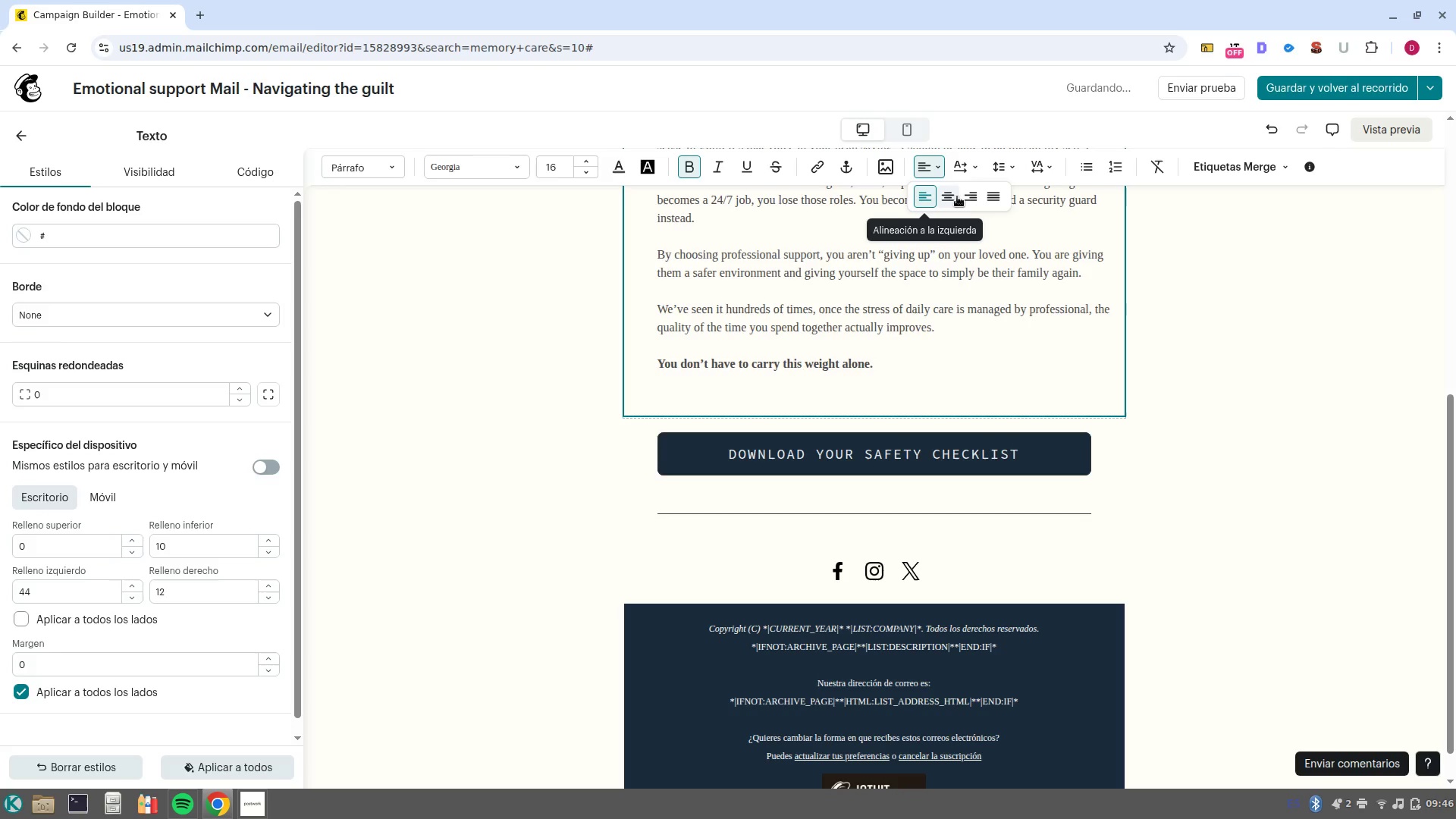 
left_click([955, 193])
 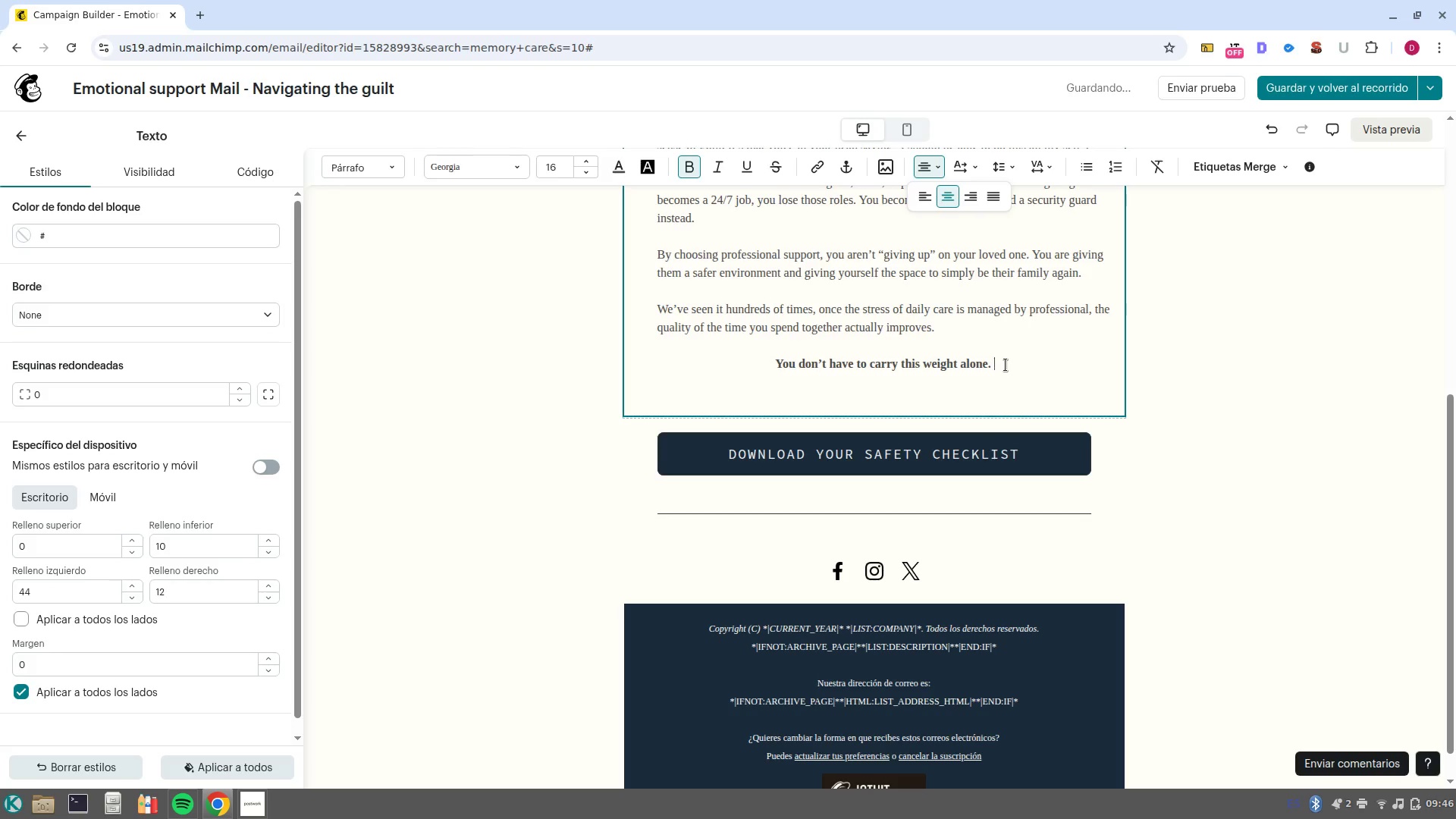 
left_click_drag(start_coordinate=[1002, 366], to_coordinate=[779, 366])
 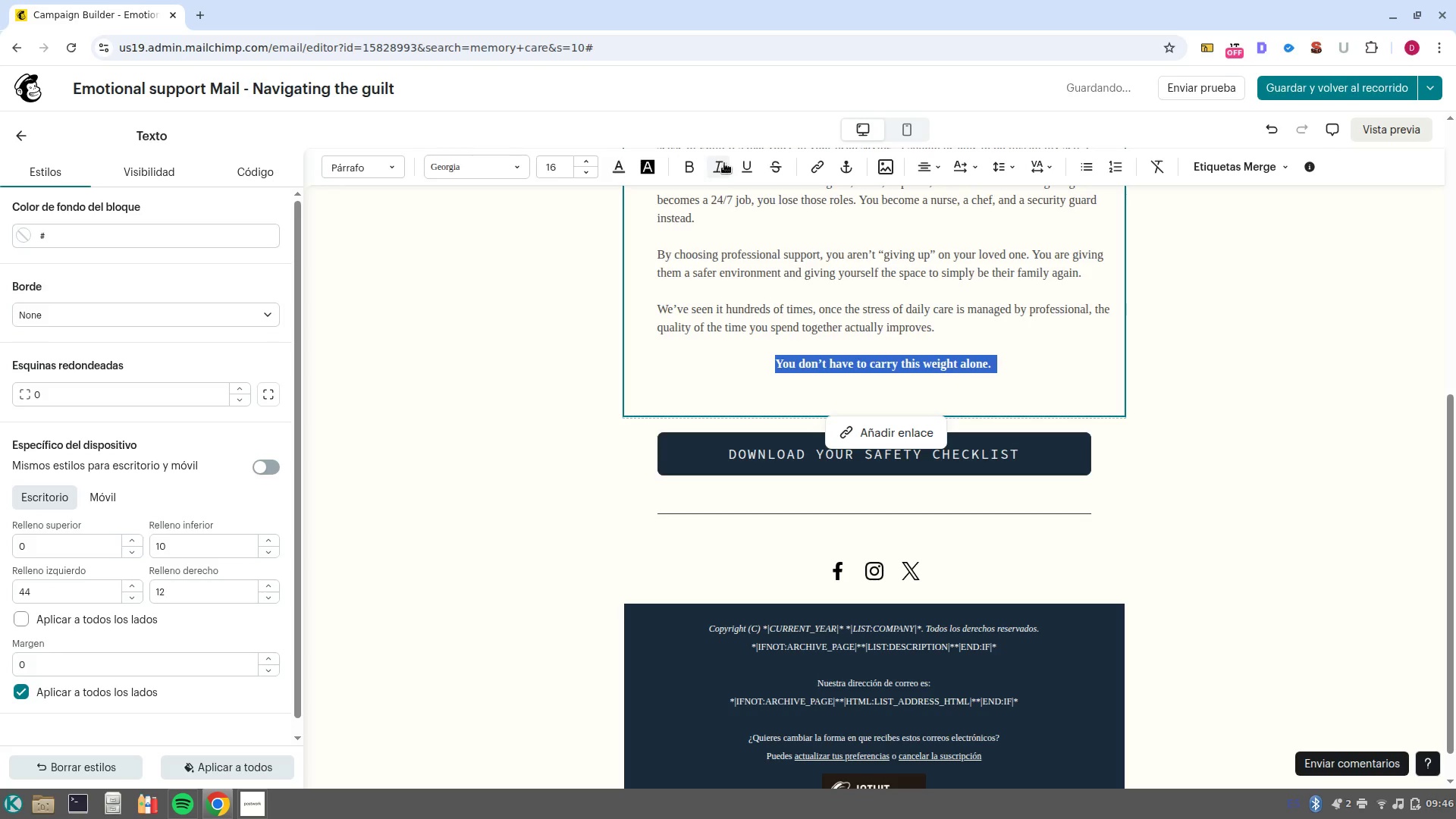 
left_click([724, 164])
 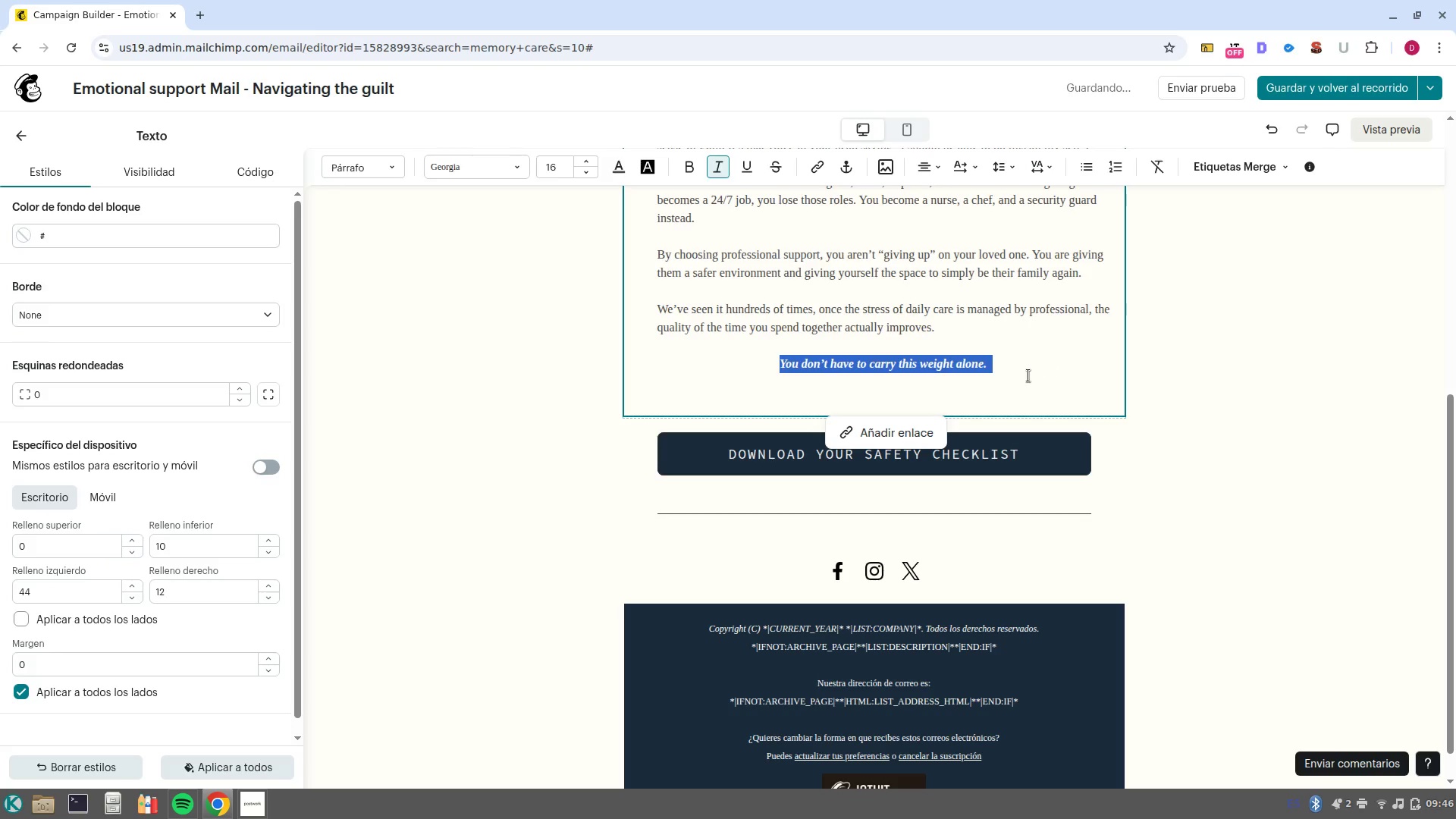 
left_click([1028, 375])
 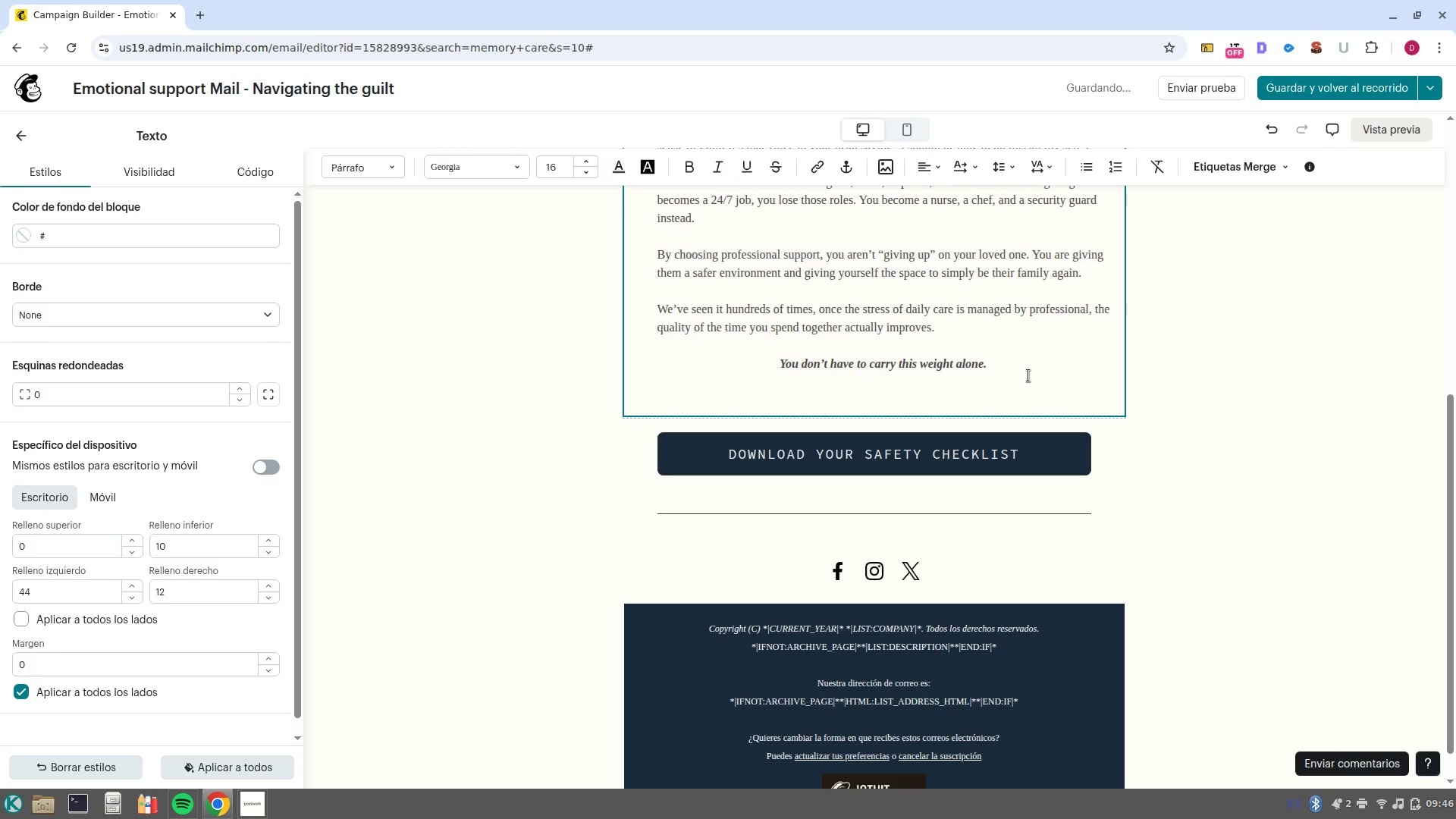 
key(NumpadEnter)
type(Warmly,)
 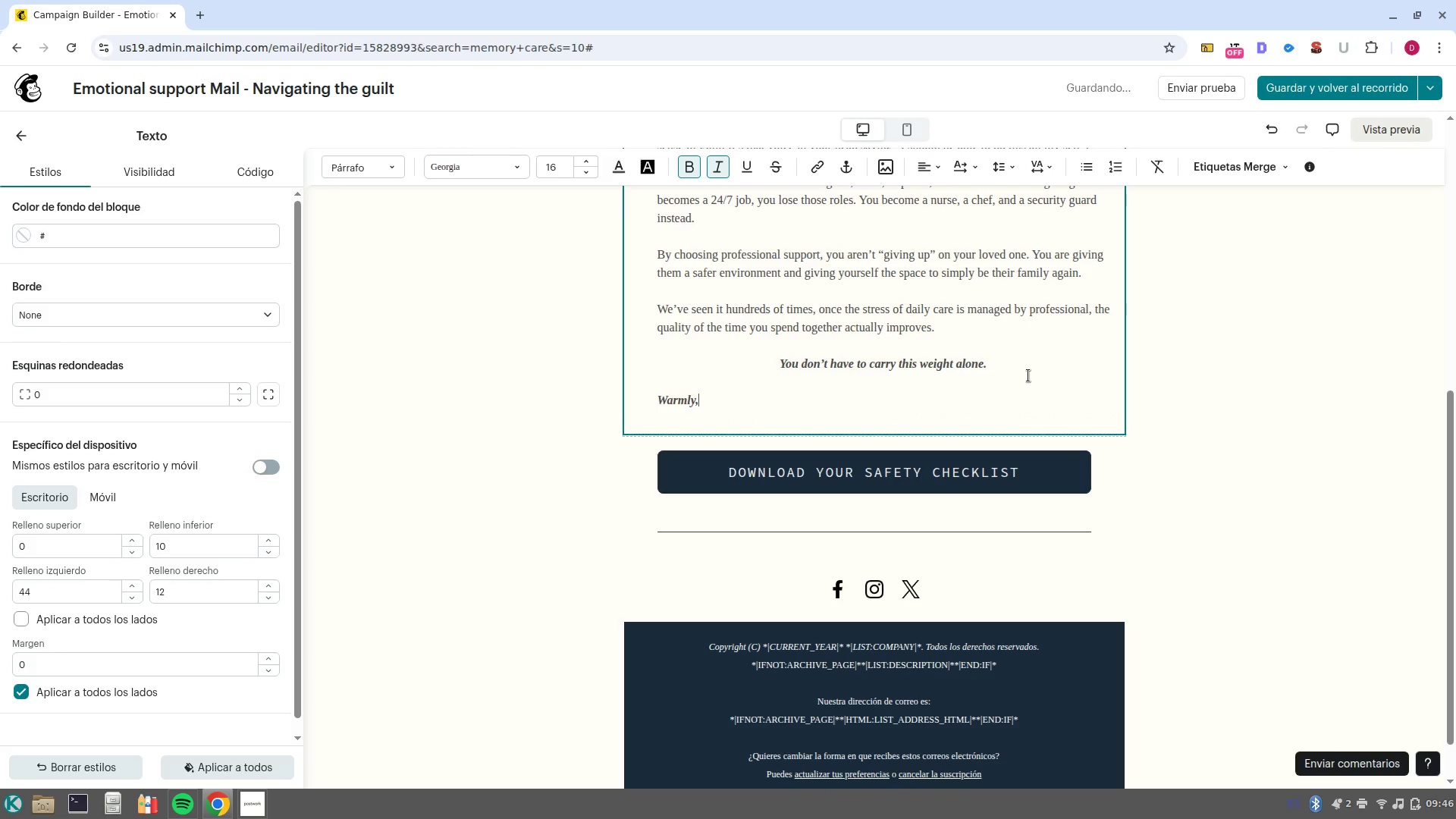 
key(Enter)
 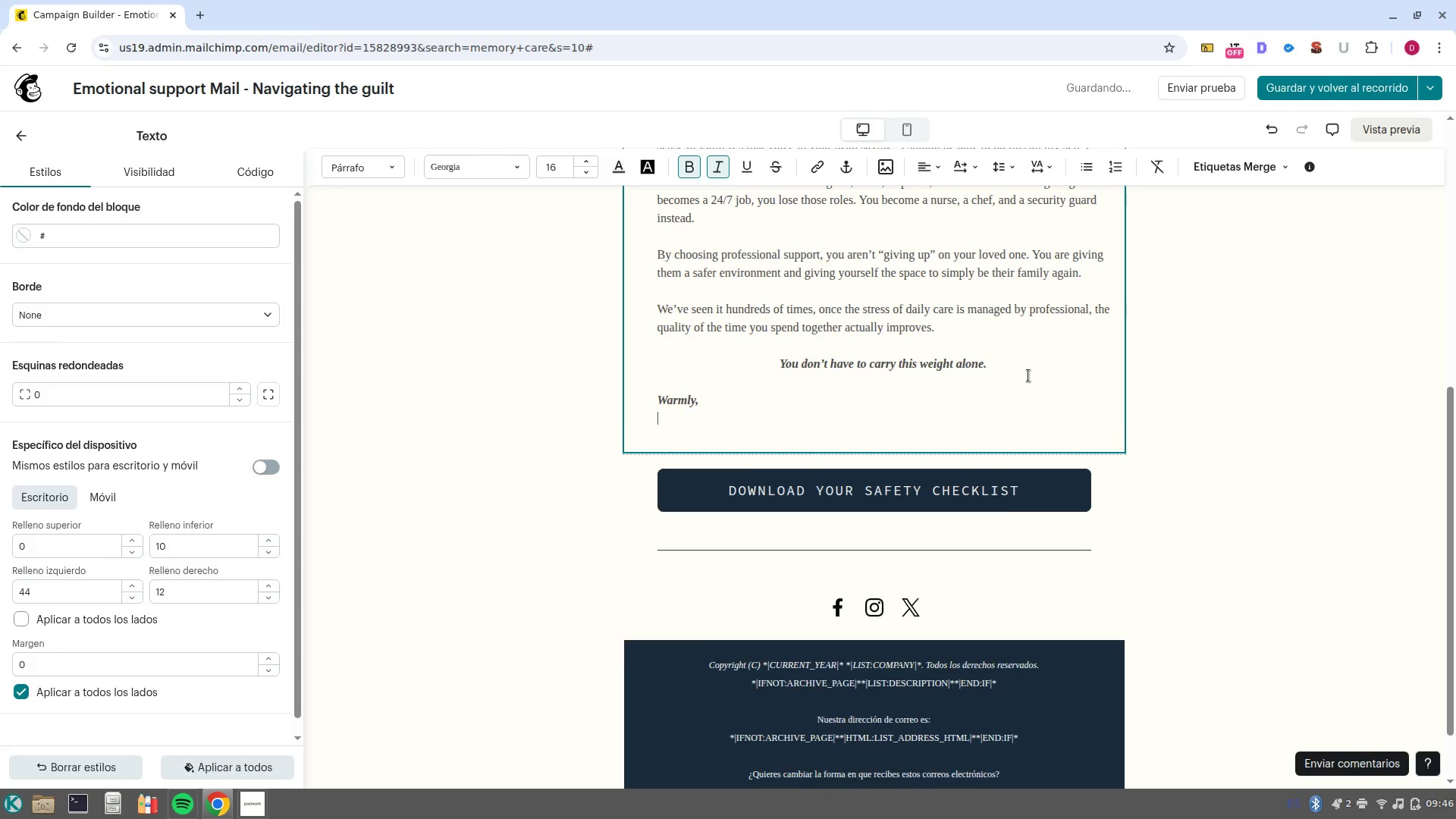 
type(The silver Liningsd)
key(Backspace)
type( Team. )
 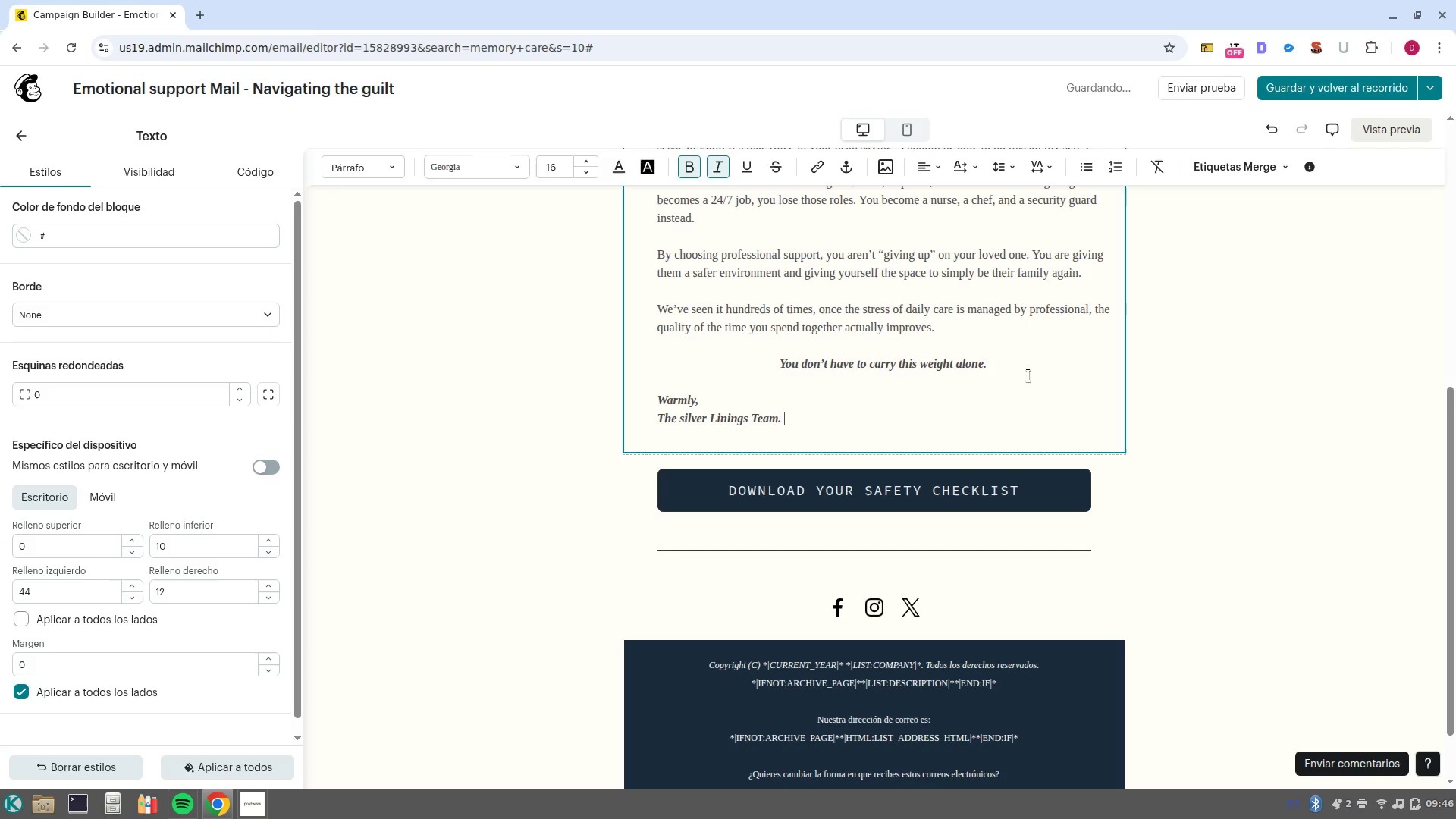 
wait(19.62)
 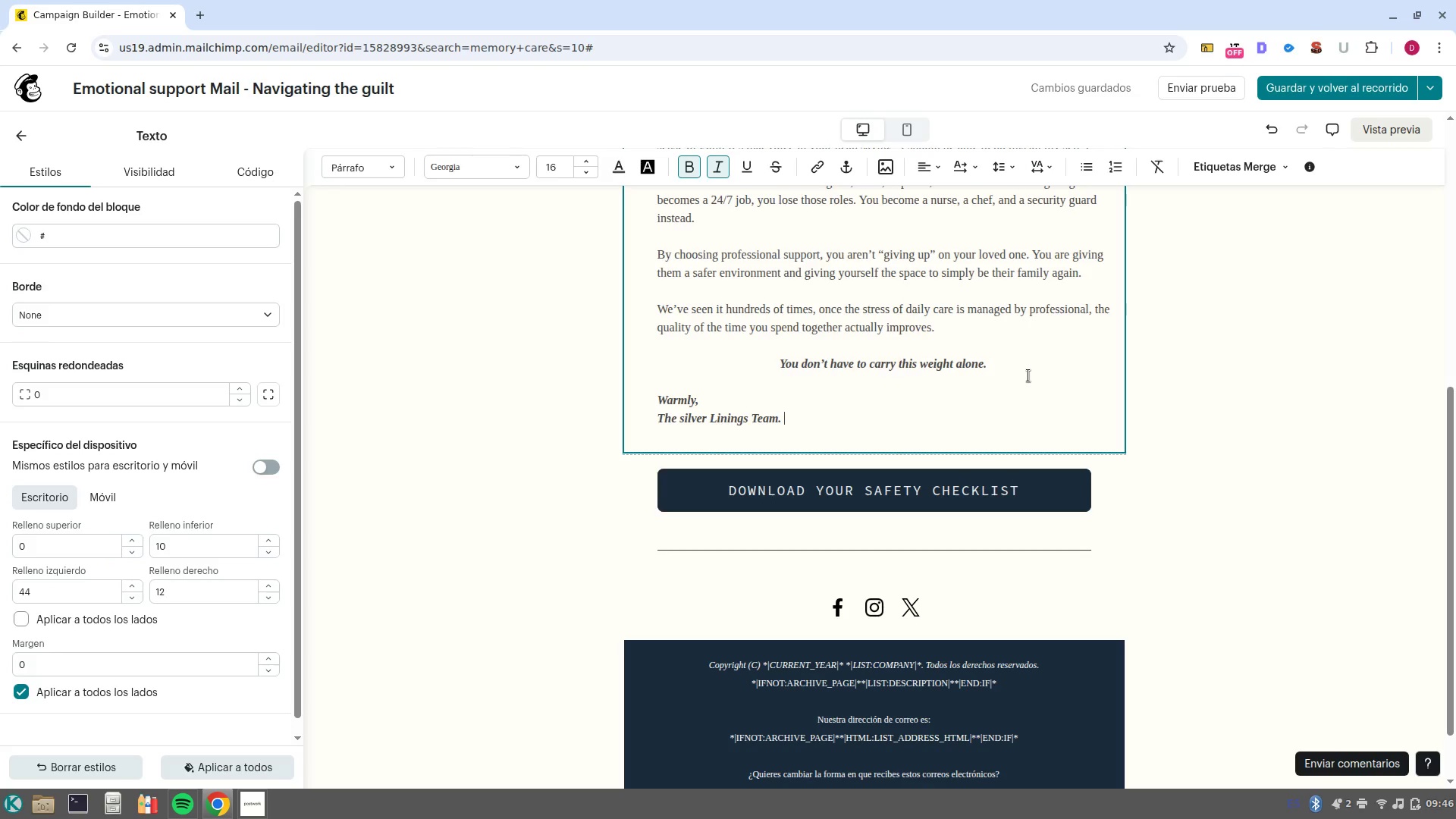 
double_click([943, 495])
 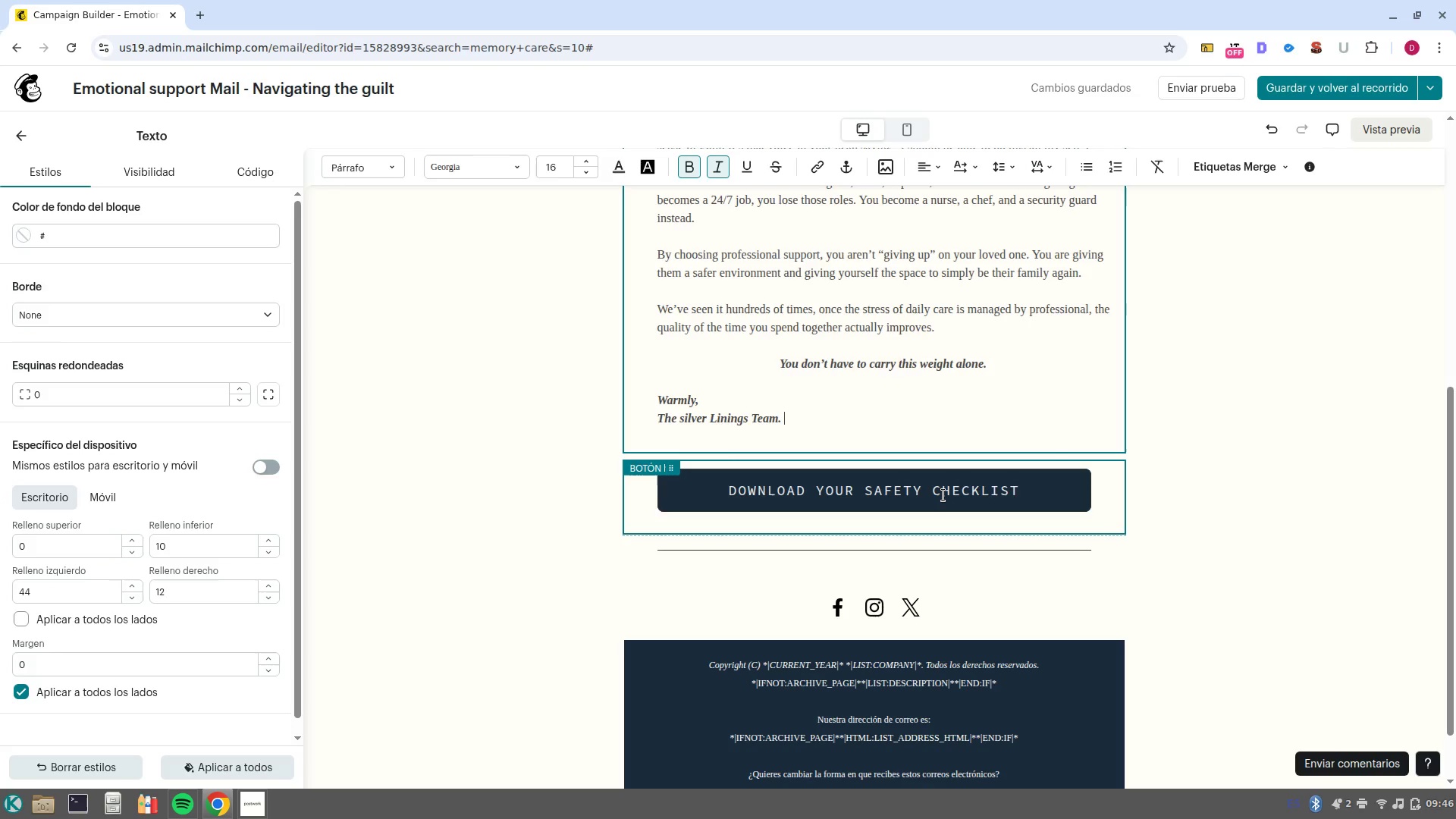 
left_click([943, 495])
 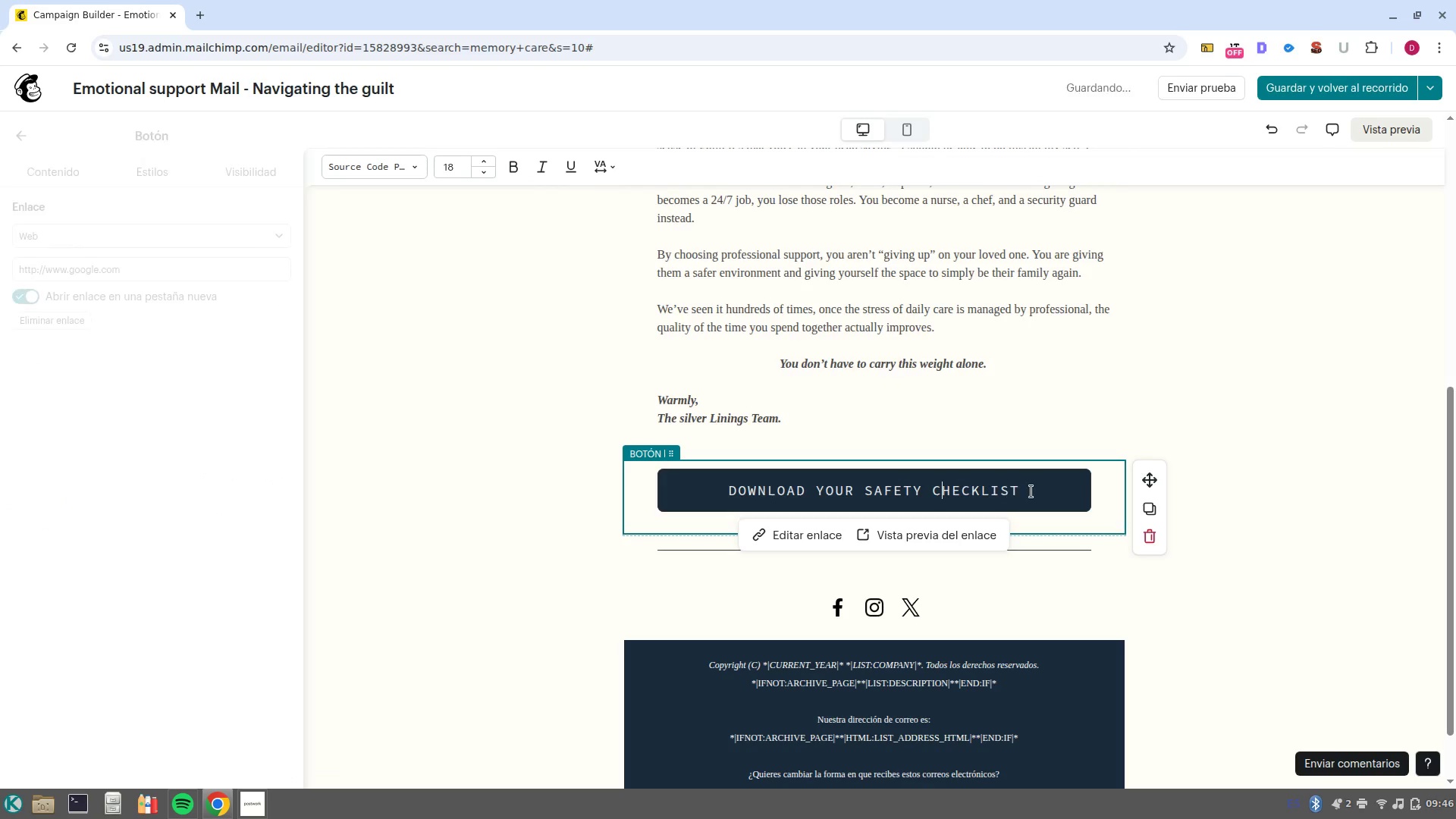 
triple_click([943, 495])
 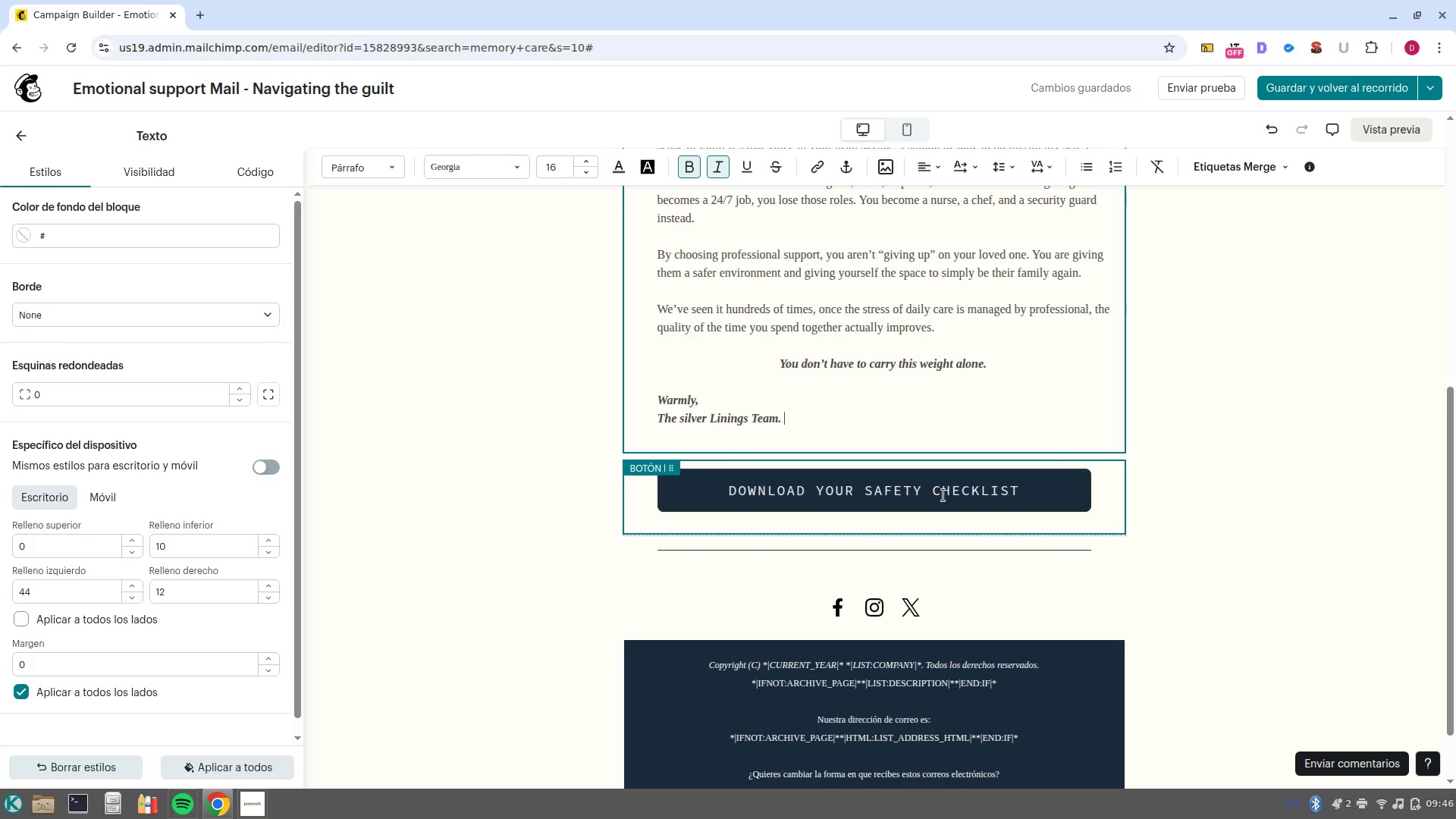 
left_click_drag(start_coordinate=[1029, 492], to_coordinate=[709, 496])
 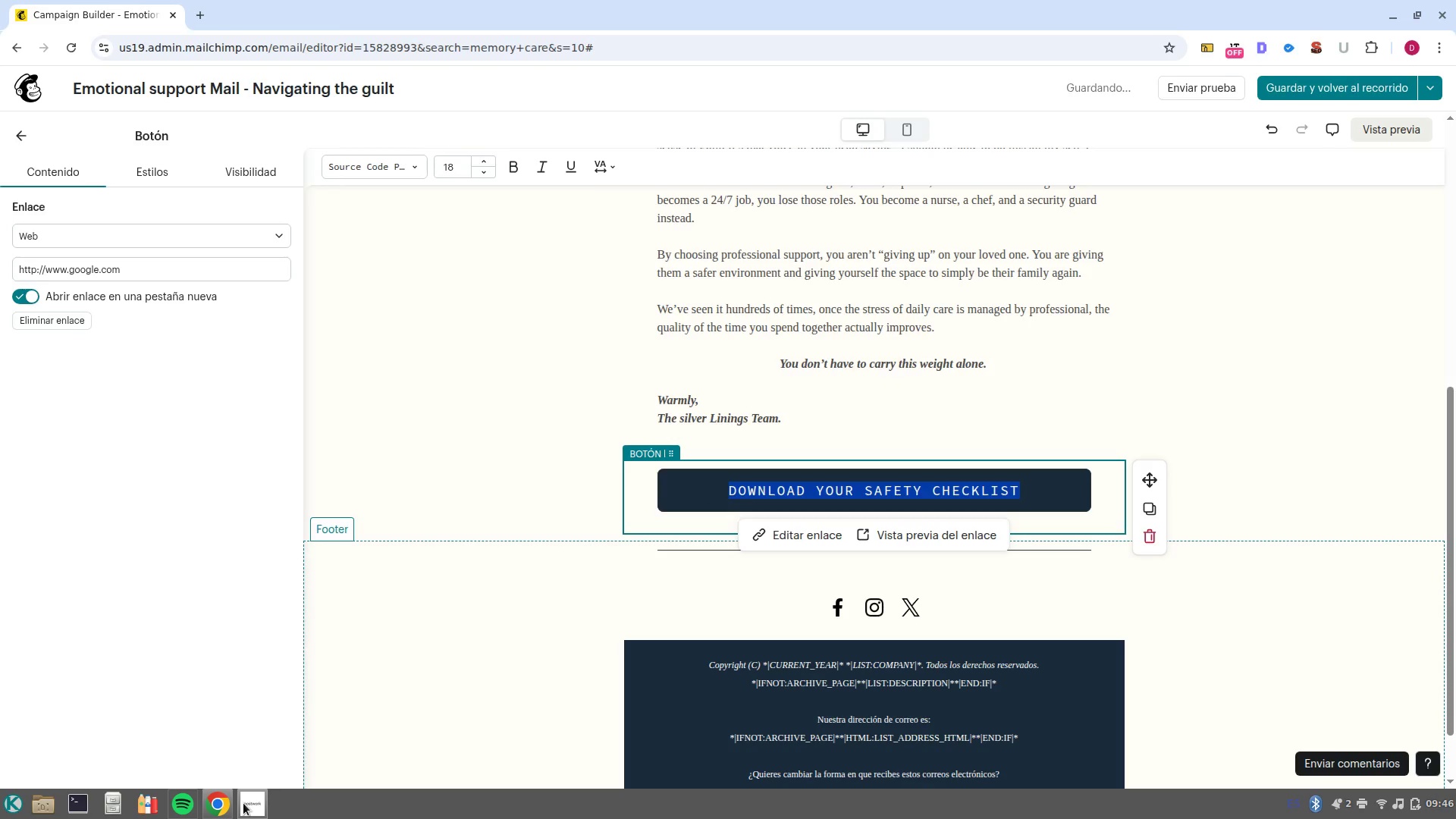 
left_click([256, 752])